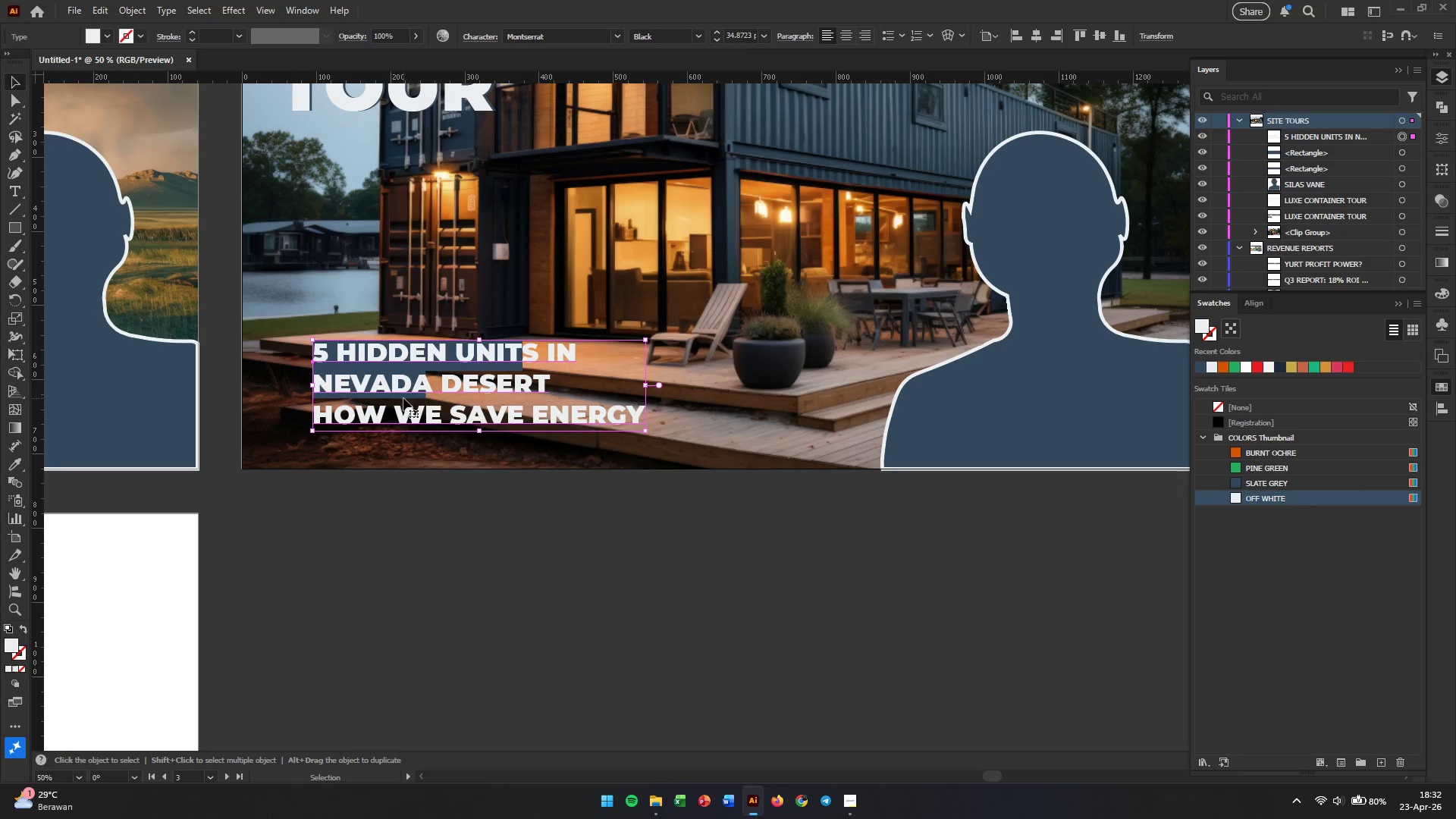 
double_click([397, 403])
 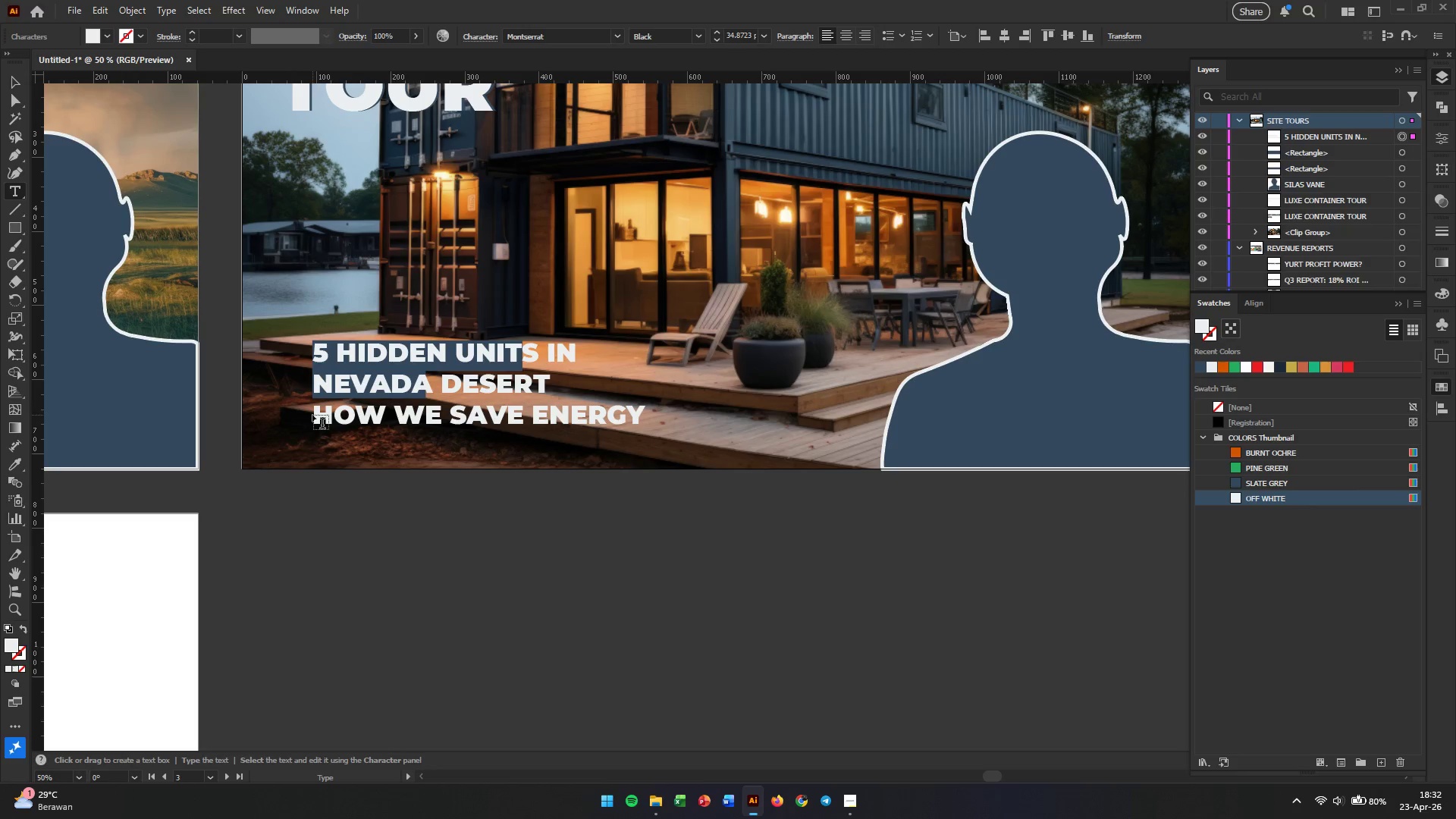 
left_click_drag(start_coordinate=[315, 415], to_coordinate=[676, 421])
 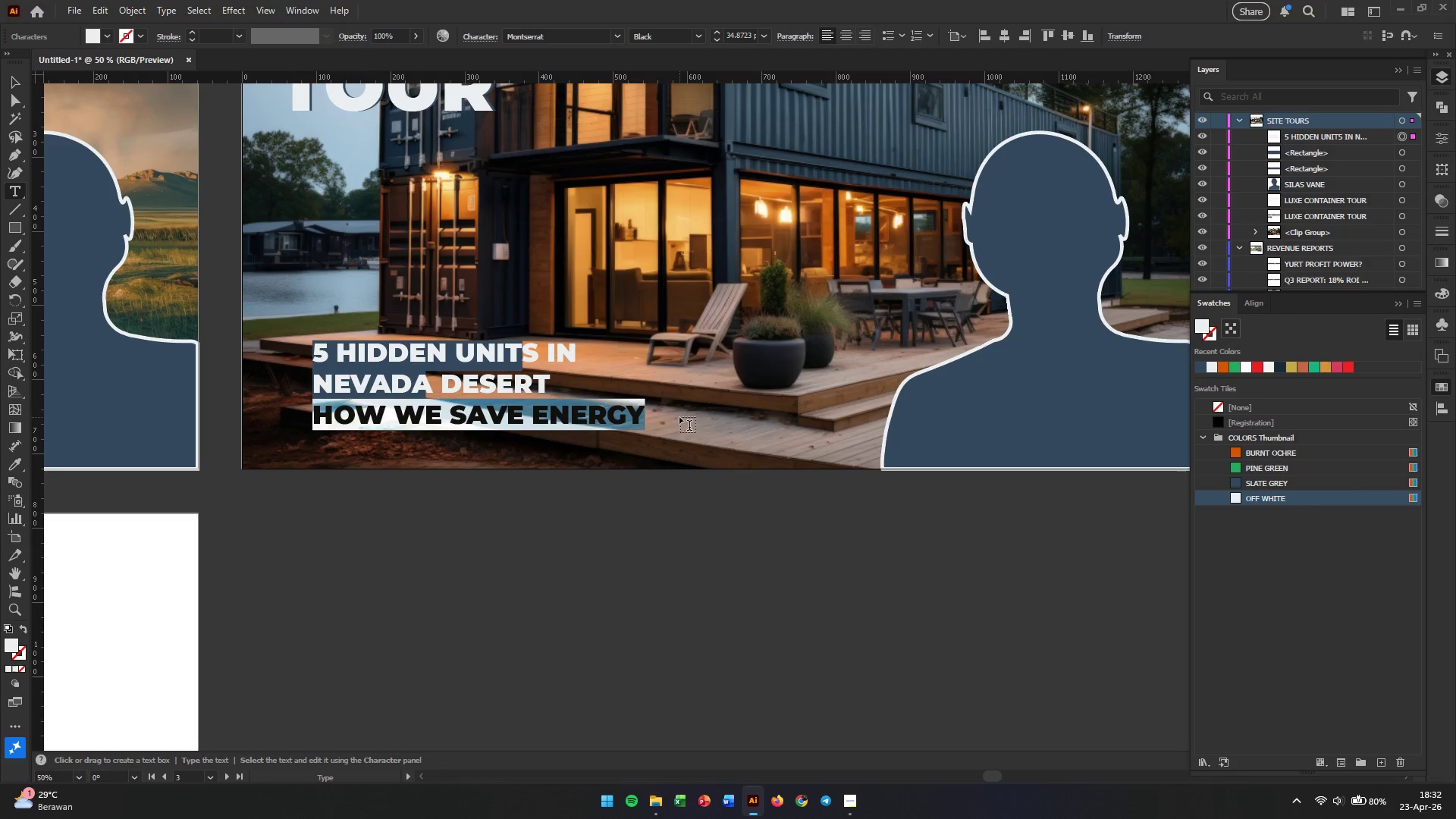 
key(Backspace)
 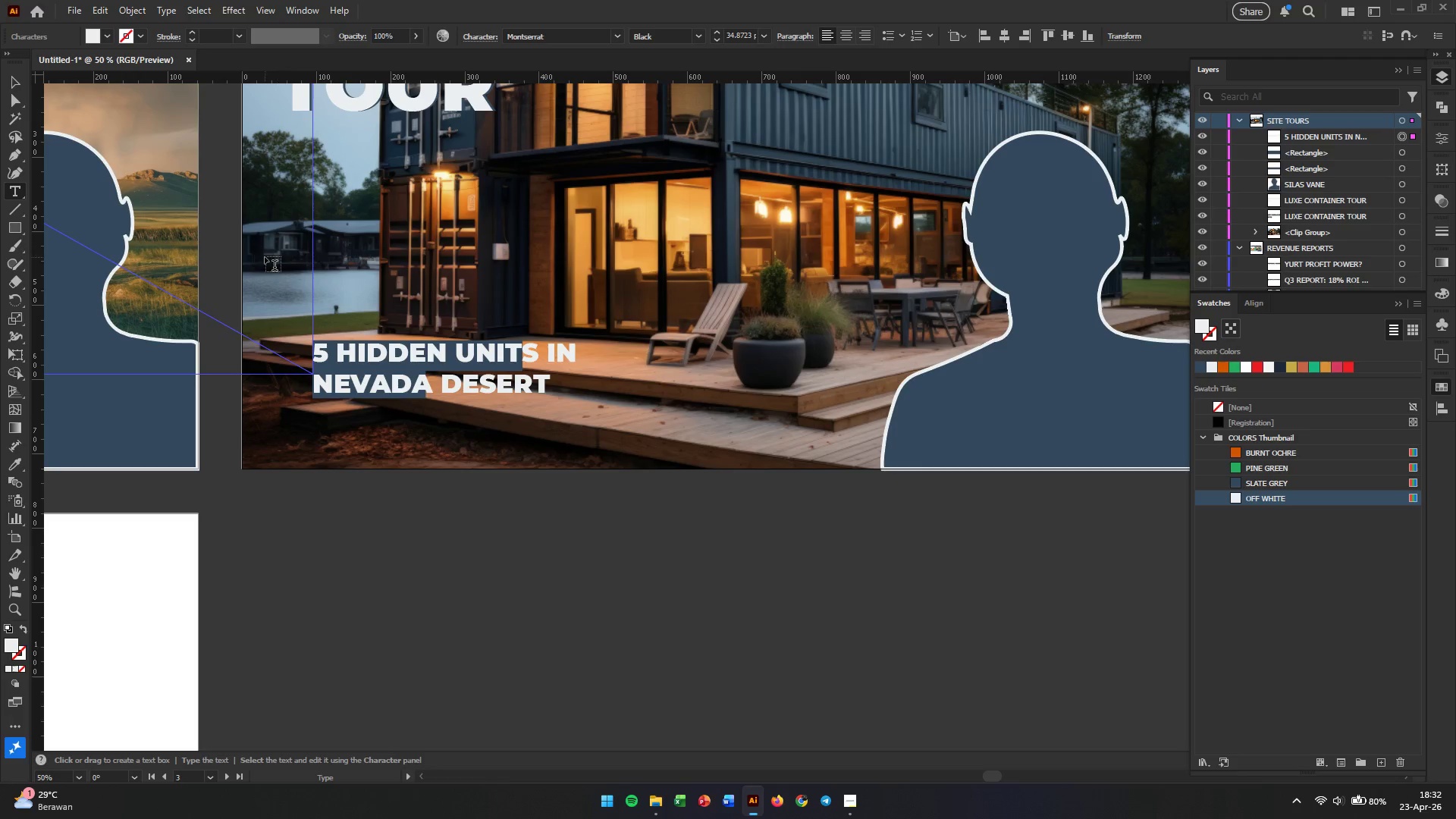 
left_click([10, 83])
 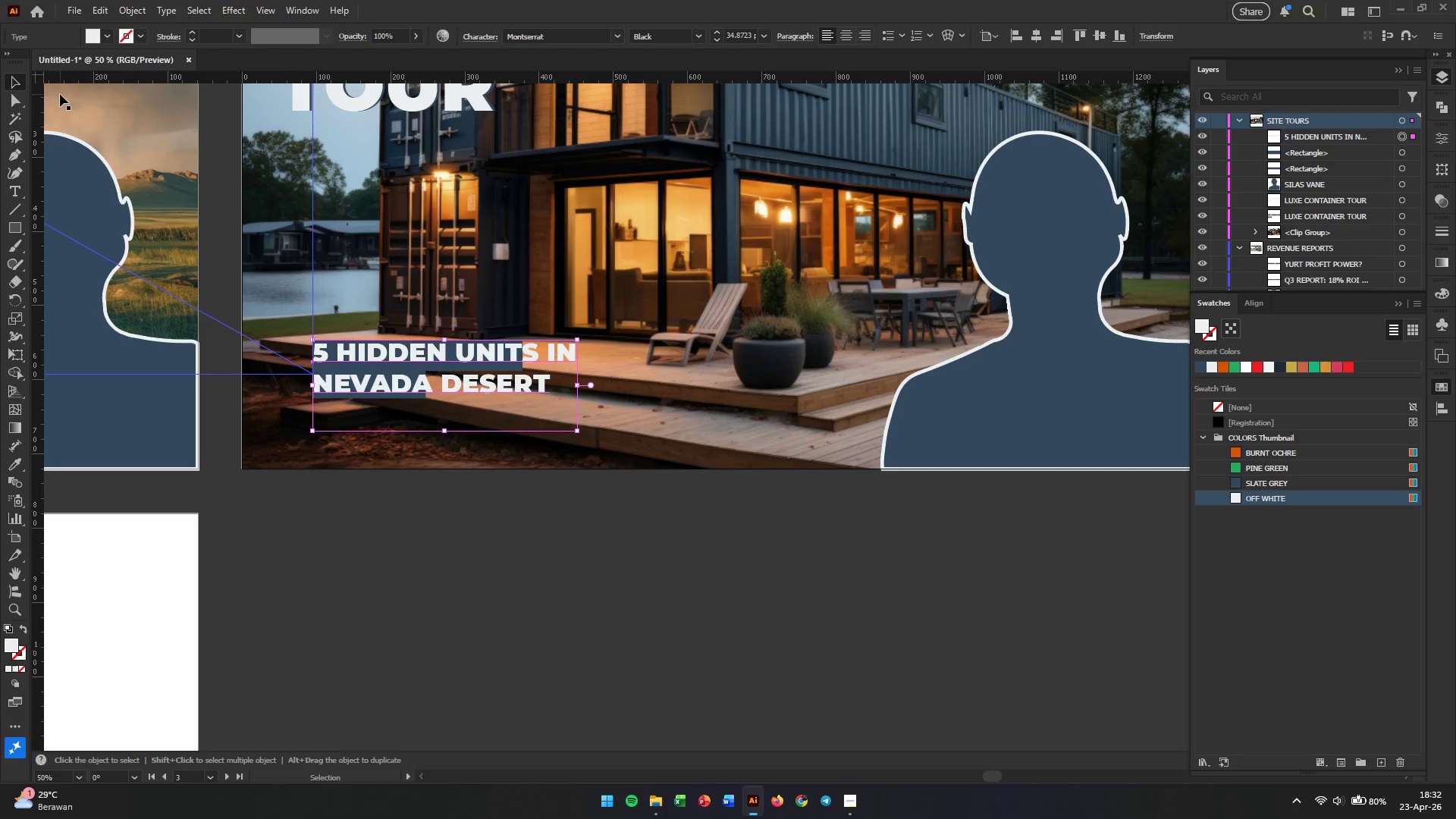 
key(ArrowRight)
 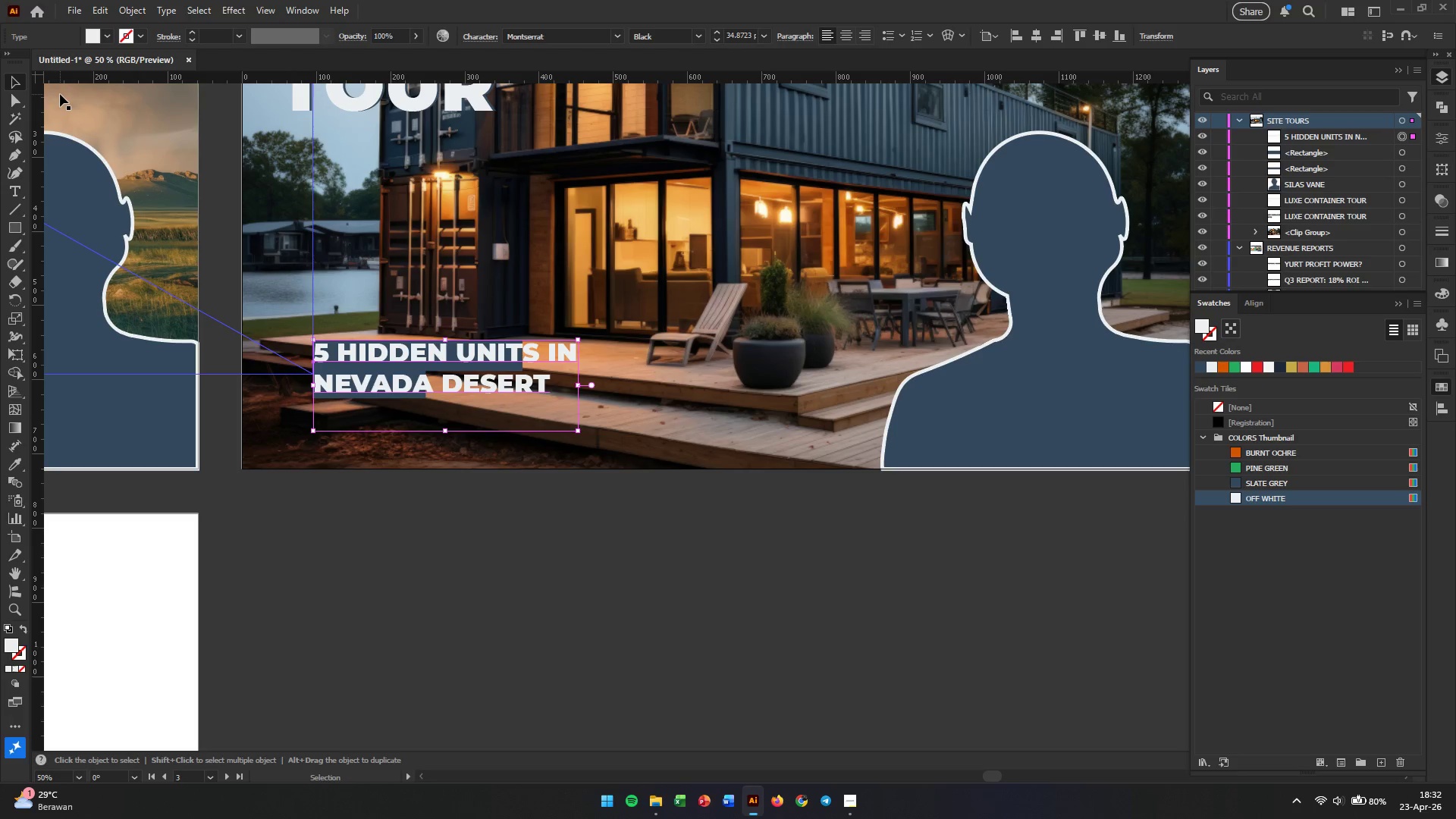 
key(ArrowRight)
 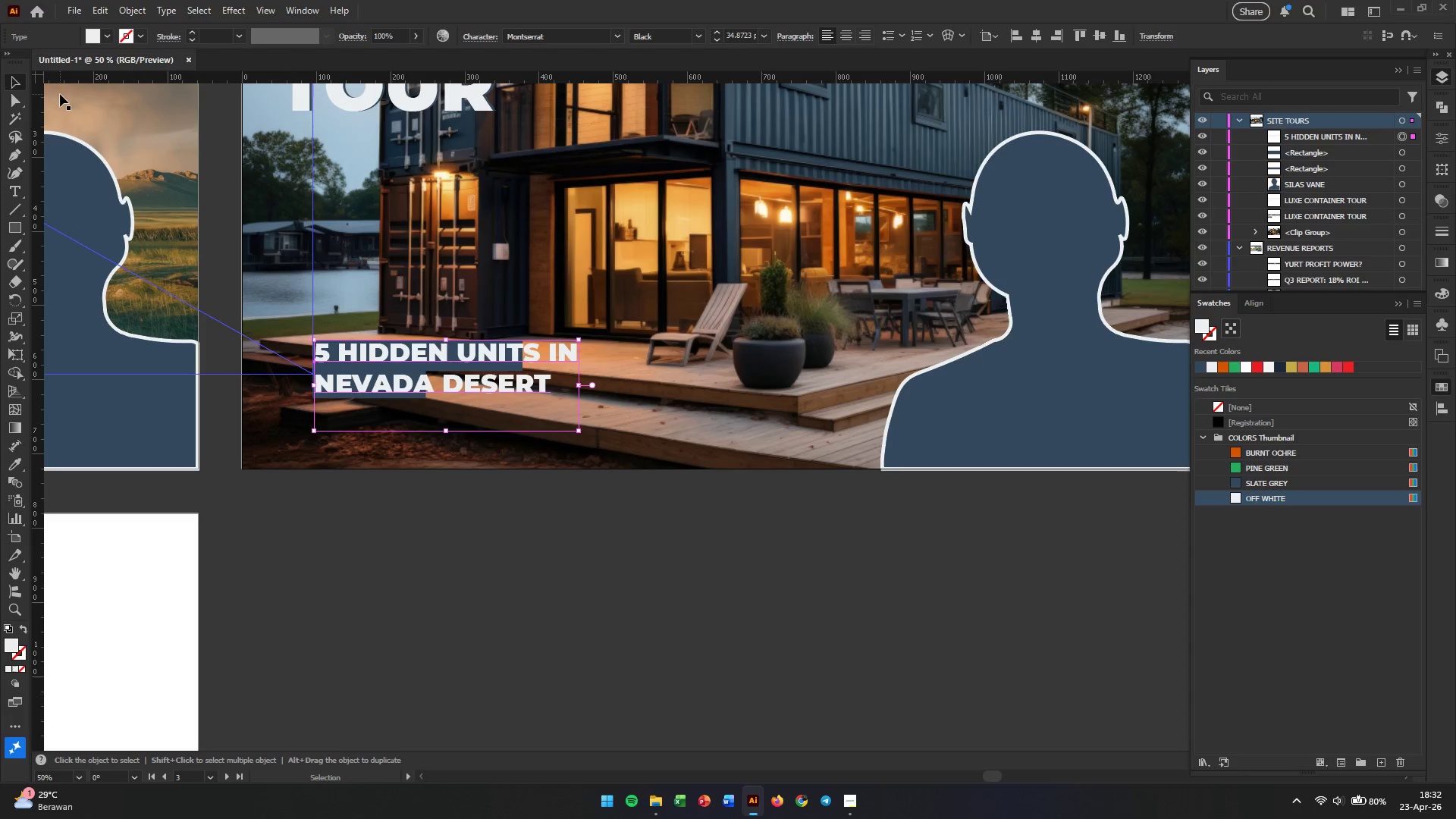 
key(ArrowRight)
 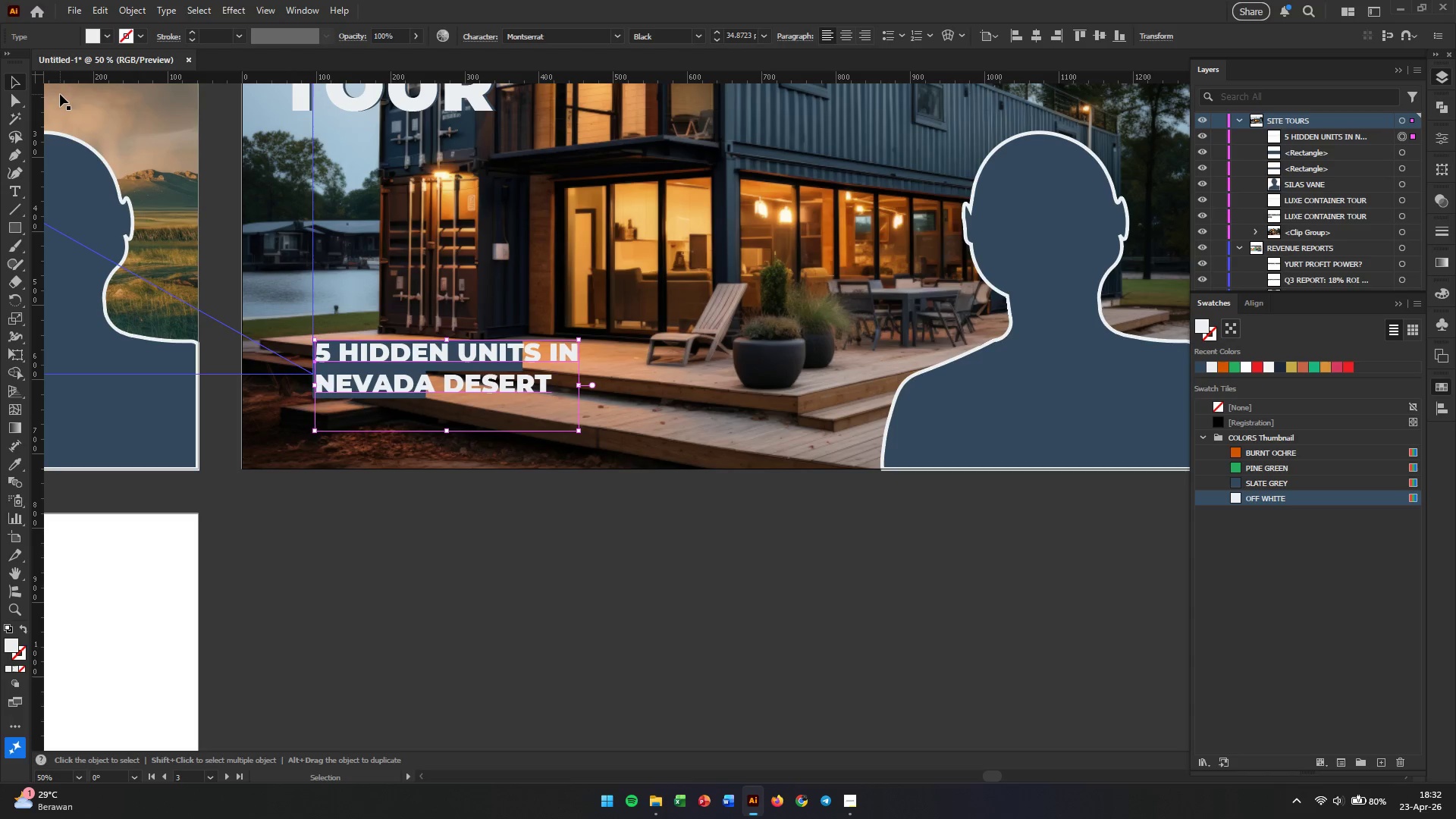 
key(ArrowRight)
 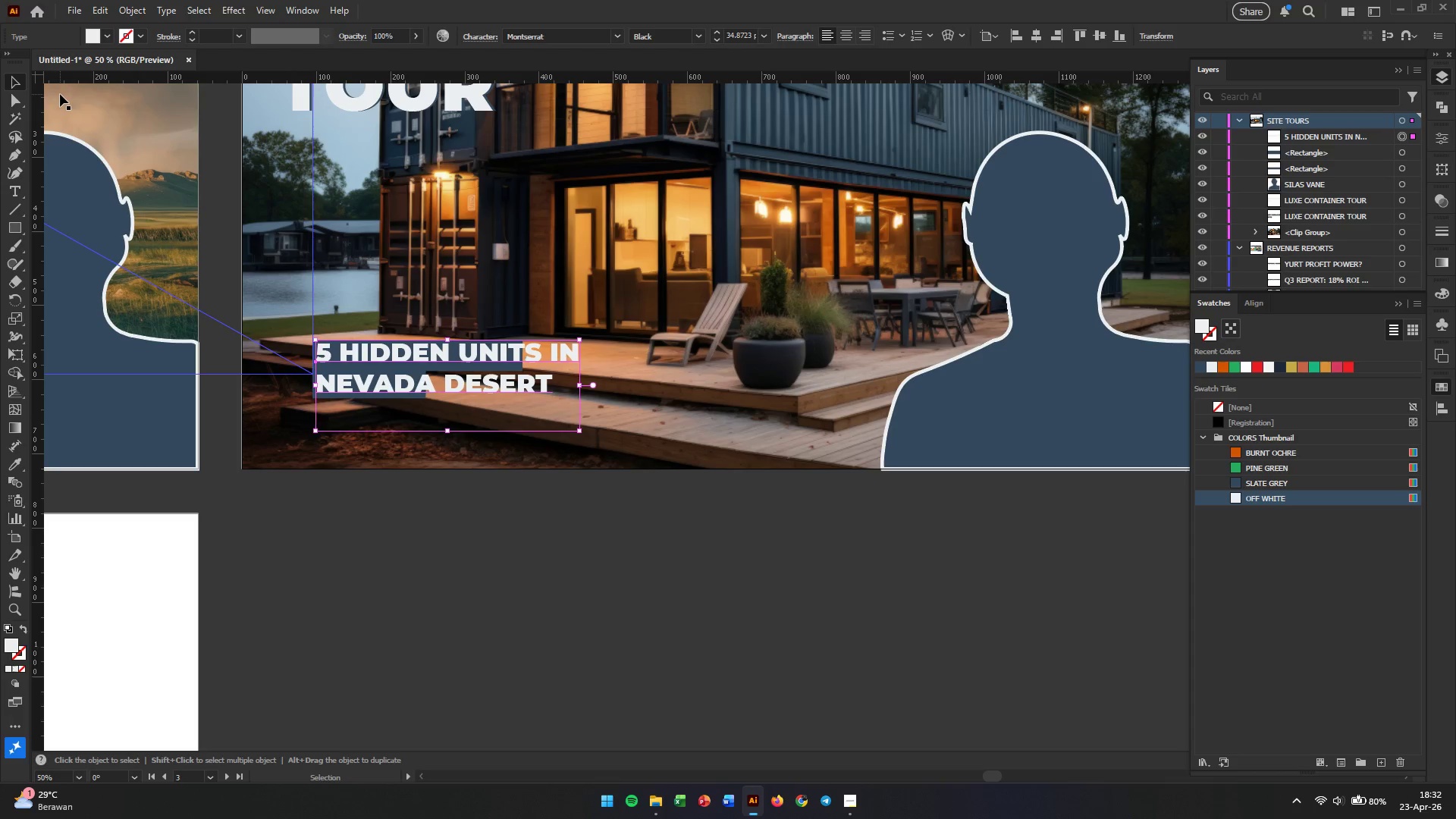 
key(ArrowRight)
 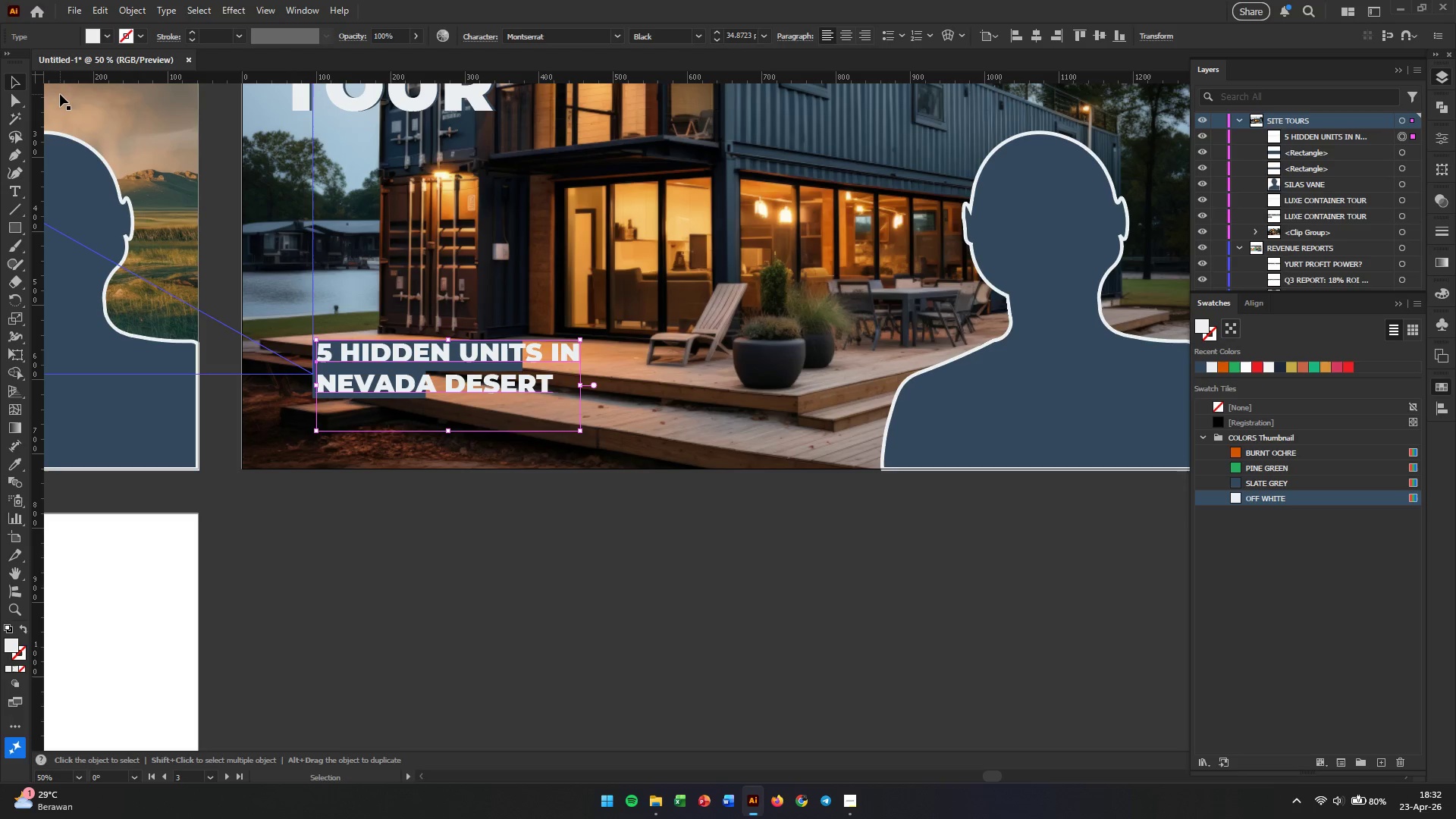 
key(ArrowRight)
 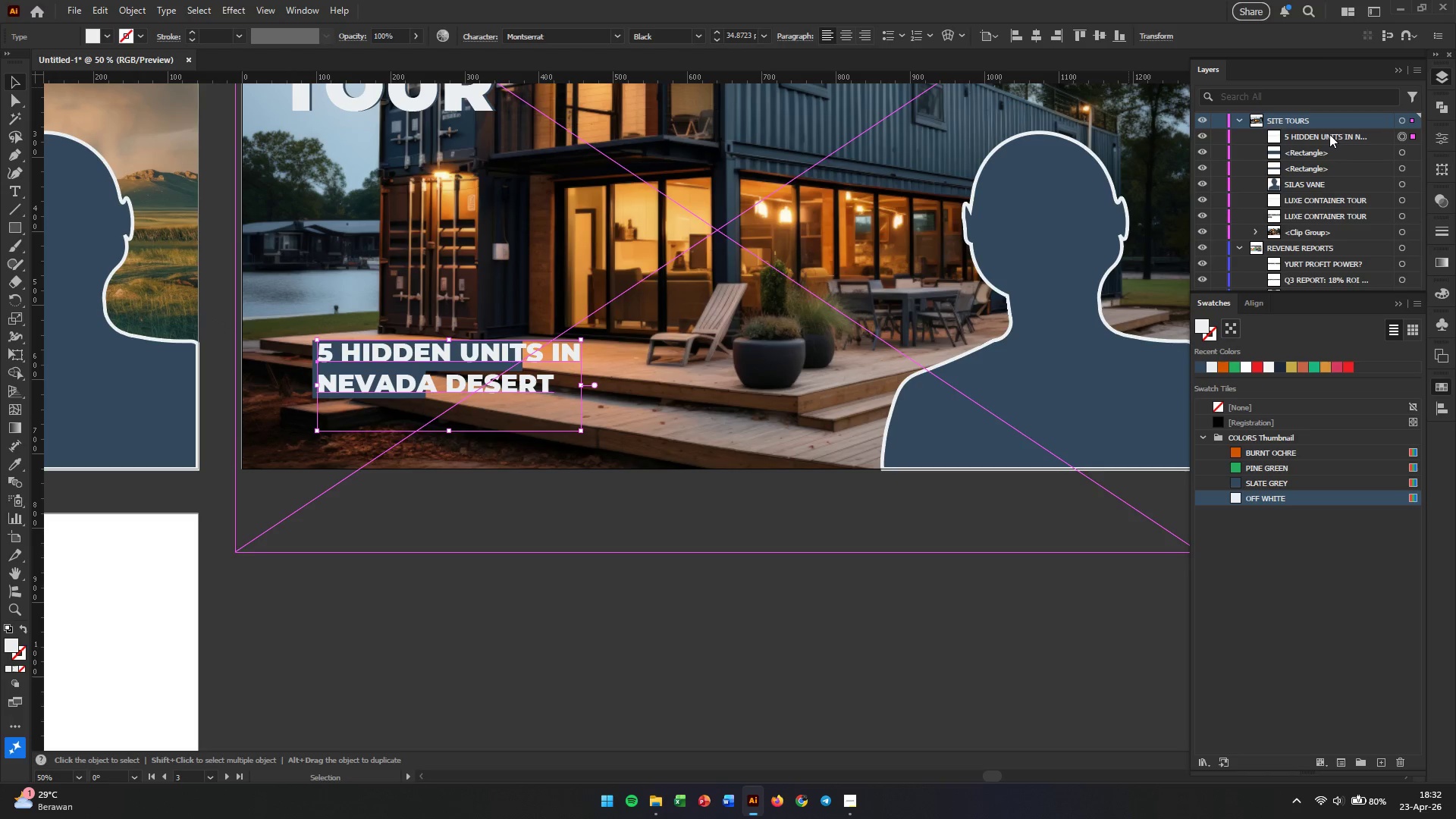 
left_click_drag(start_coordinate=[1274, 136], to_coordinate=[1283, 178])
 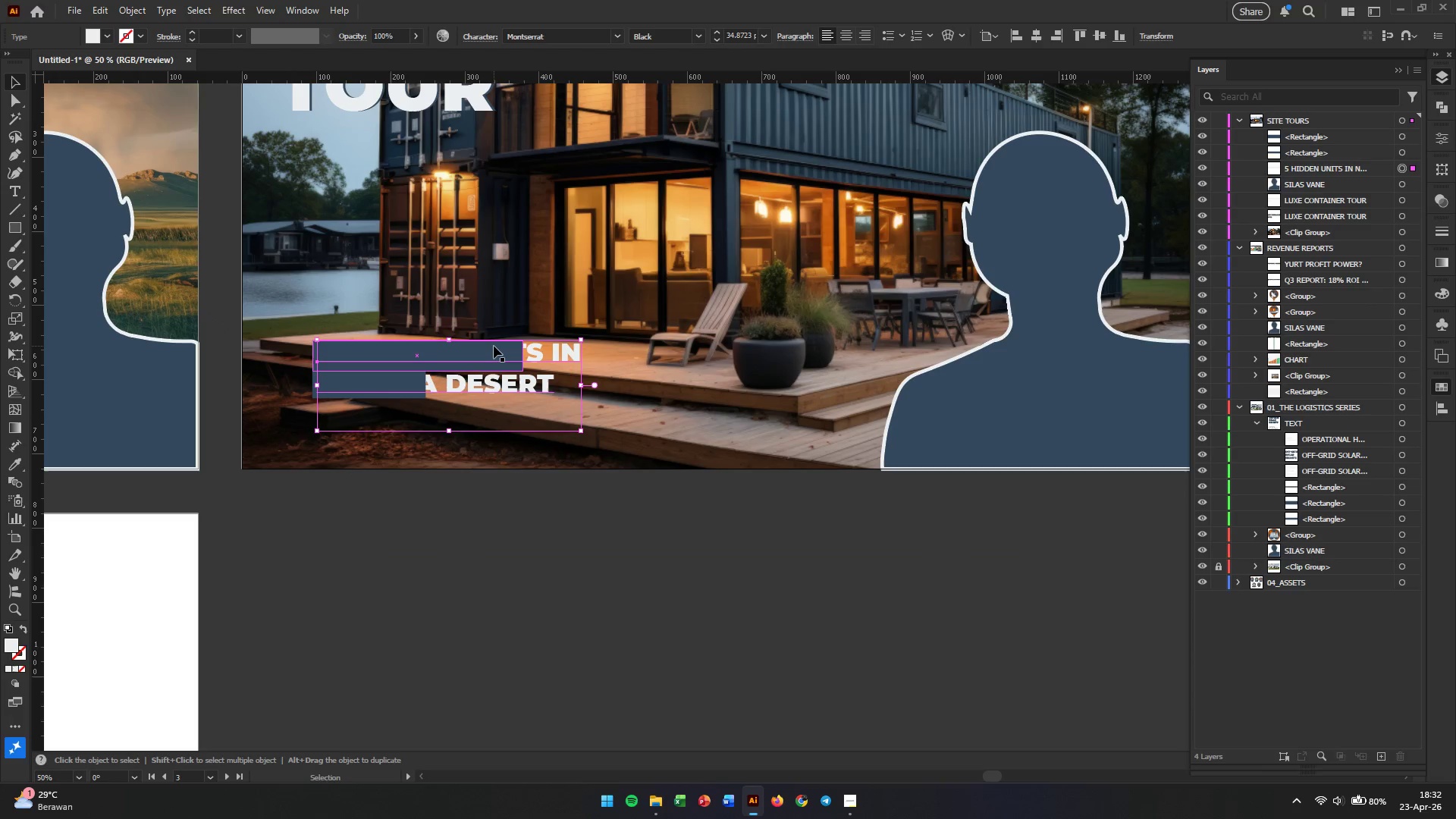 
left_click([494, 346])
 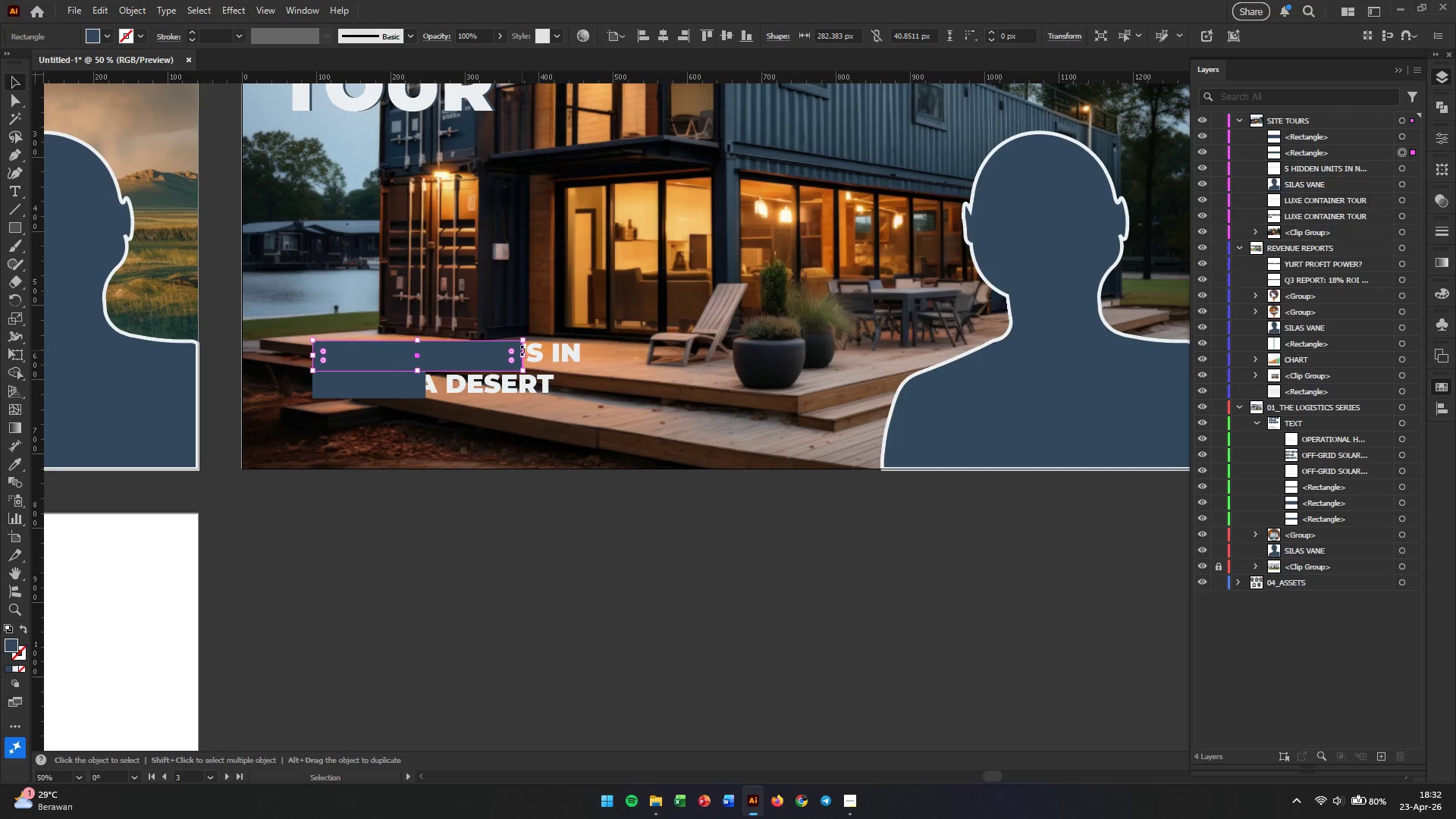 
left_click_drag(start_coordinate=[523, 356], to_coordinate=[587, 356])
 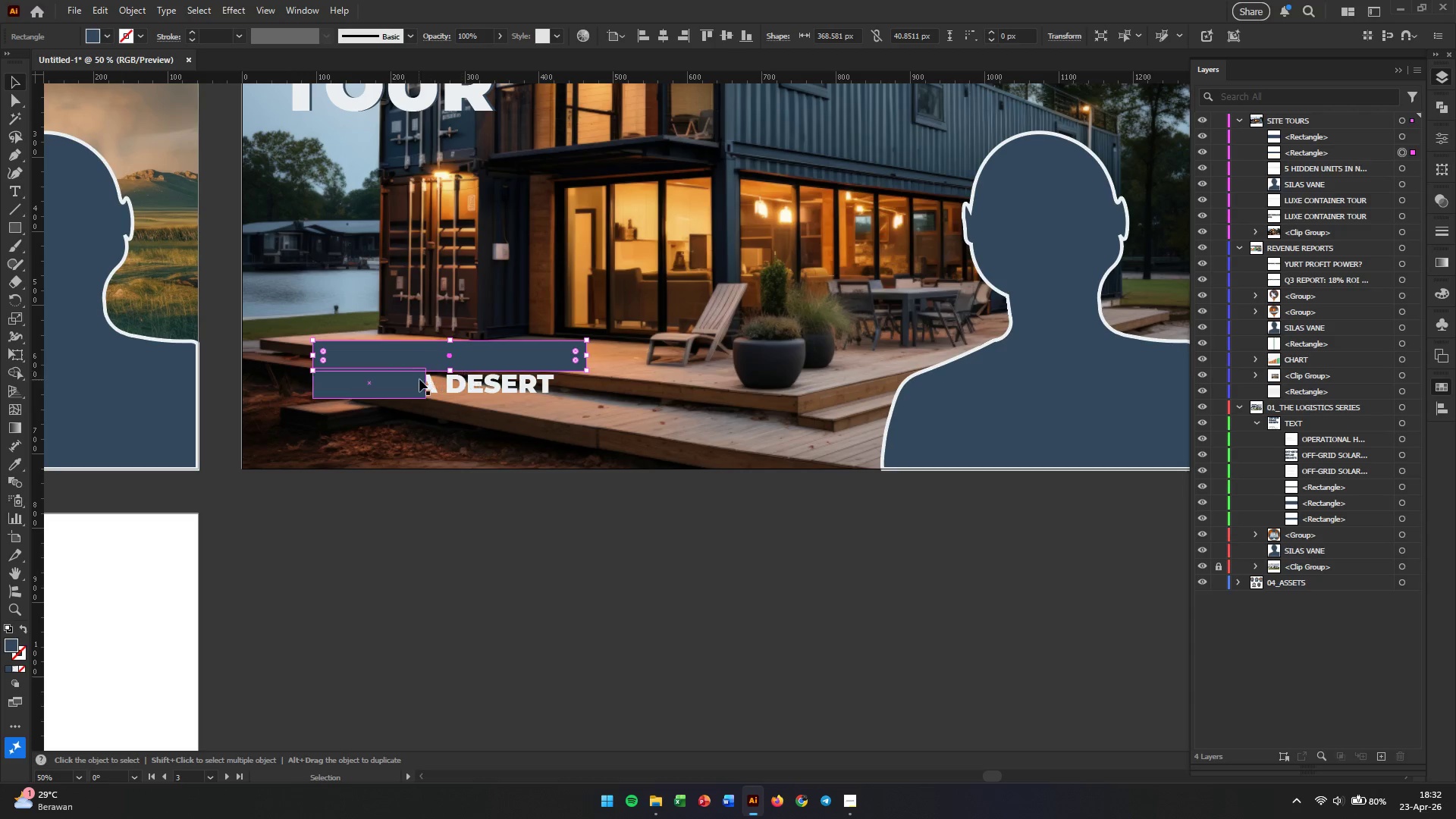 
left_click([415, 384])
 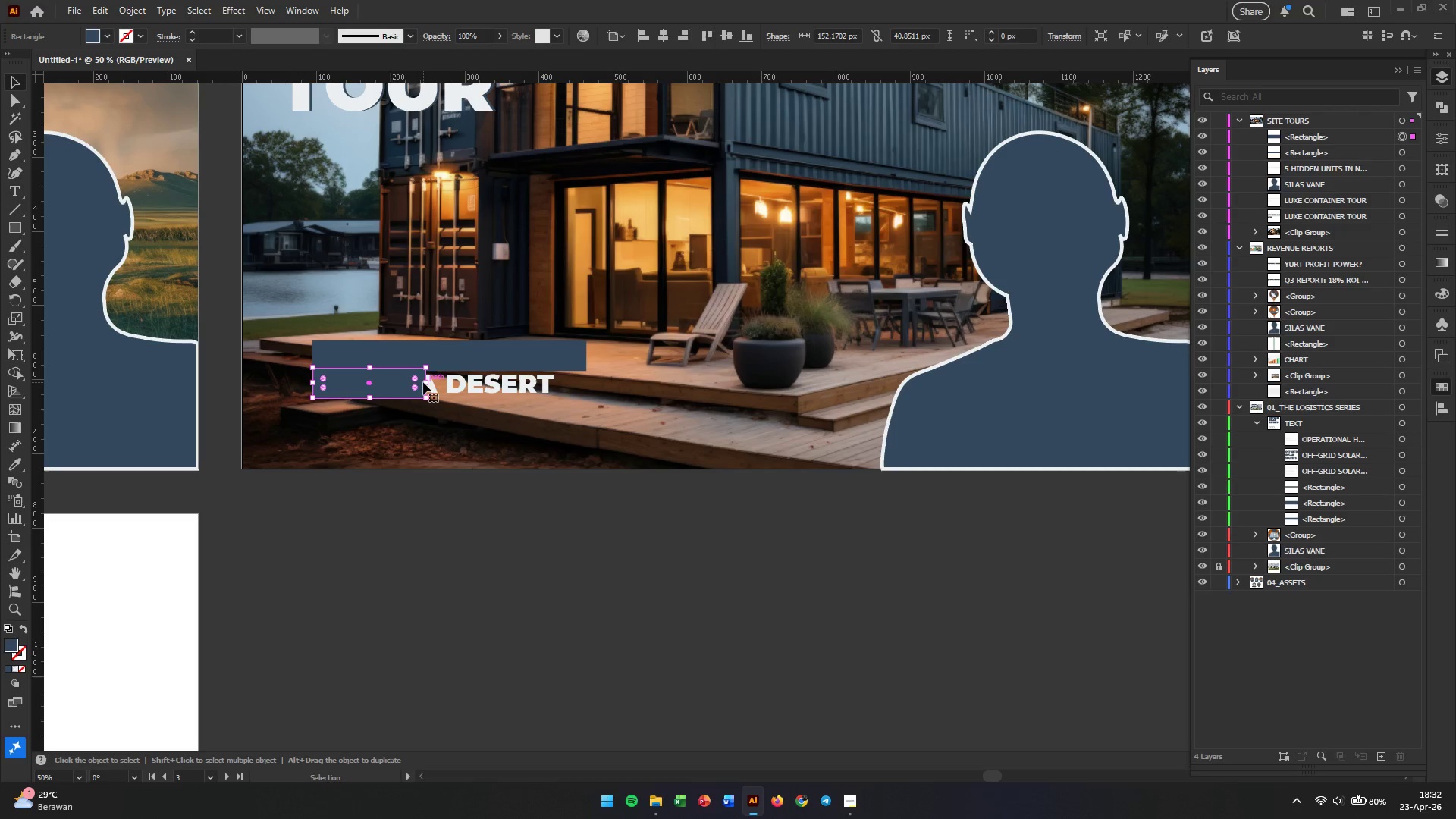 
left_click_drag(start_coordinate=[425, 381], to_coordinate=[561, 391])
 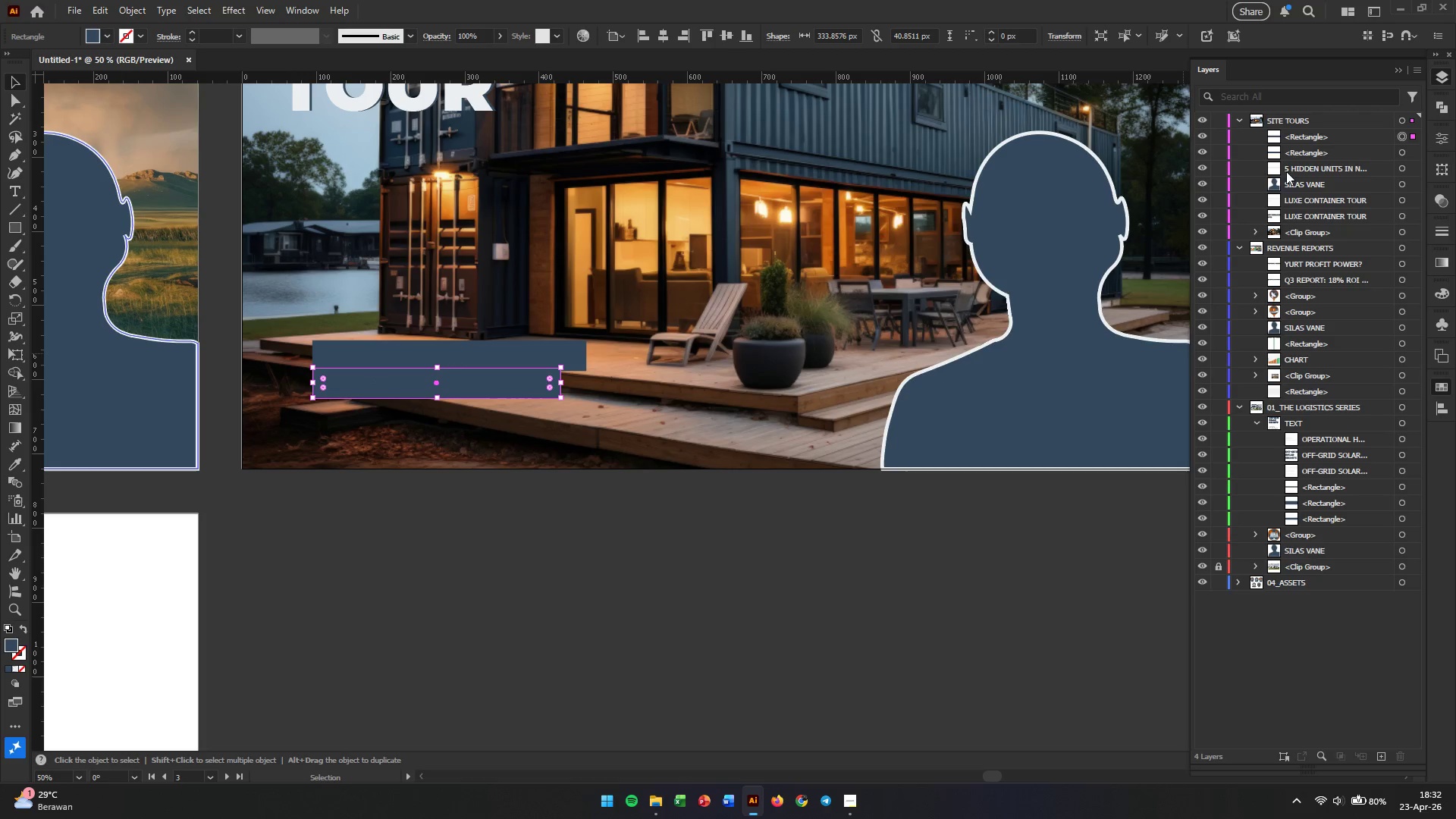 
left_click([1279, 168])
 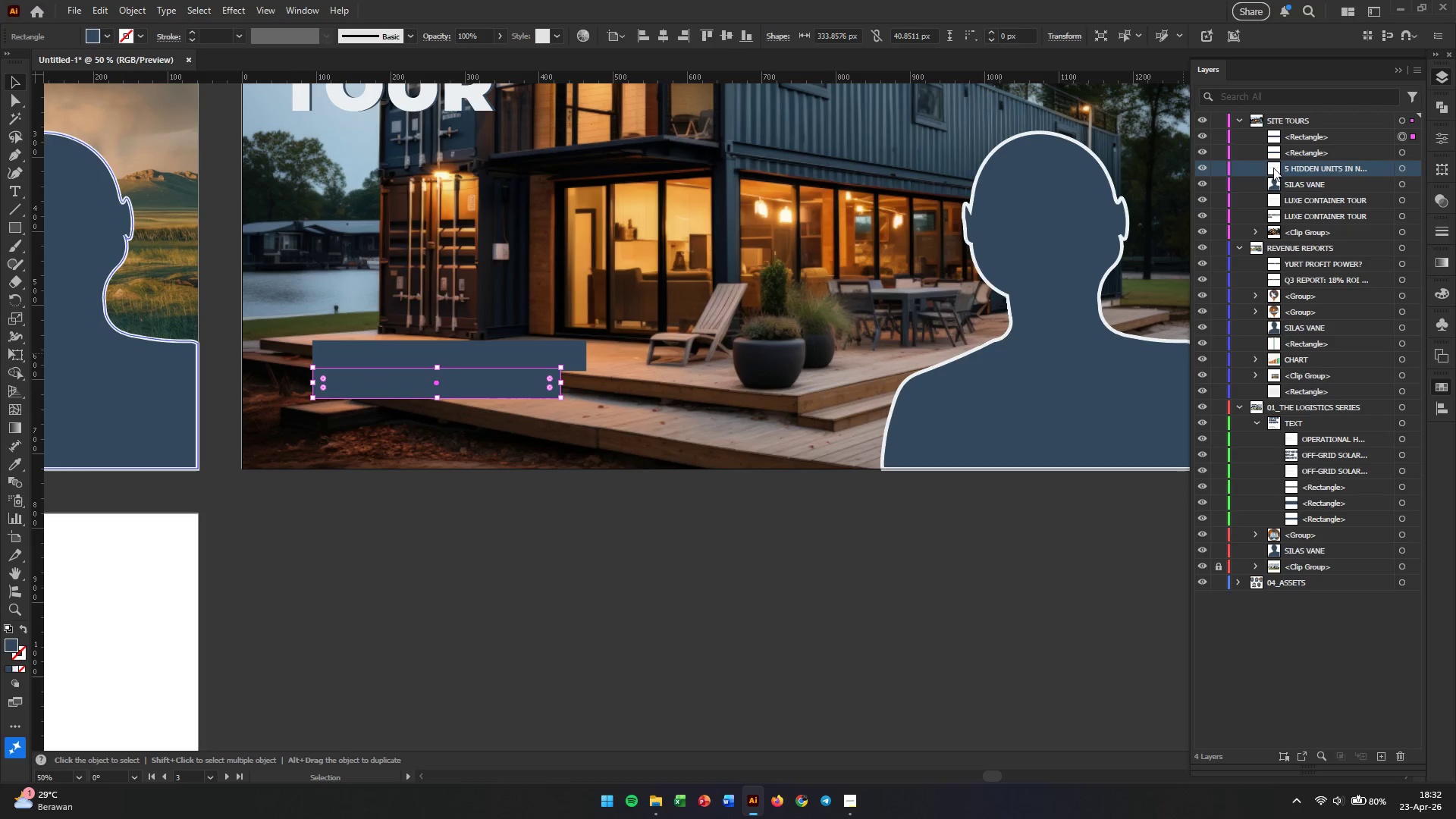 
left_click_drag(start_coordinate=[1273, 167], to_coordinate=[1285, 128])
 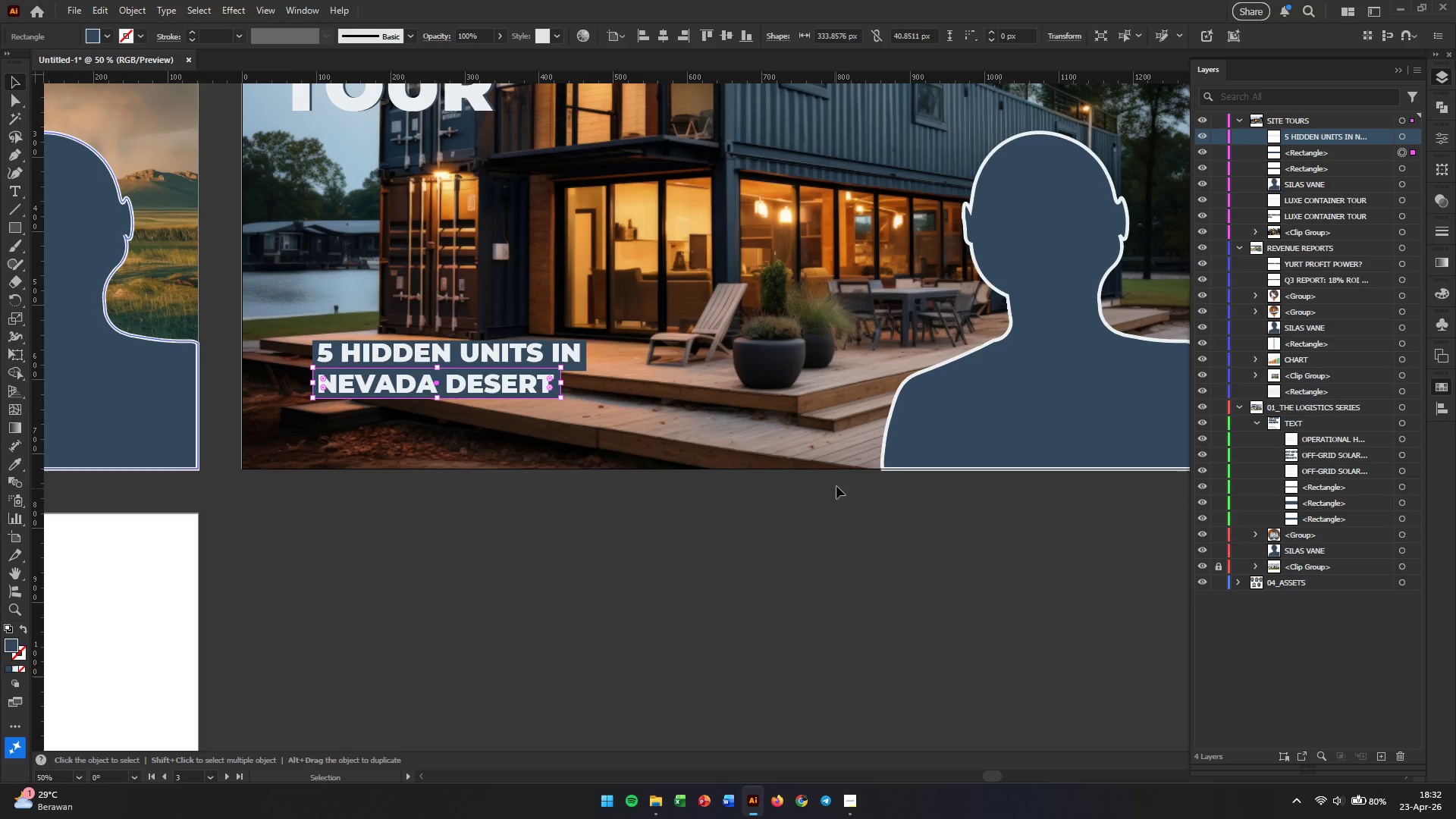 
left_click([797, 516])
 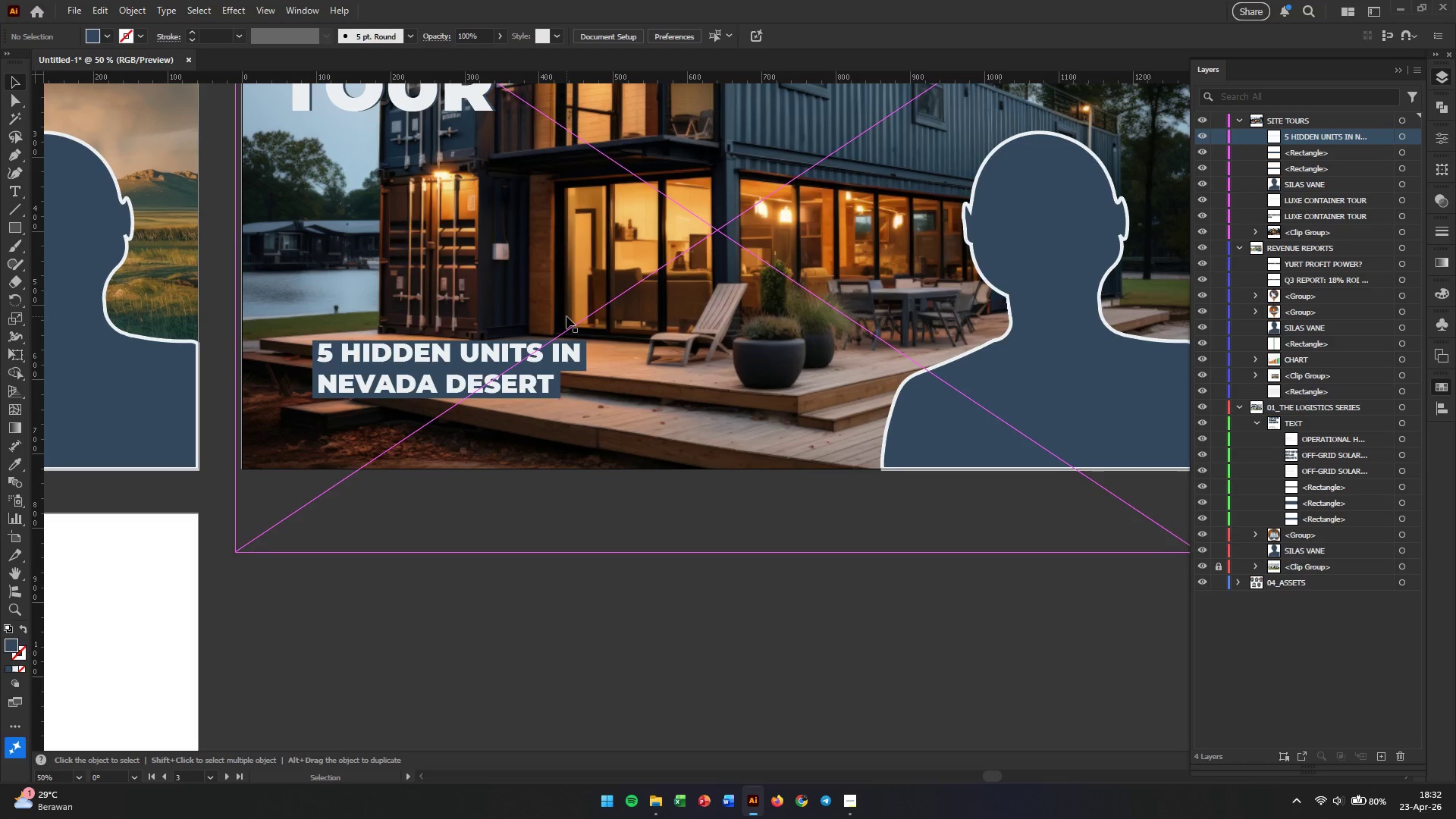 
hold_key(key=AltLeft, duration=1.56)
scroll: coordinate [568, 313], scroll_direction: down, amount: 3.0
 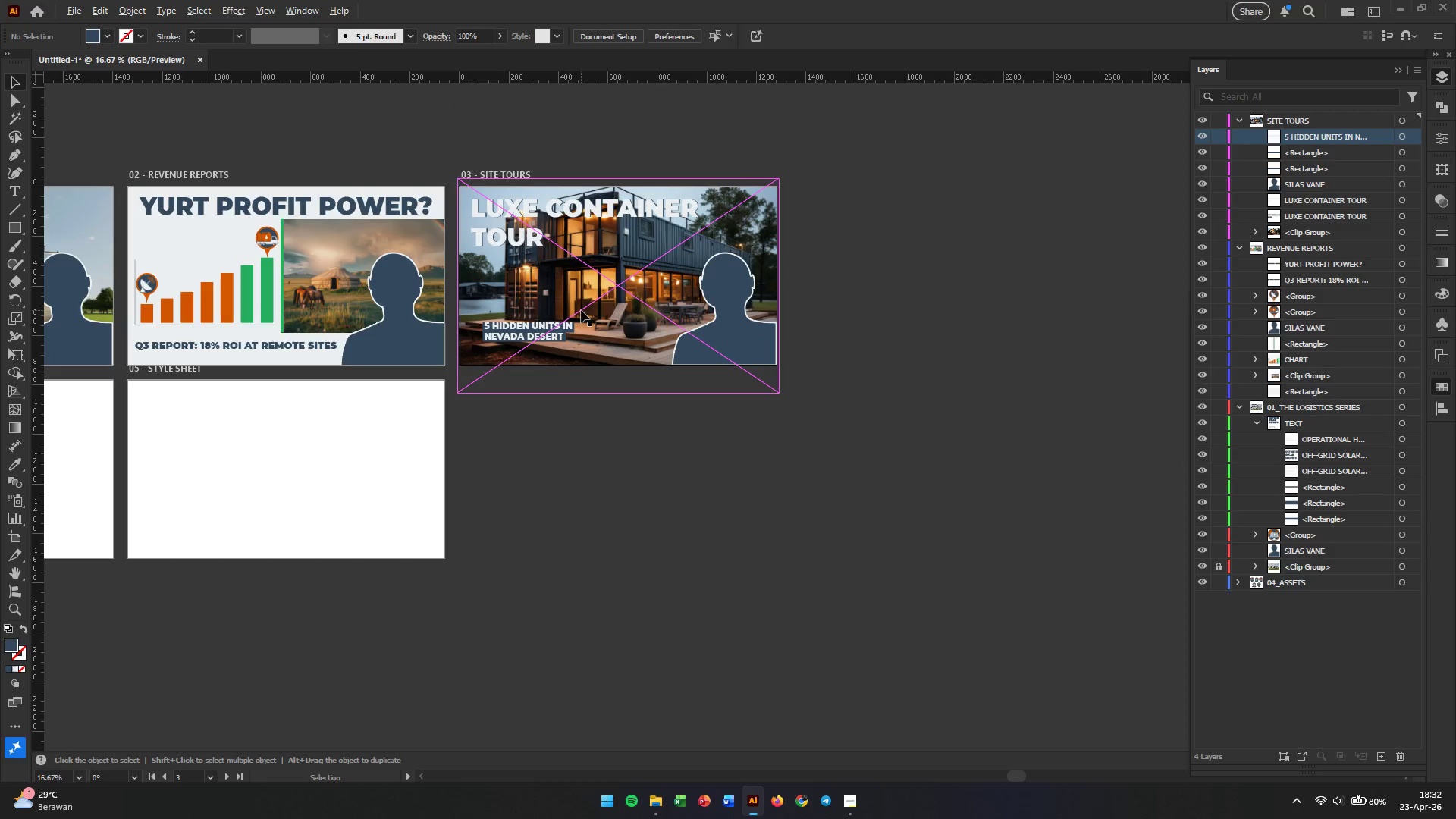 
scroll: coordinate [582, 304], scroll_direction: up, amount: 1.0
 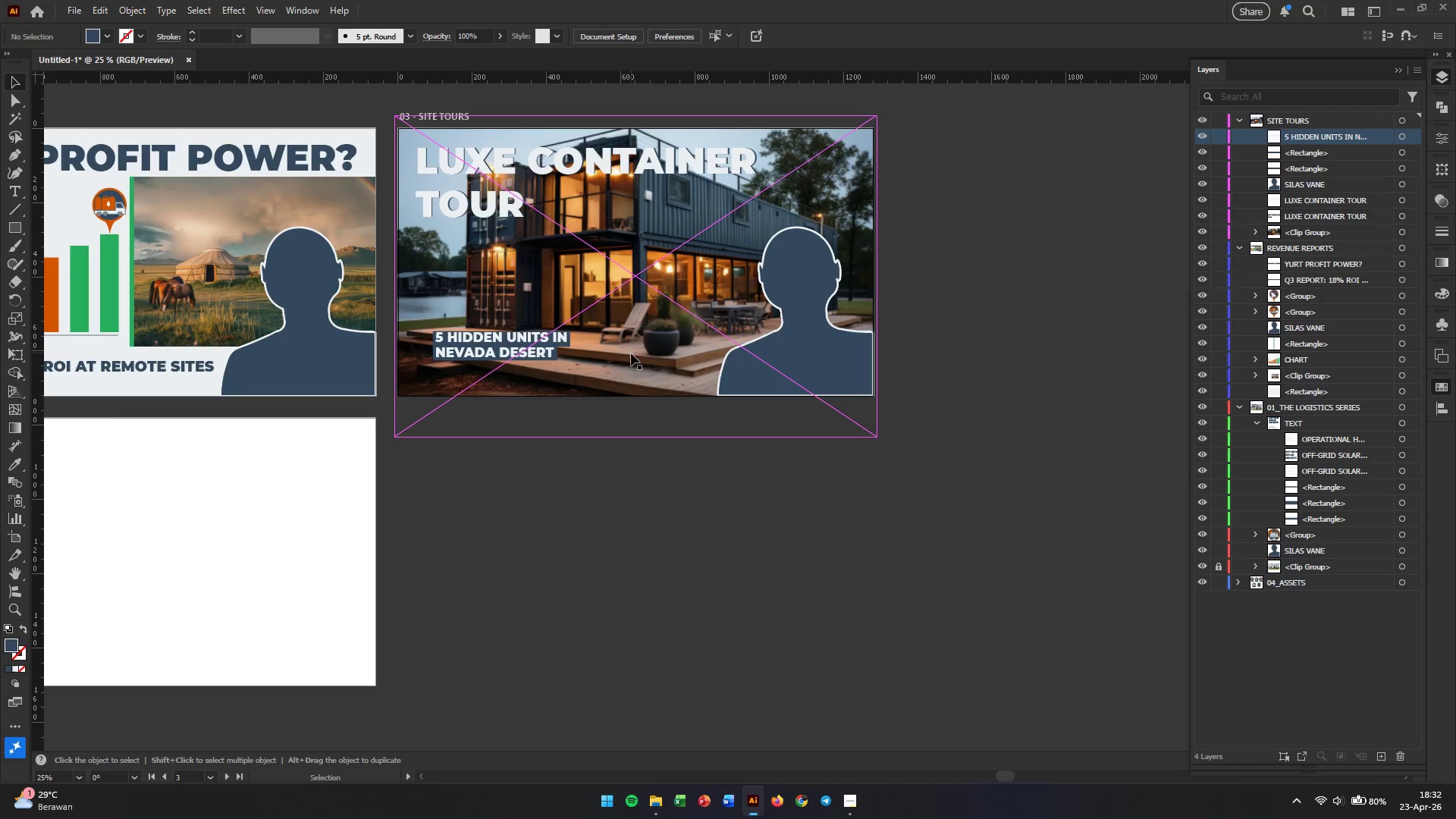 
left_click([631, 355])
 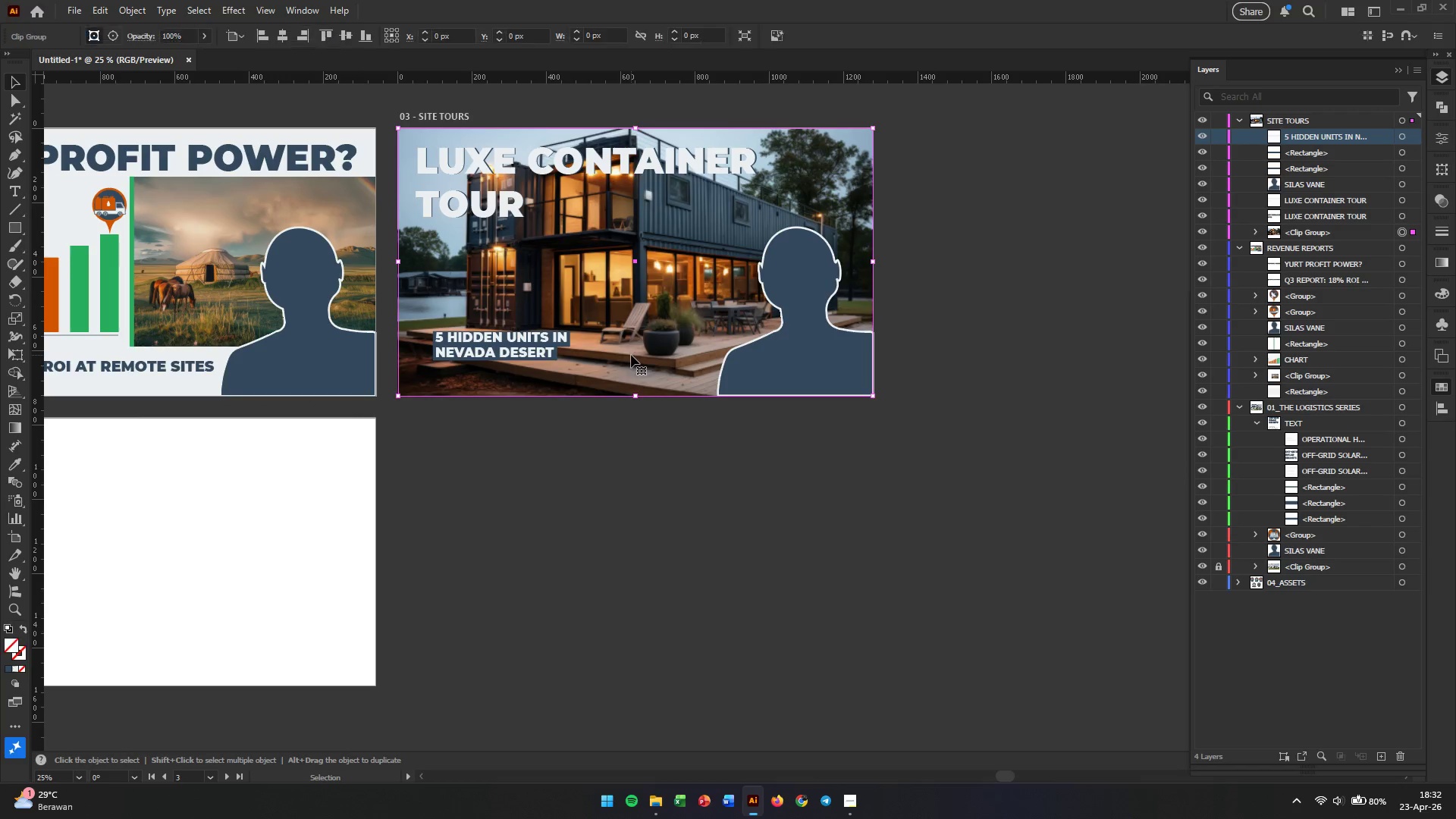 
key(Control+2)
 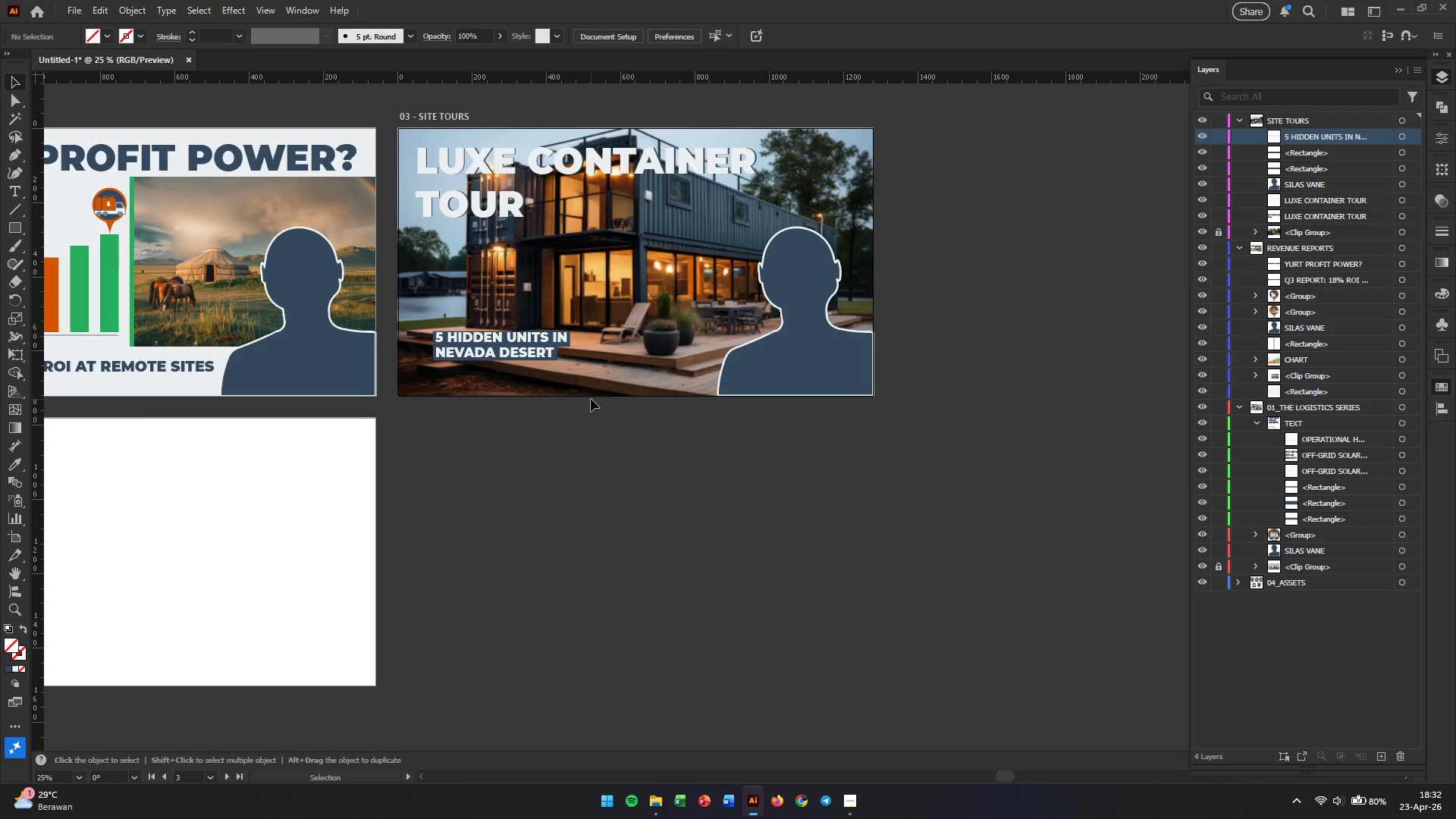 
left_click([591, 399])
 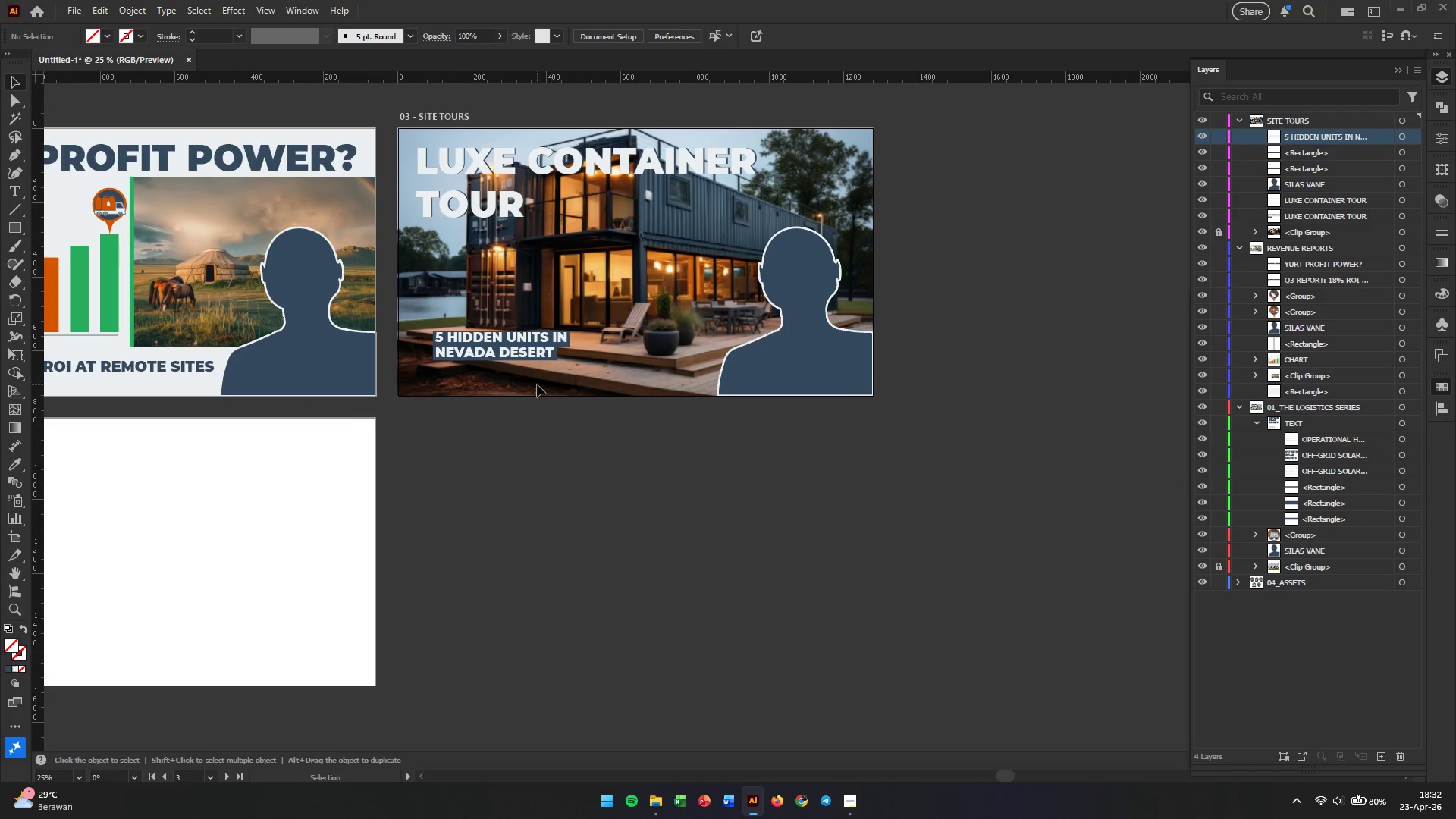 
left_click_drag(start_coordinate=[499, 388], to_coordinate=[485, 318])
 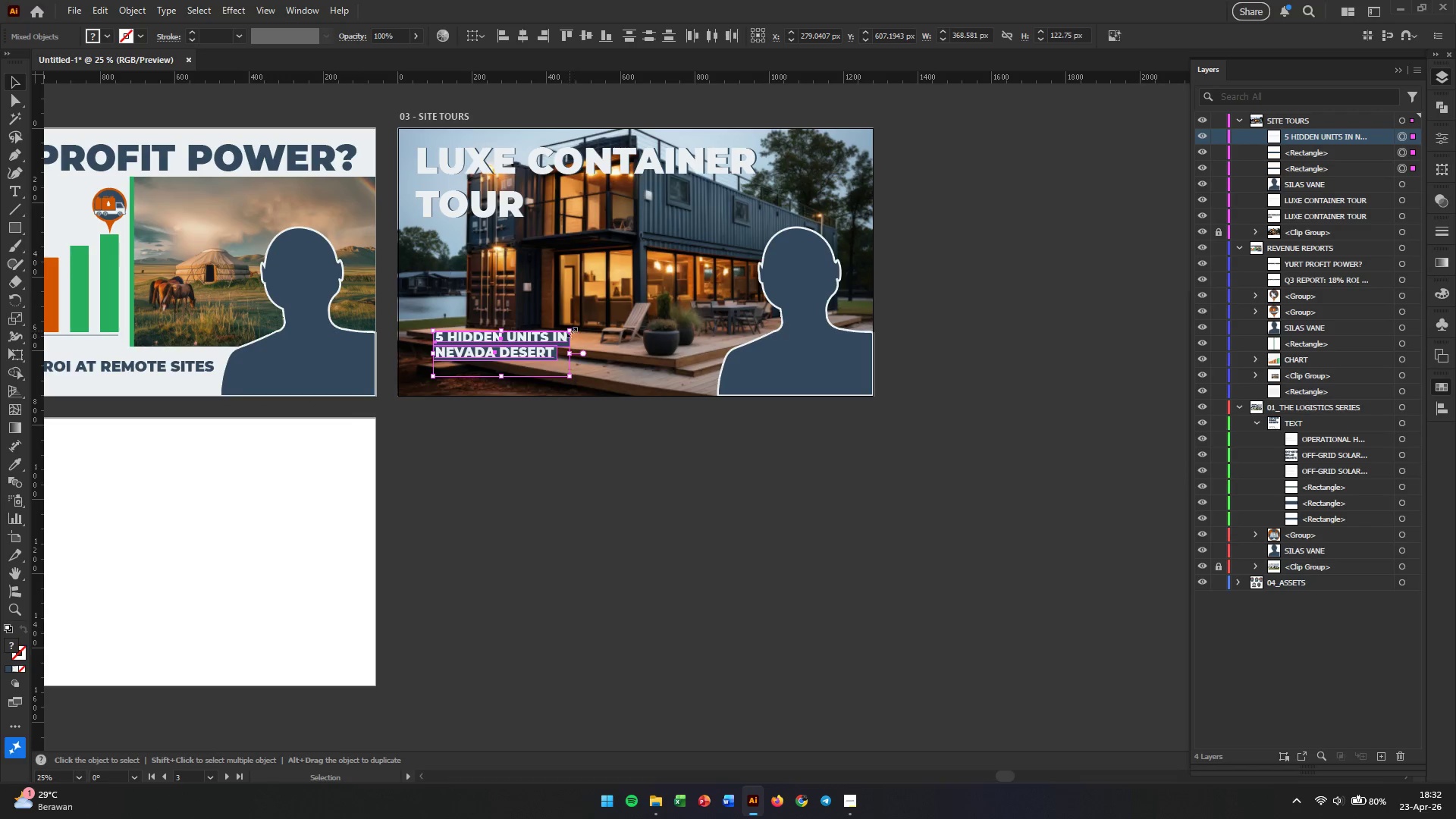 
left_click_drag(start_coordinate=[570, 327], to_coordinate=[635, 305])
 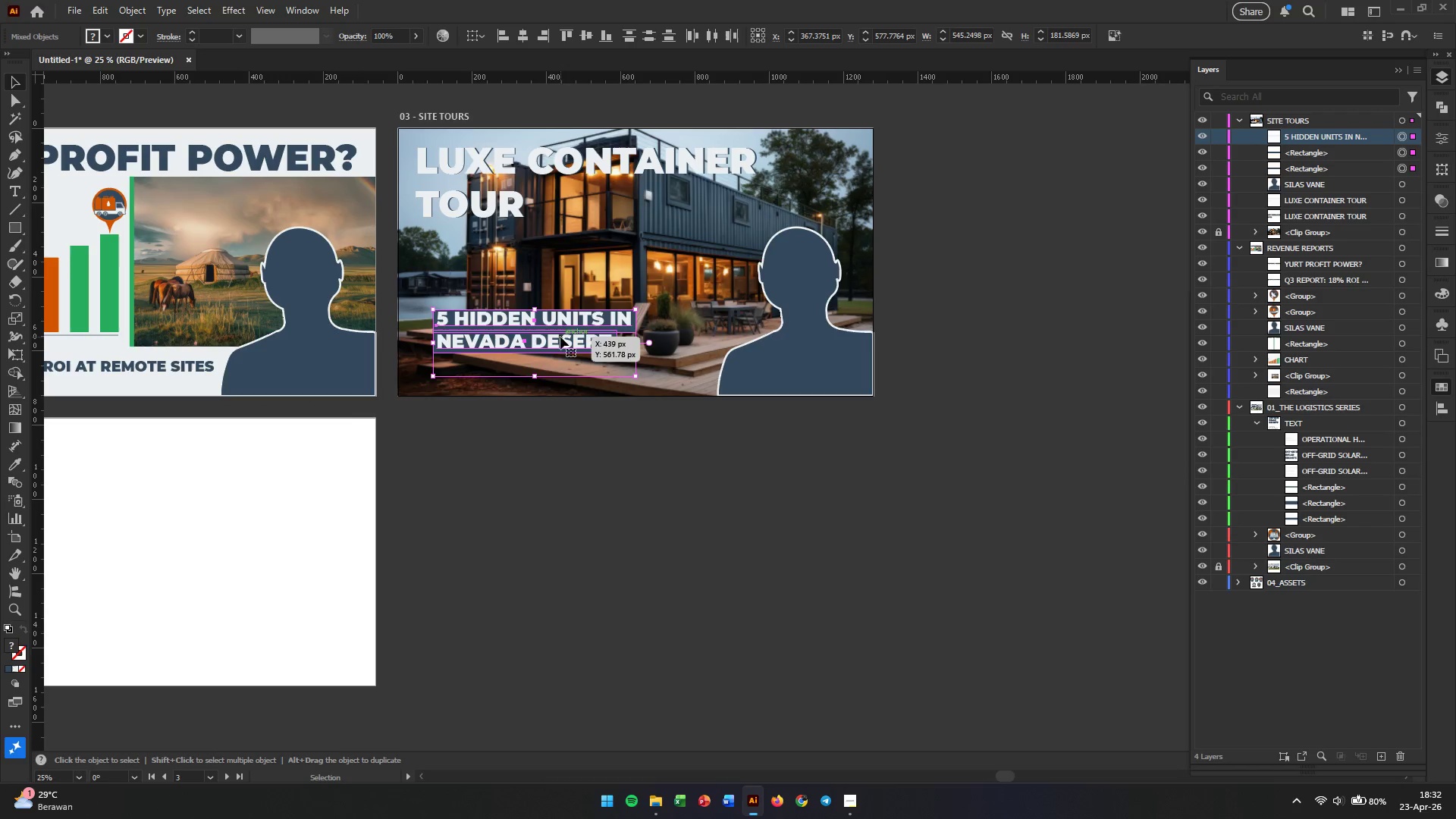 
hold_key(key=ShiftLeft, duration=0.78)
 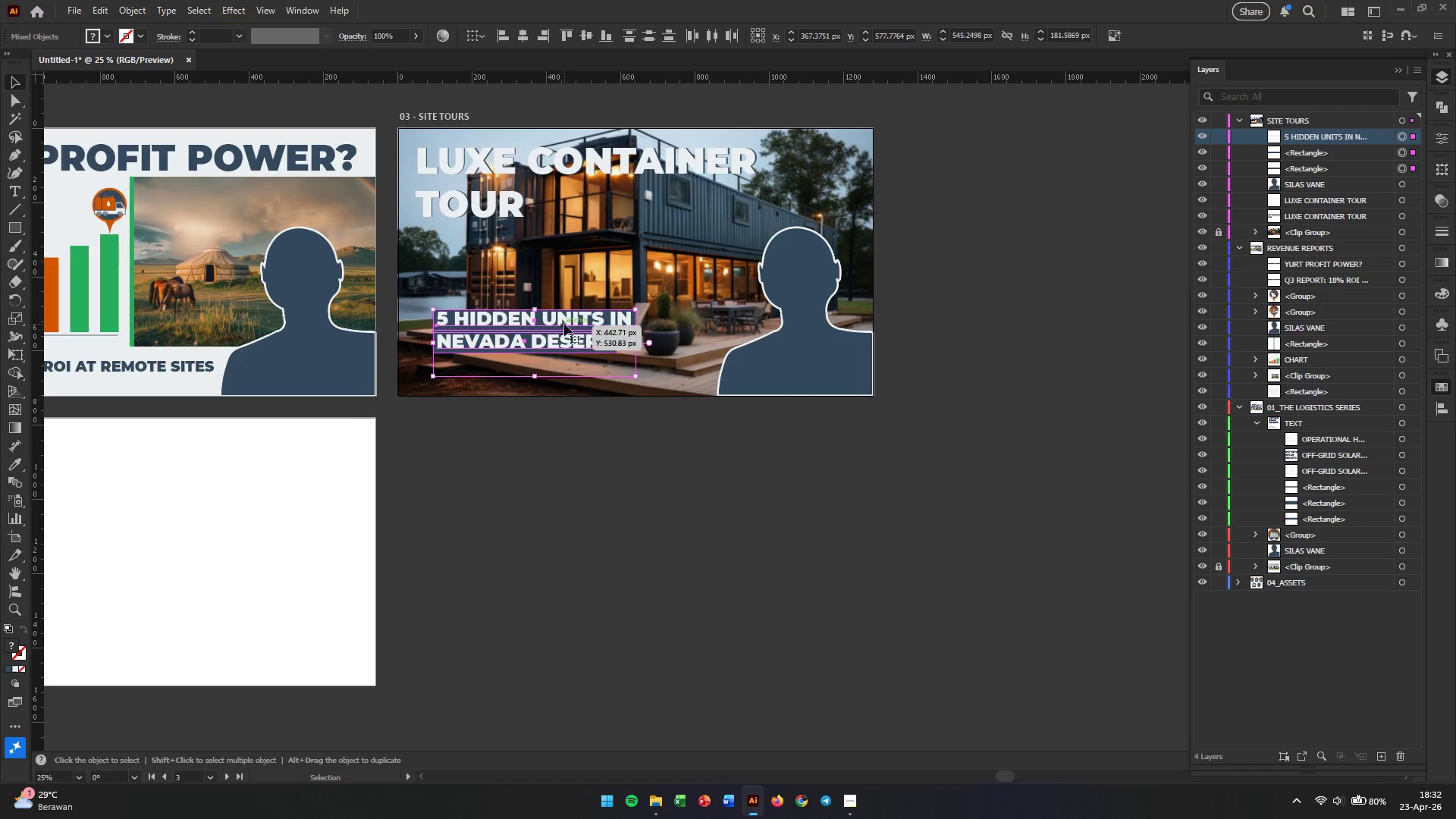 
left_click_drag(start_coordinate=[564, 324], to_coordinate=[554, 344])
 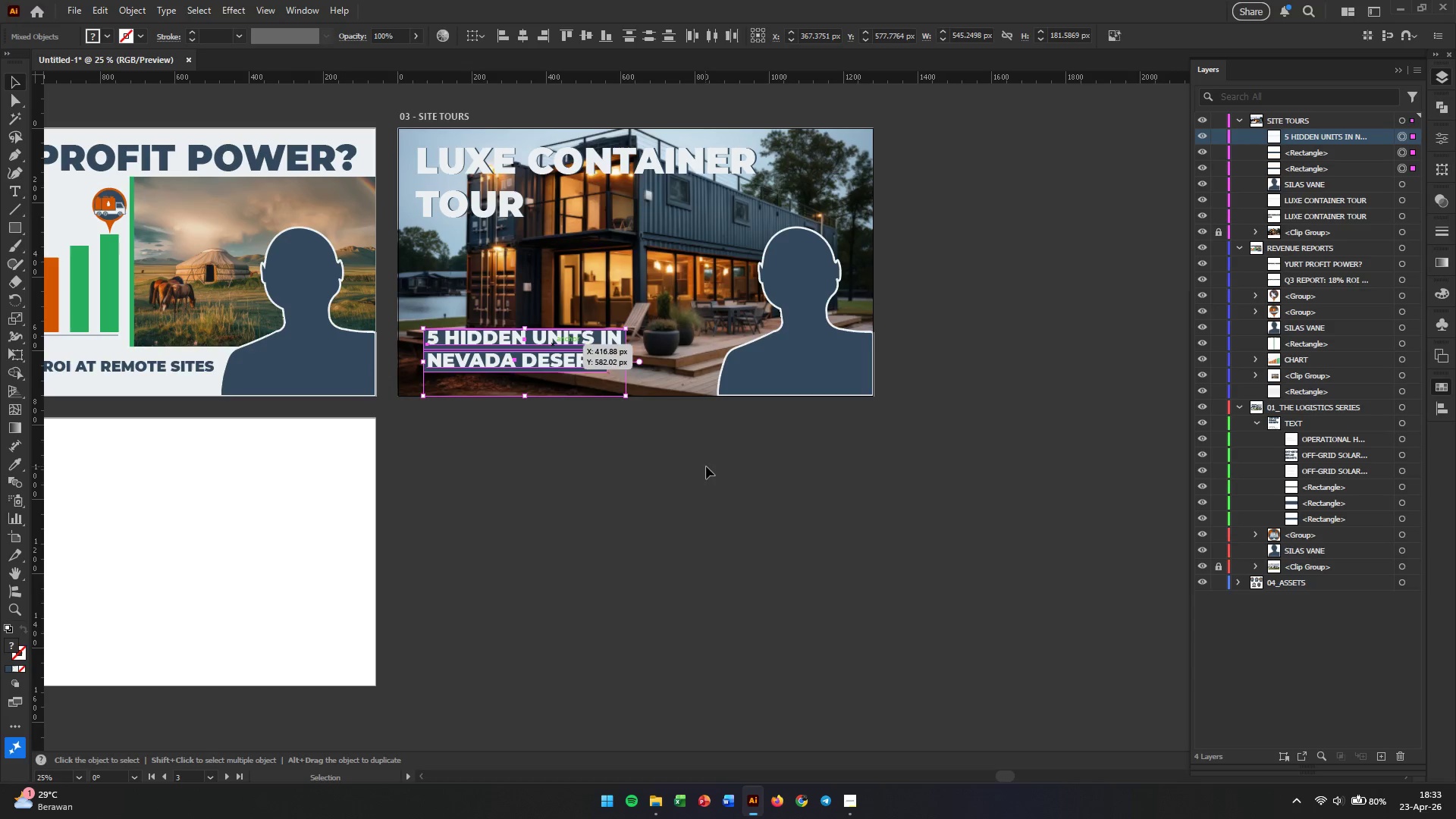 
left_click([706, 467])
 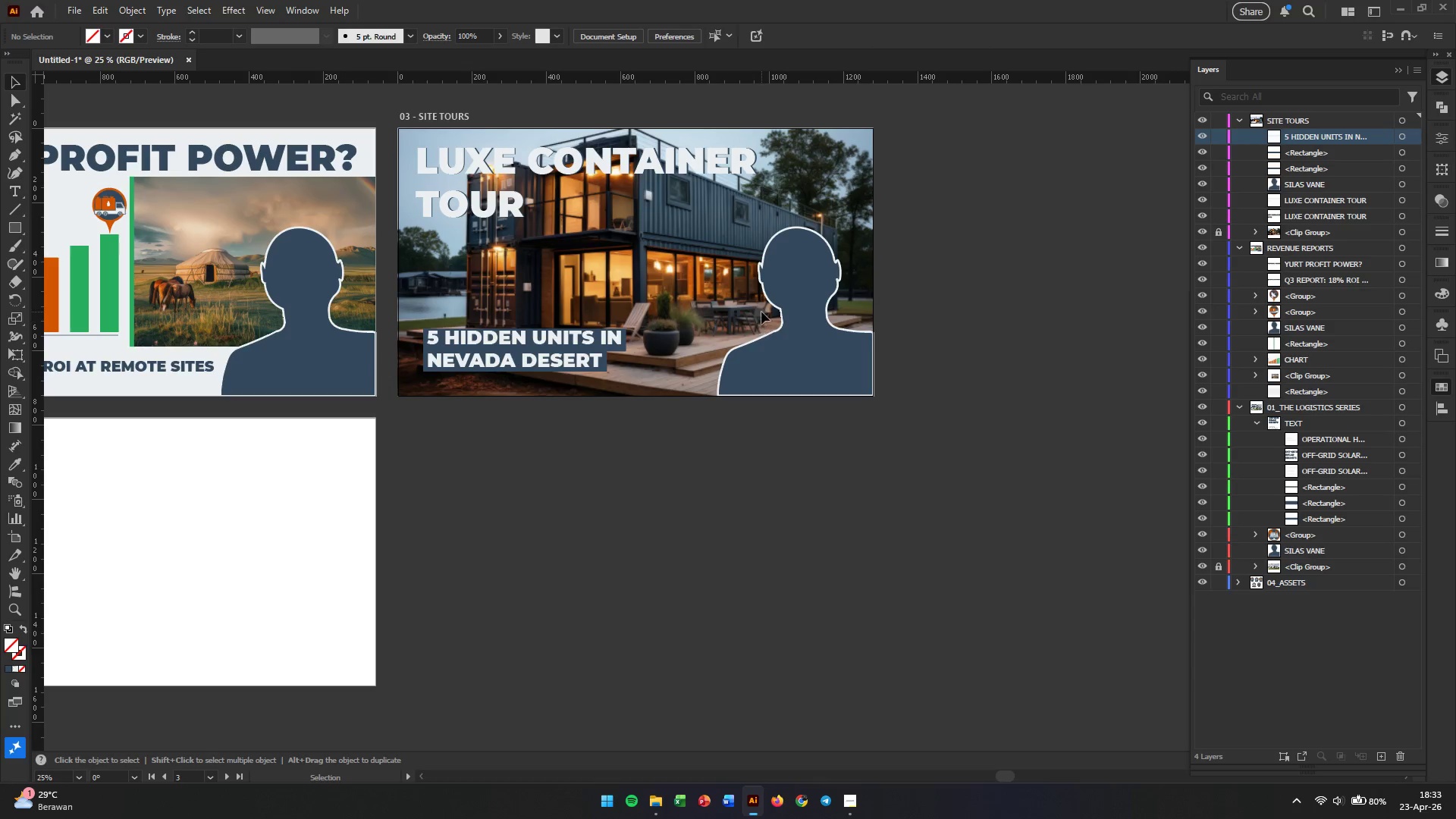 
hold_key(key=AltLeft, duration=0.42)
 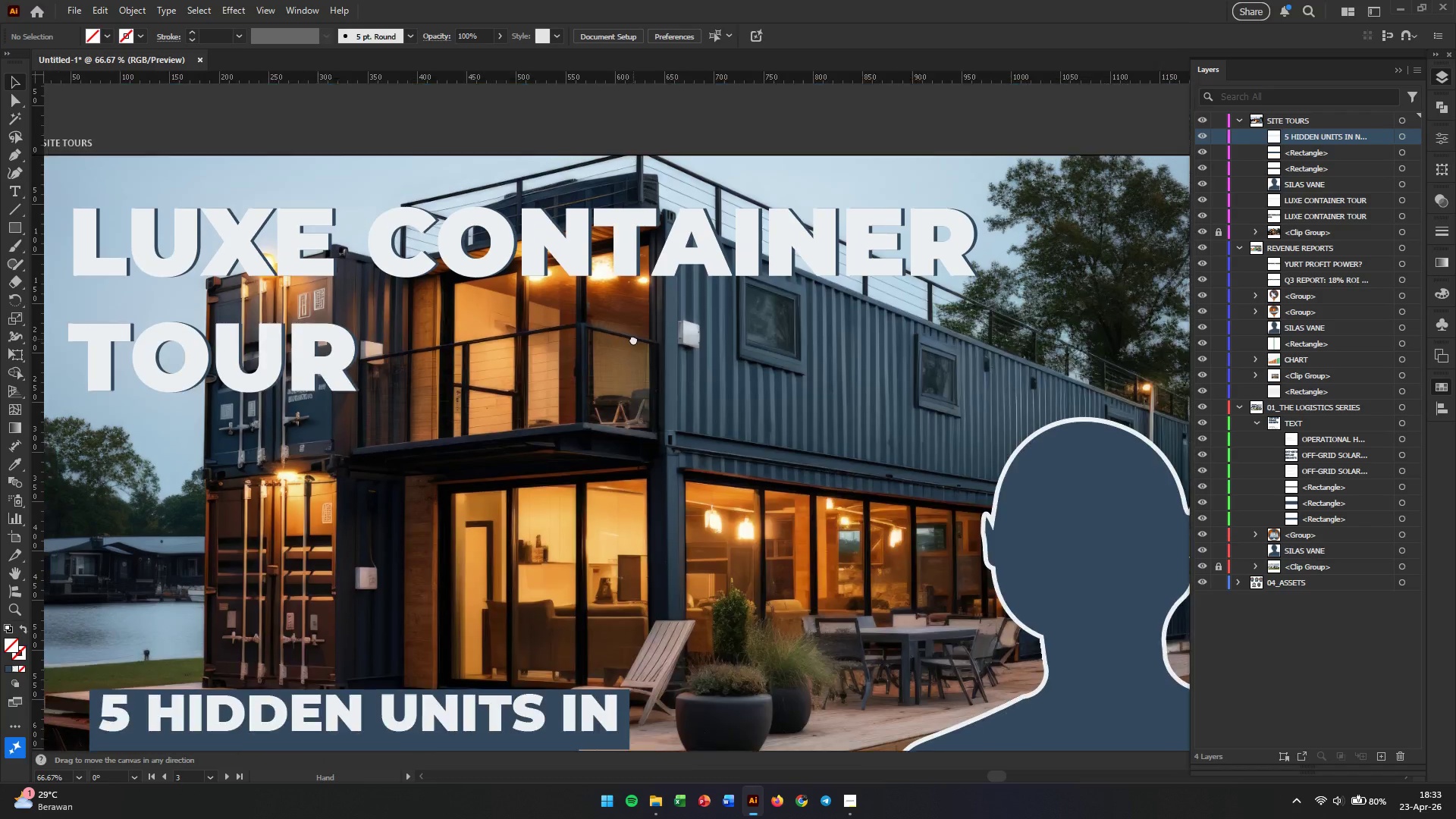 
hold_key(key=Space, duration=0.59)
 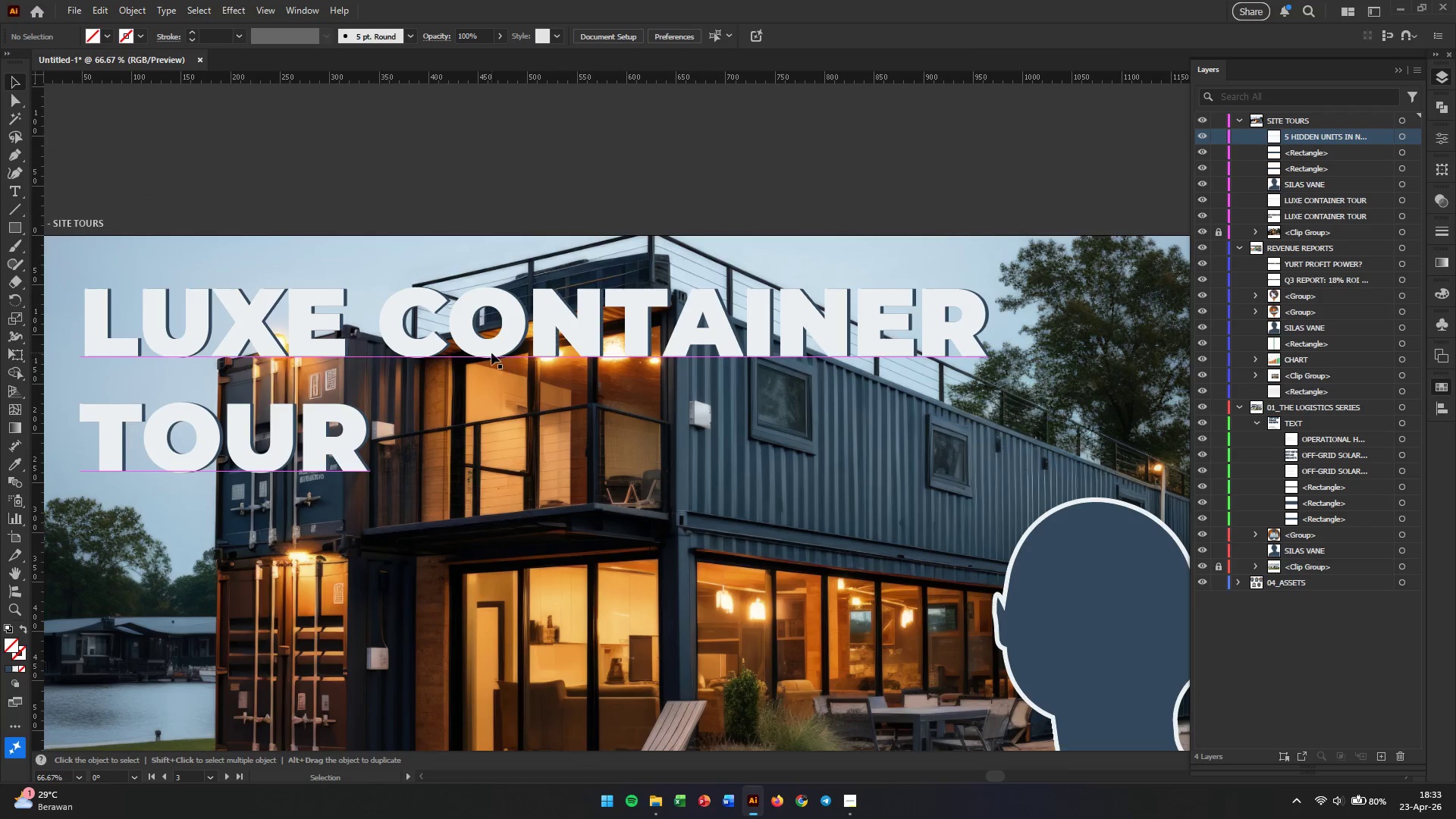 
left_click_drag(start_coordinate=[607, 195], to_coordinate=[645, 419])
 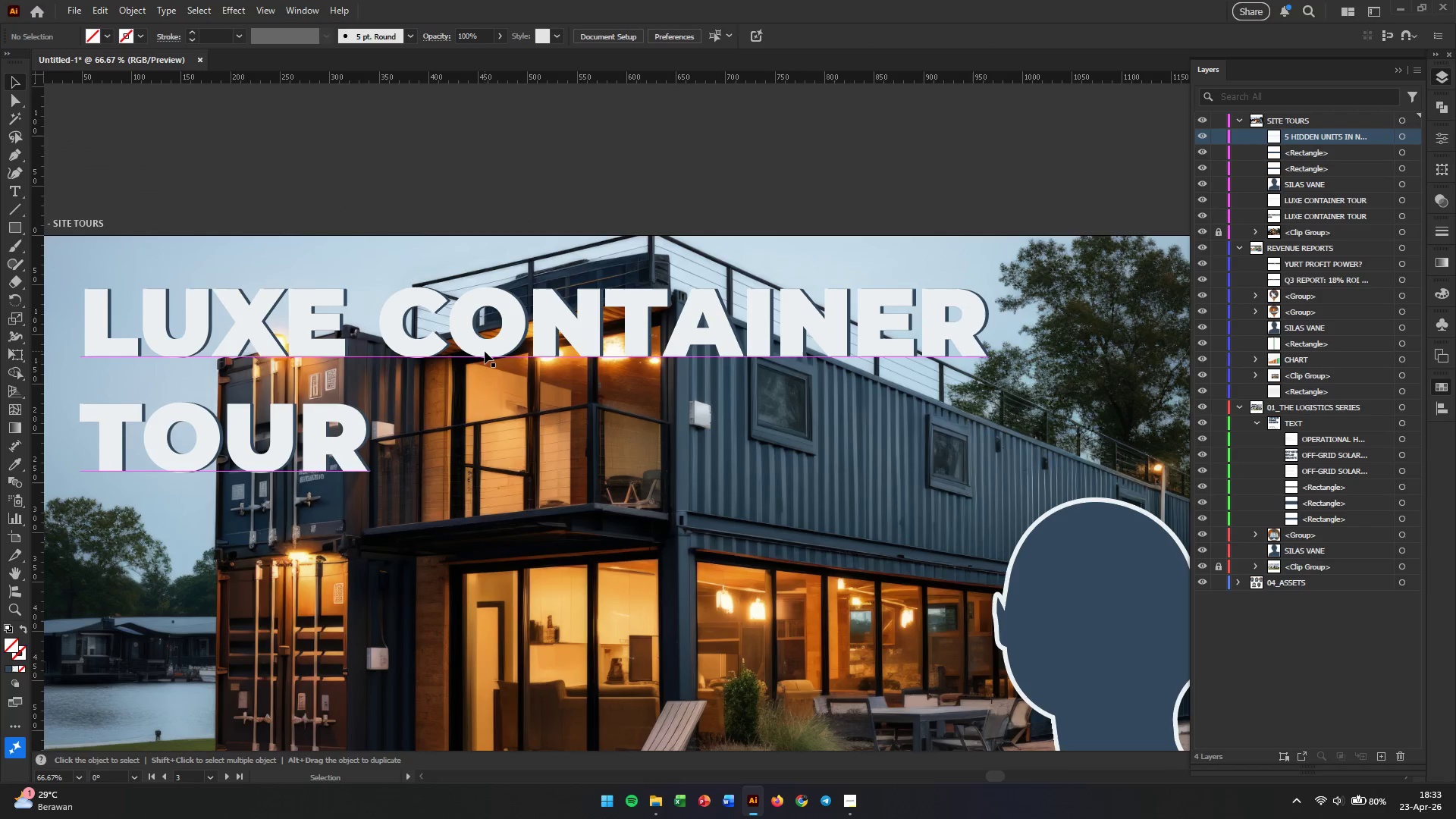 
scroll: coordinate [639, 199], scroll_direction: up, amount: 3.0
 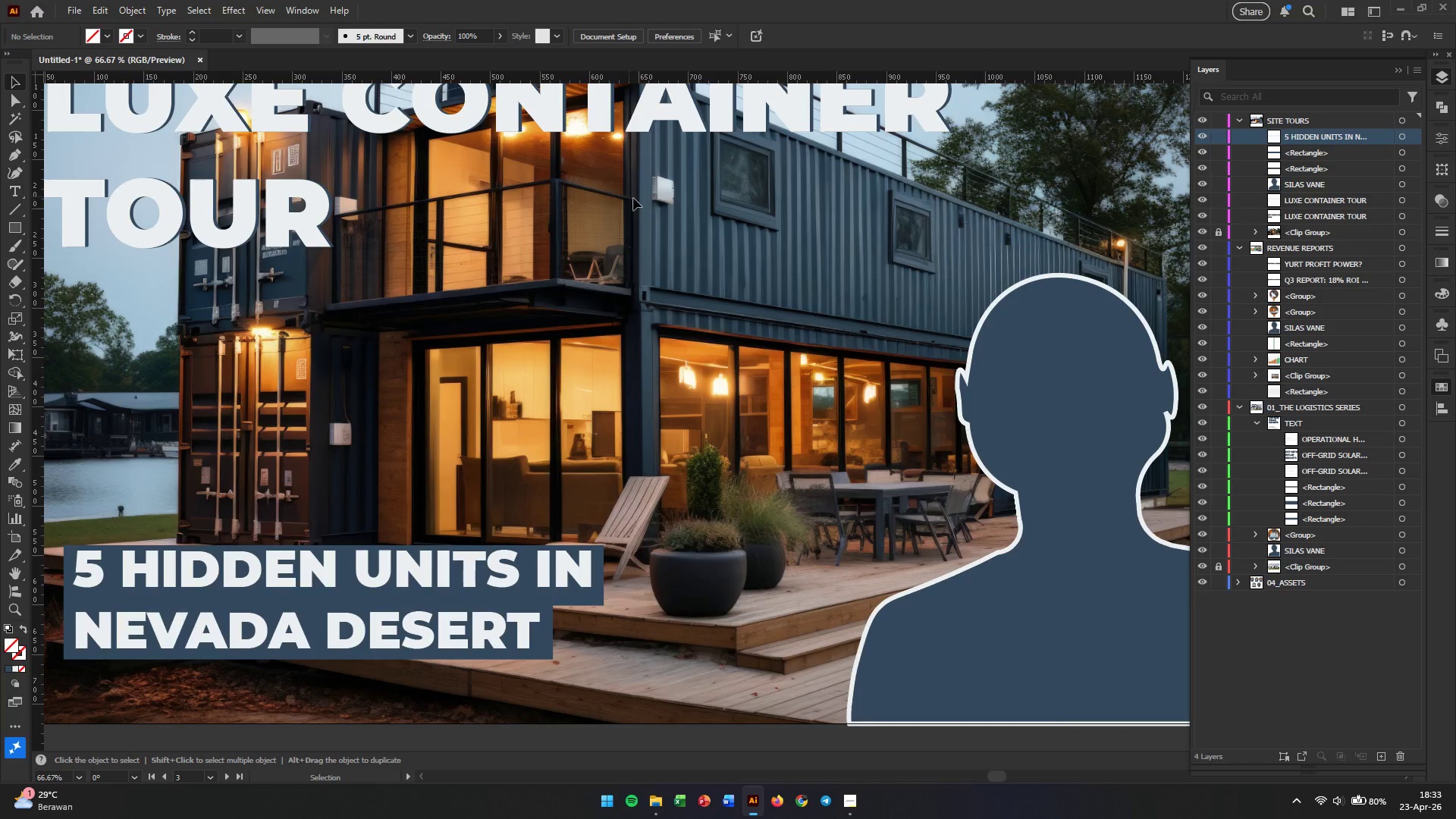 
left_click_drag(start_coordinate=[485, 351], to_coordinate=[485, 347])
 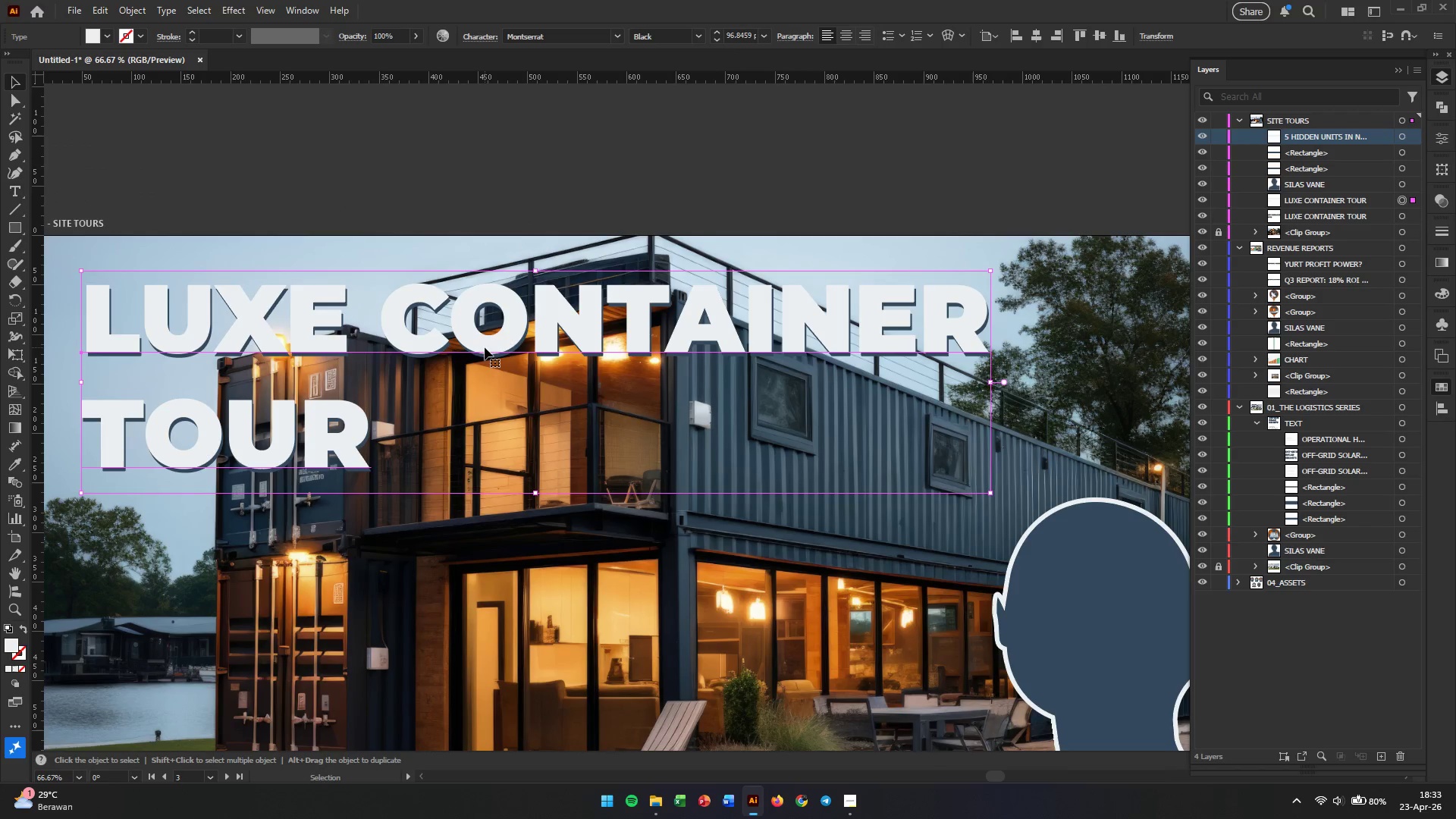 
hold_key(key=AltLeft, duration=0.59)
scroll: coordinate [781, 373], scroll_direction: down, amount: 3.0
 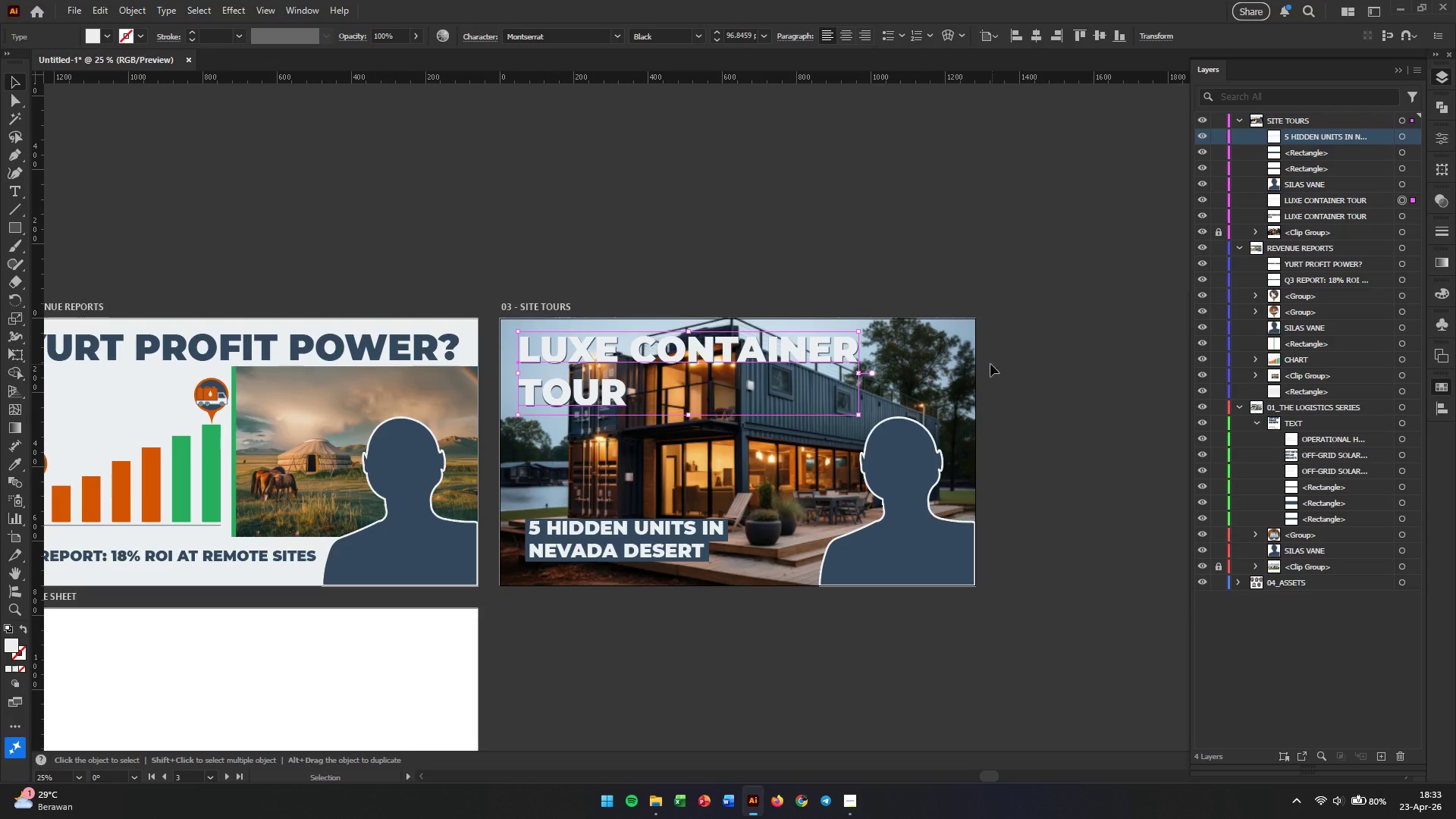 
left_click([1001, 366])
 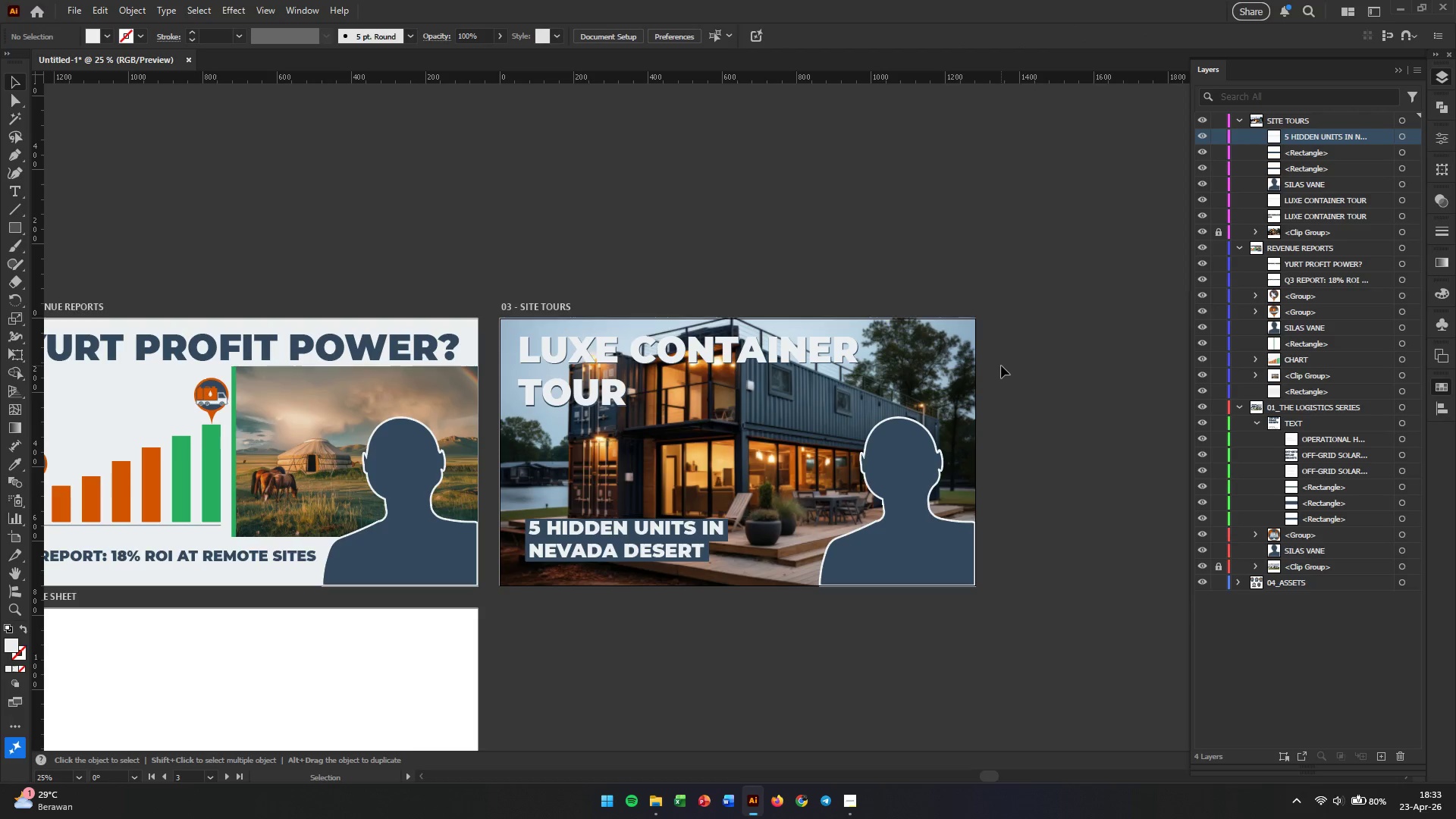 
hold_key(key=AltLeft, duration=0.56)
scroll: coordinate [691, 355], scroll_direction: up, amount: 2.0
 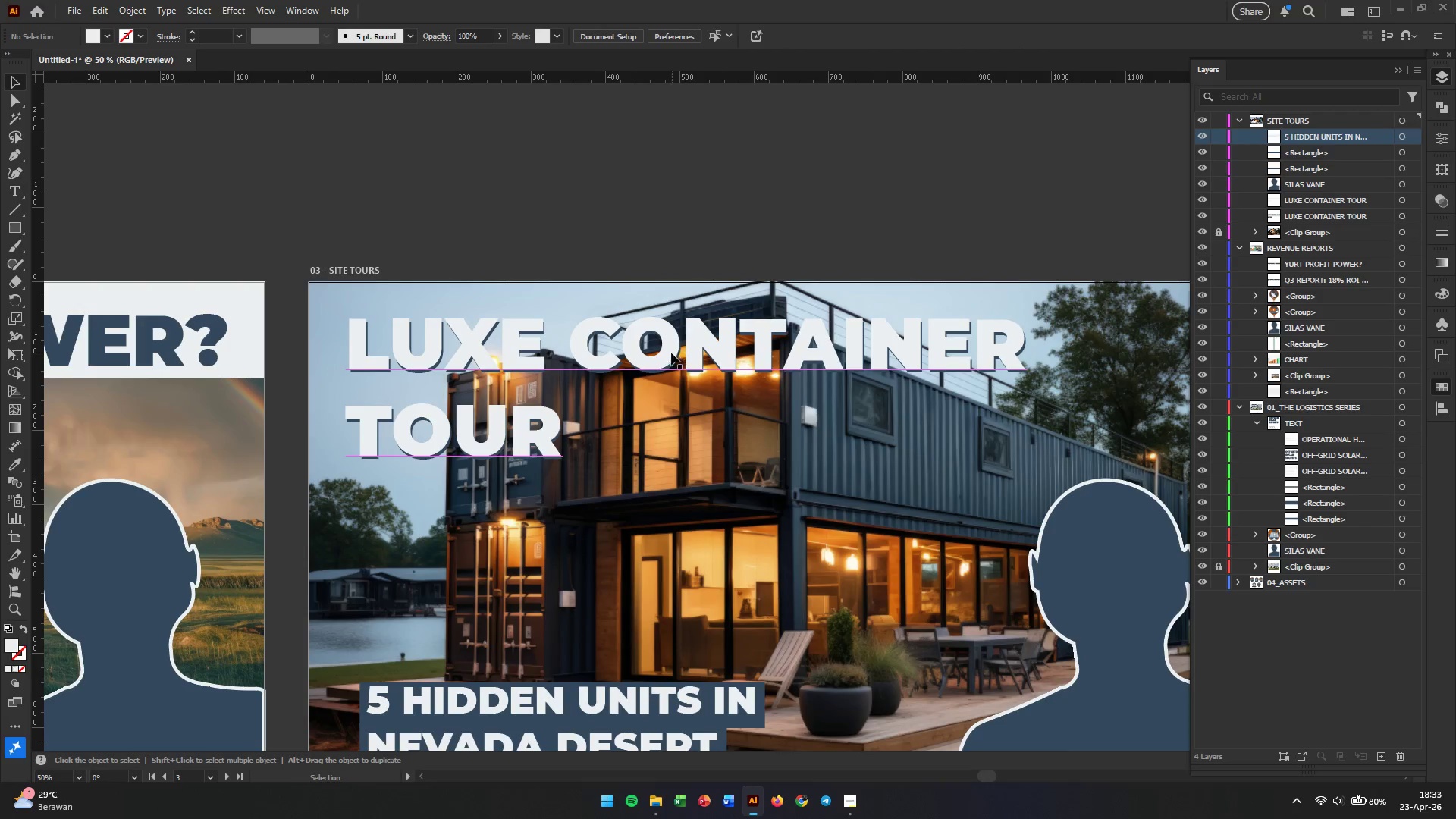 
left_click([661, 356])
 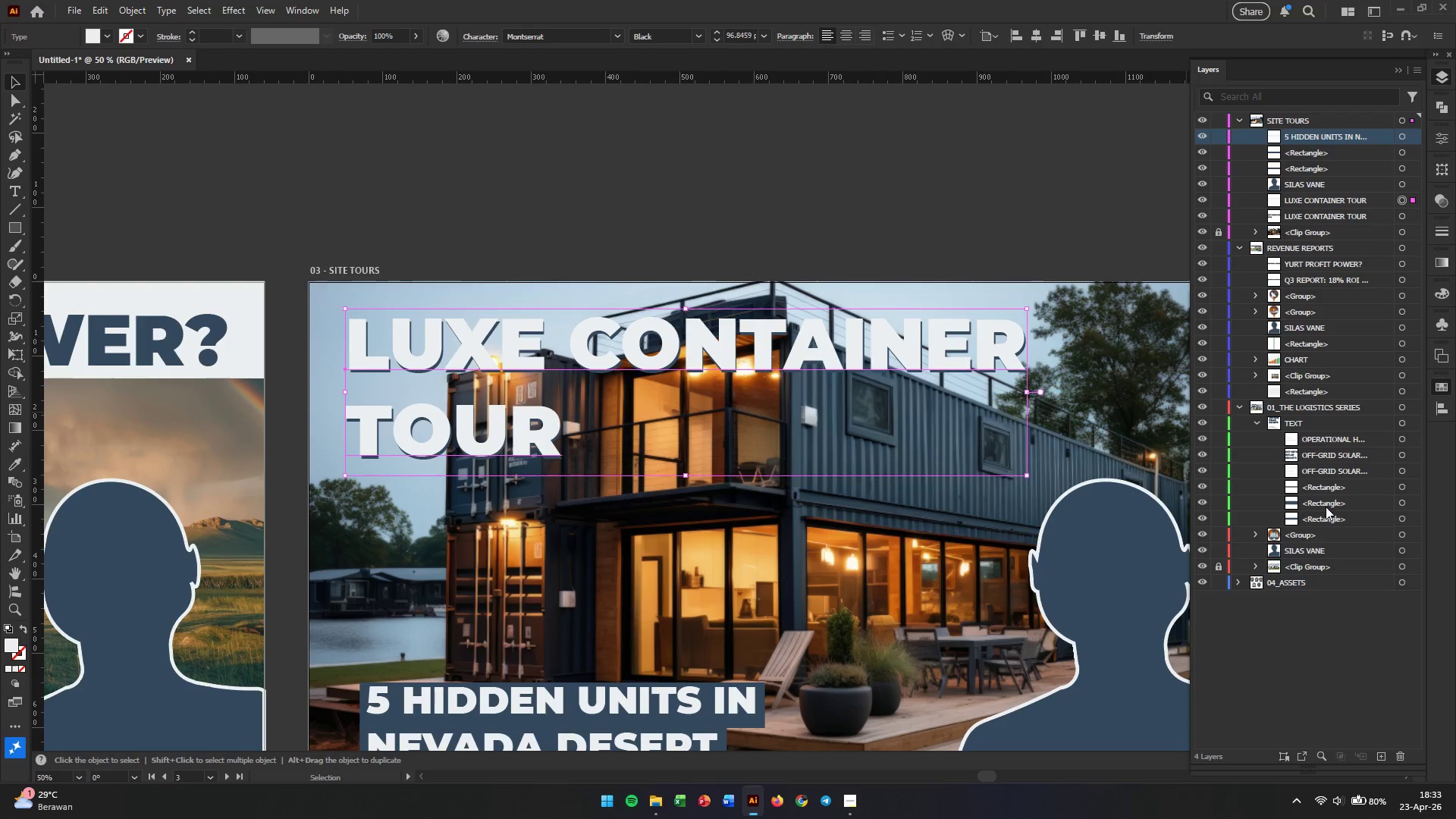 
wait(6.61)
 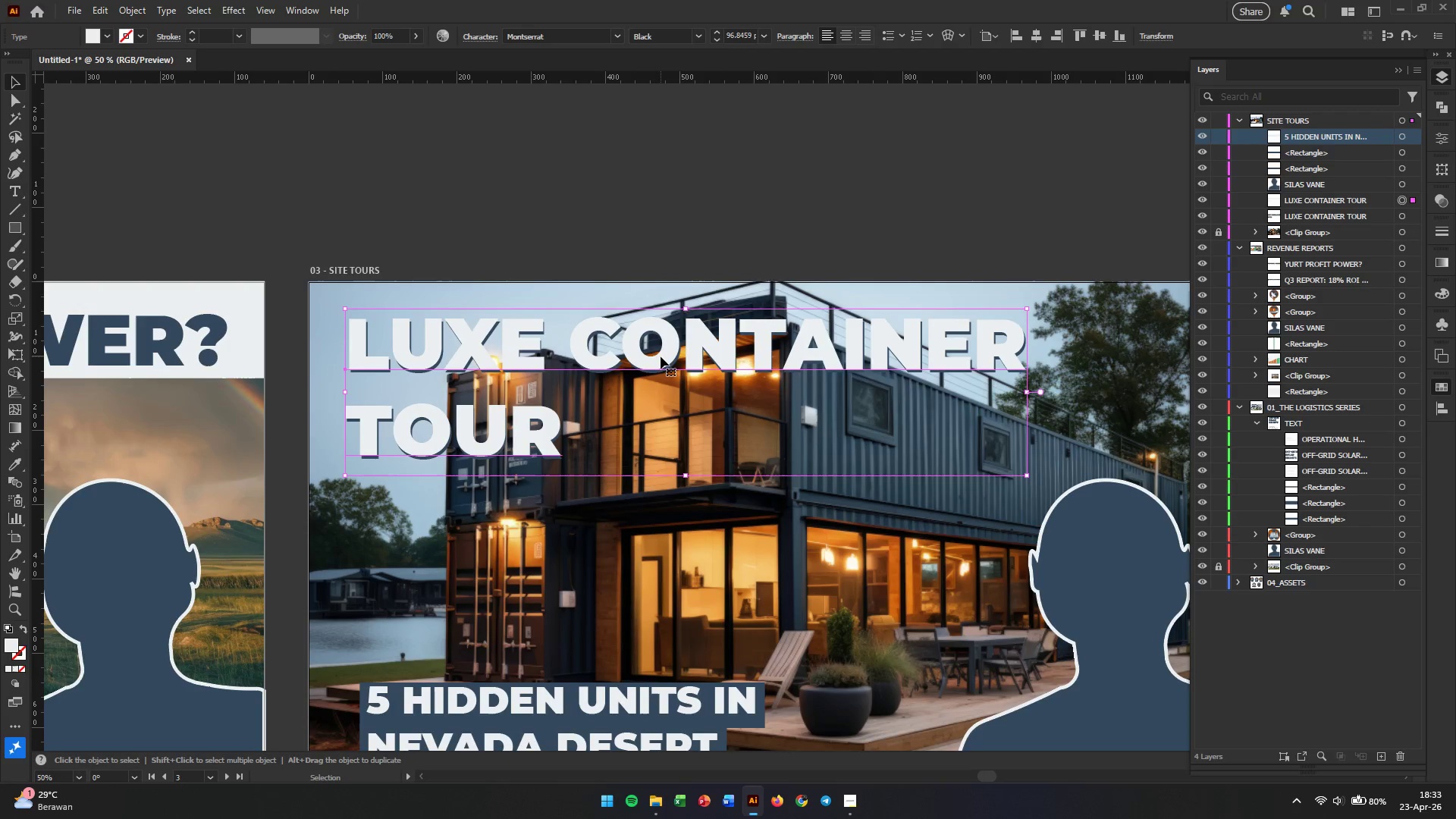 
double_click([1442, 388])
 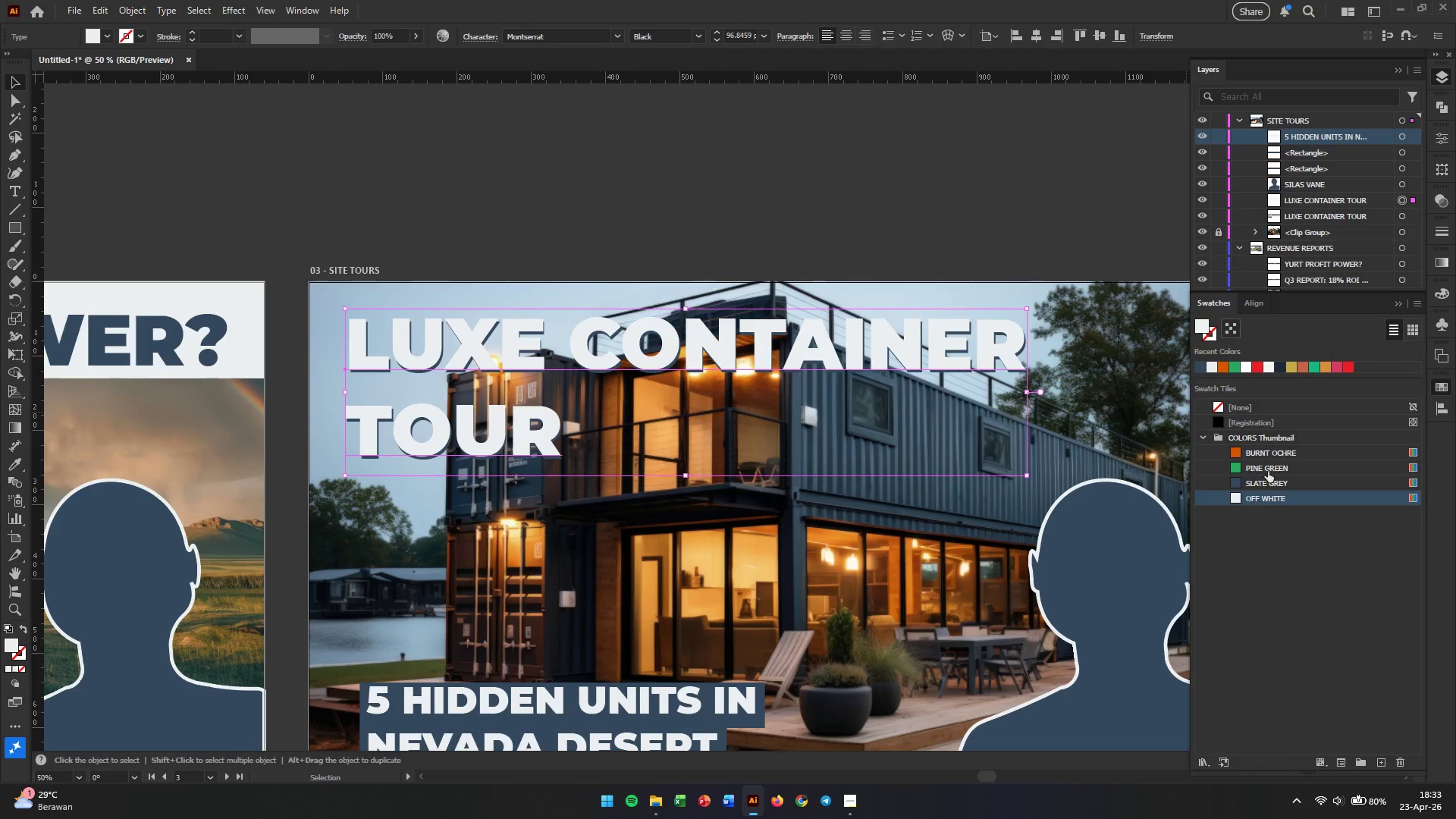 
left_click([1267, 471])
 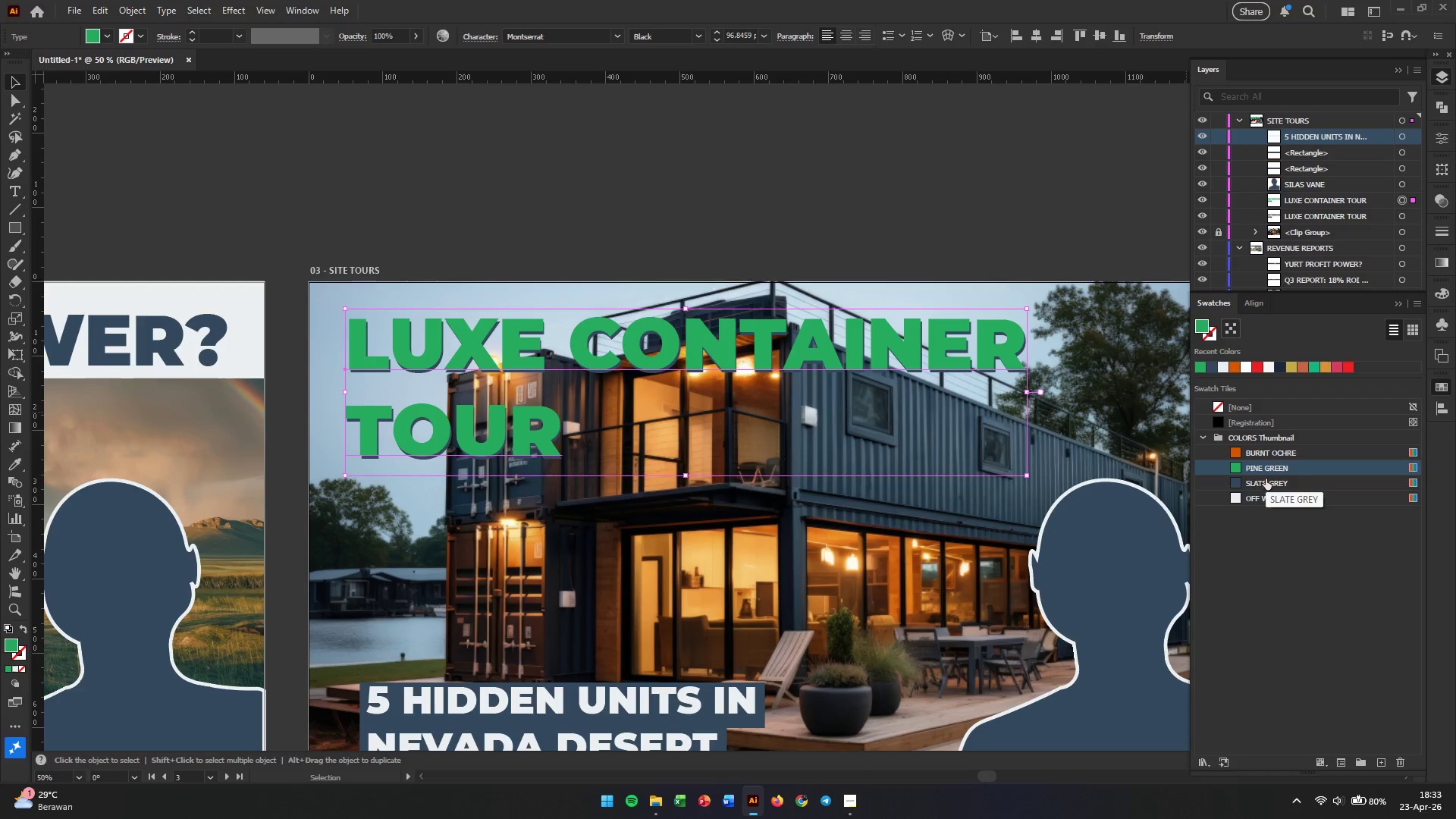 
left_click([966, 261])
 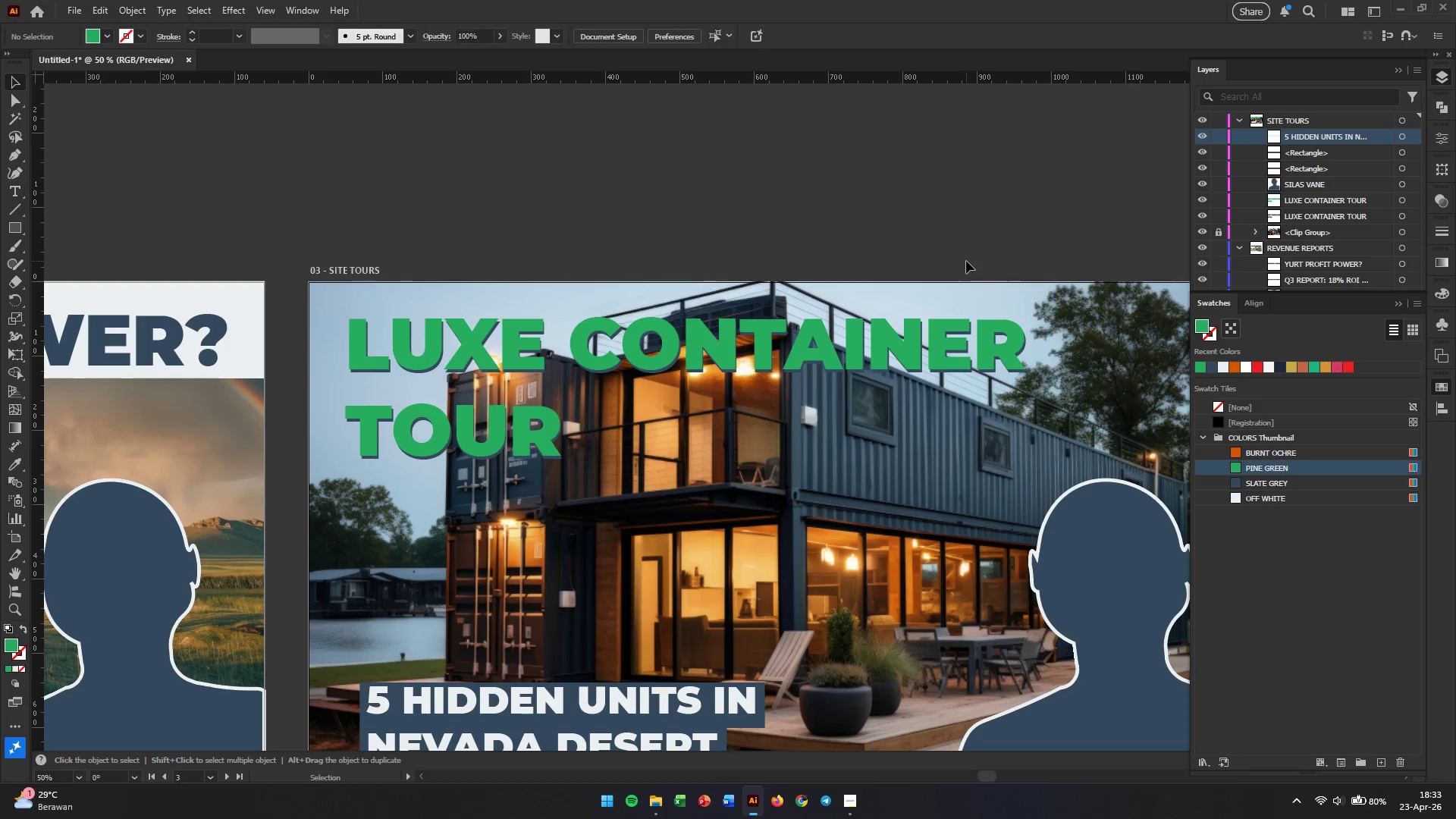 
hold_key(key=AltLeft, duration=3.67)
scroll: coordinate [868, 397], scroll_direction: down, amount: 2.0
 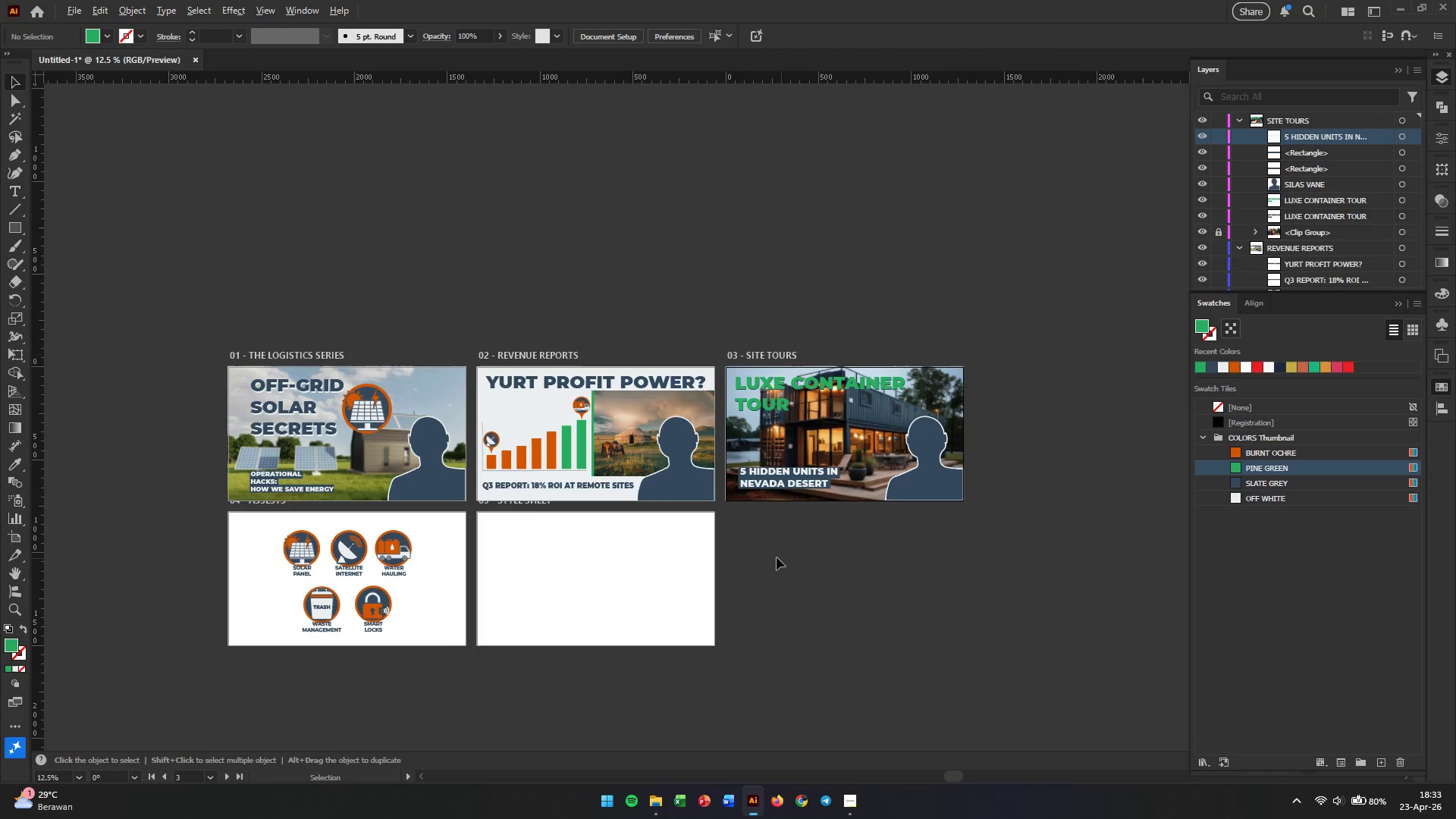 
left_click([825, 569])
 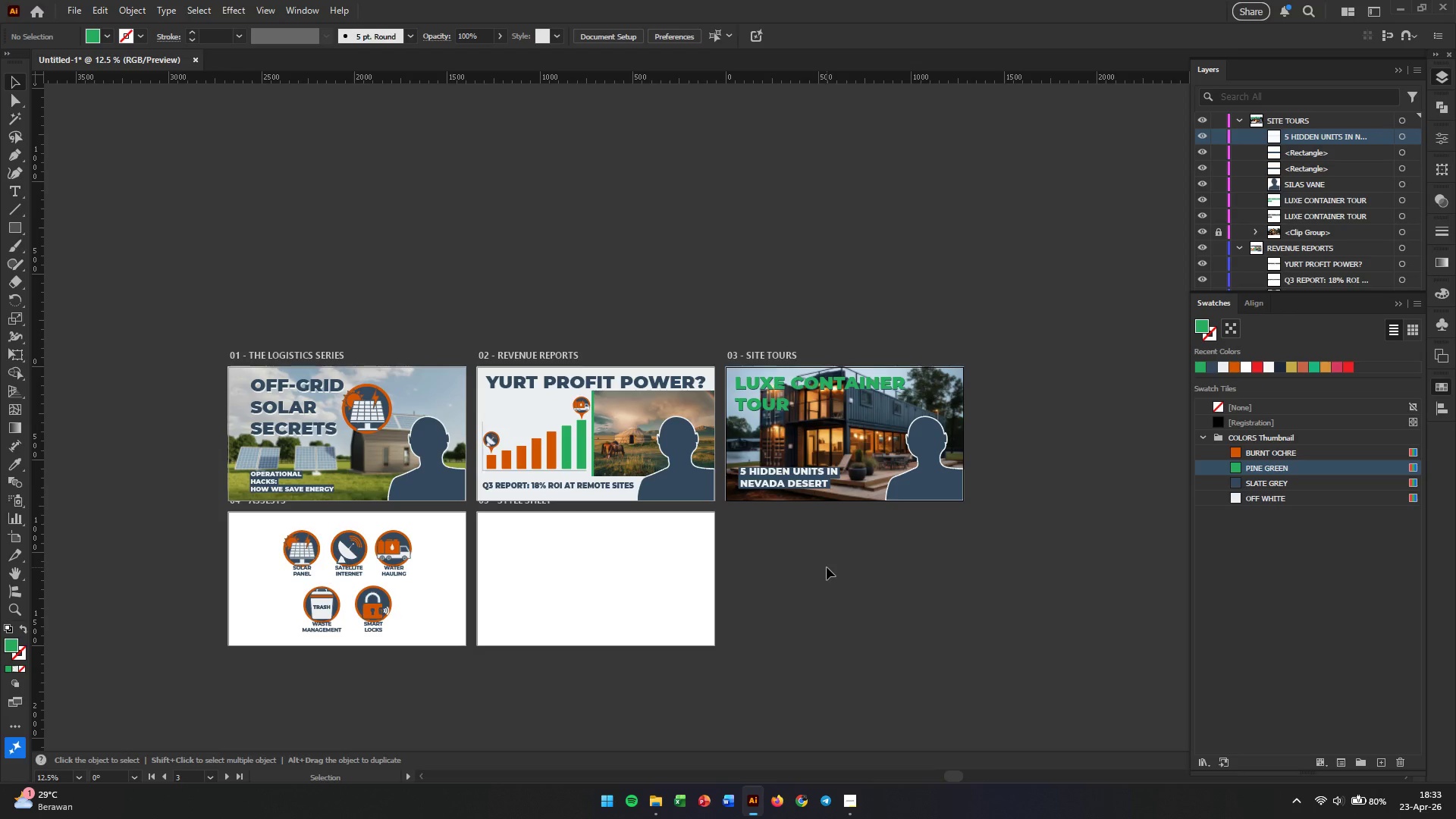 
wait(6.08)
 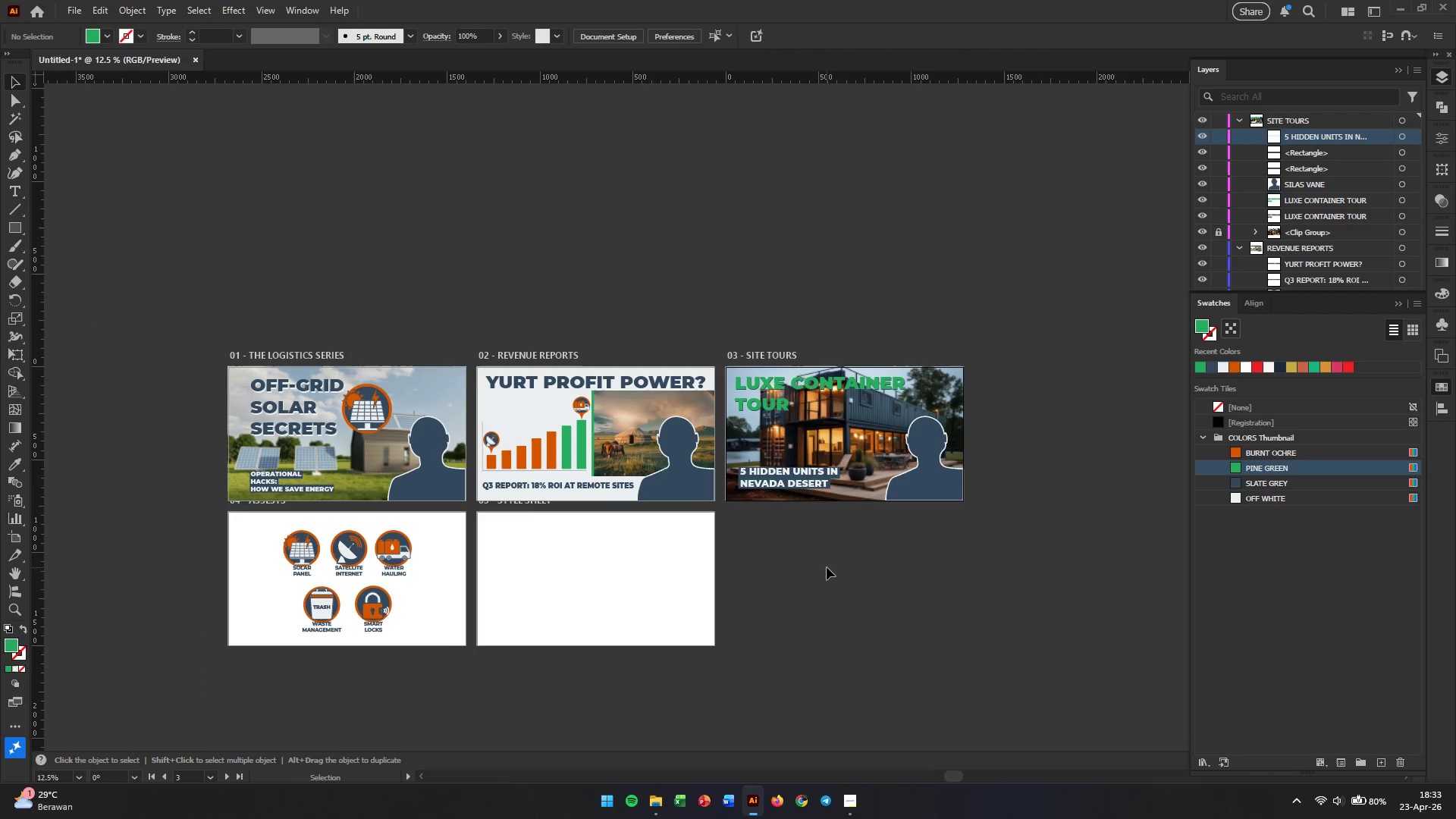 
left_click([827, 567])
 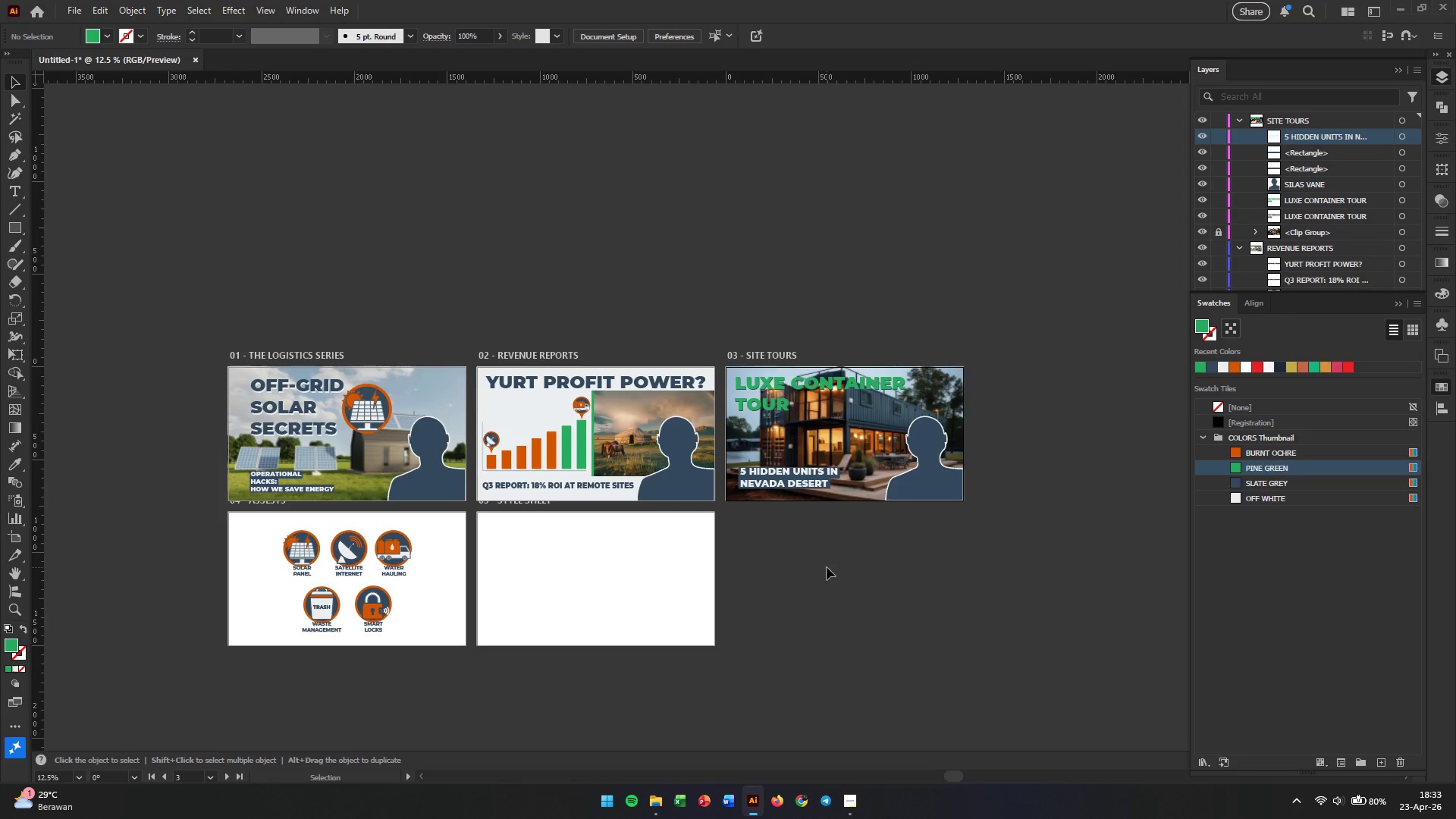 
left_click([624, 662])
 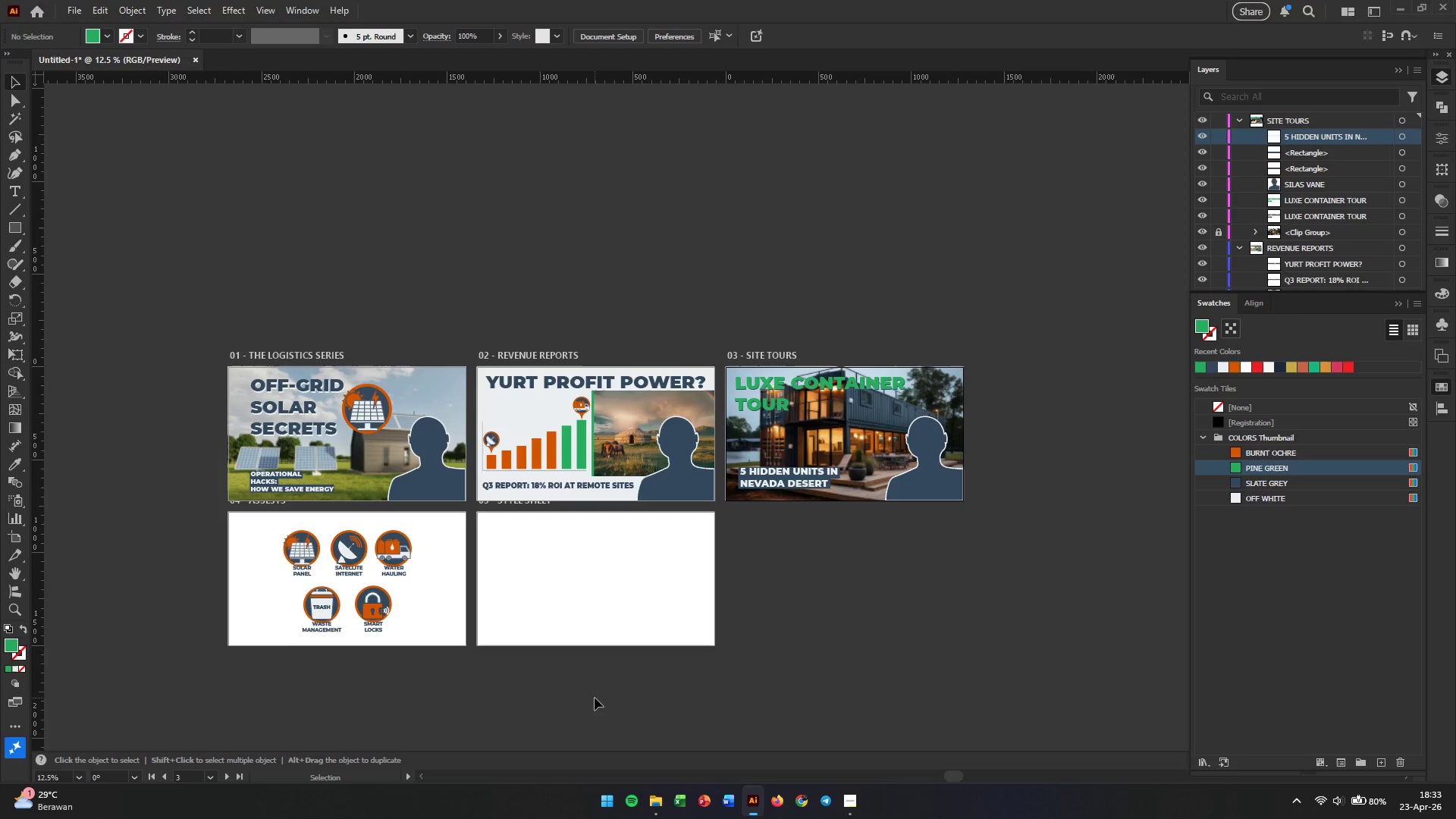 
wait(14.77)
 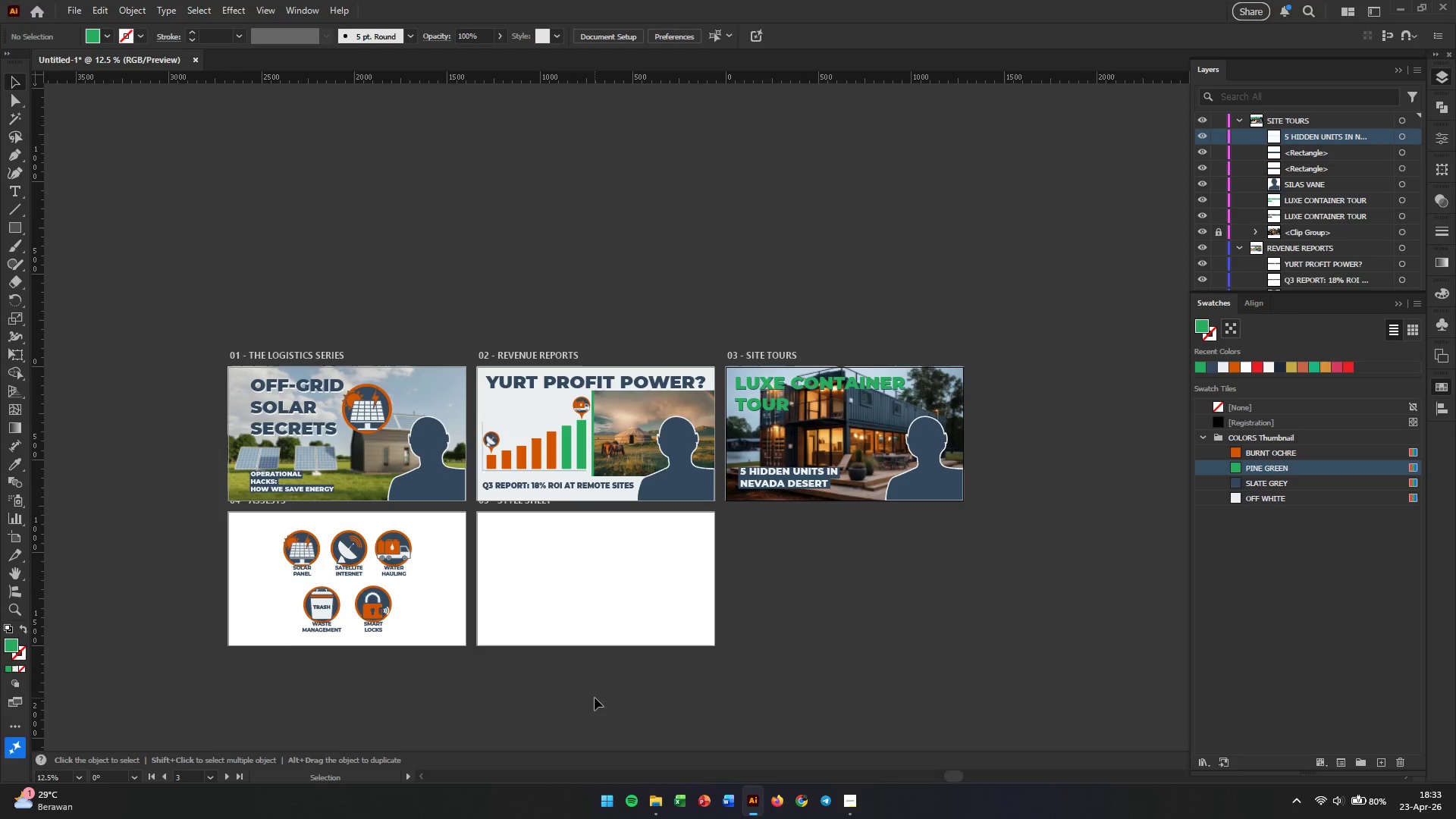 
left_click([607, 585])
 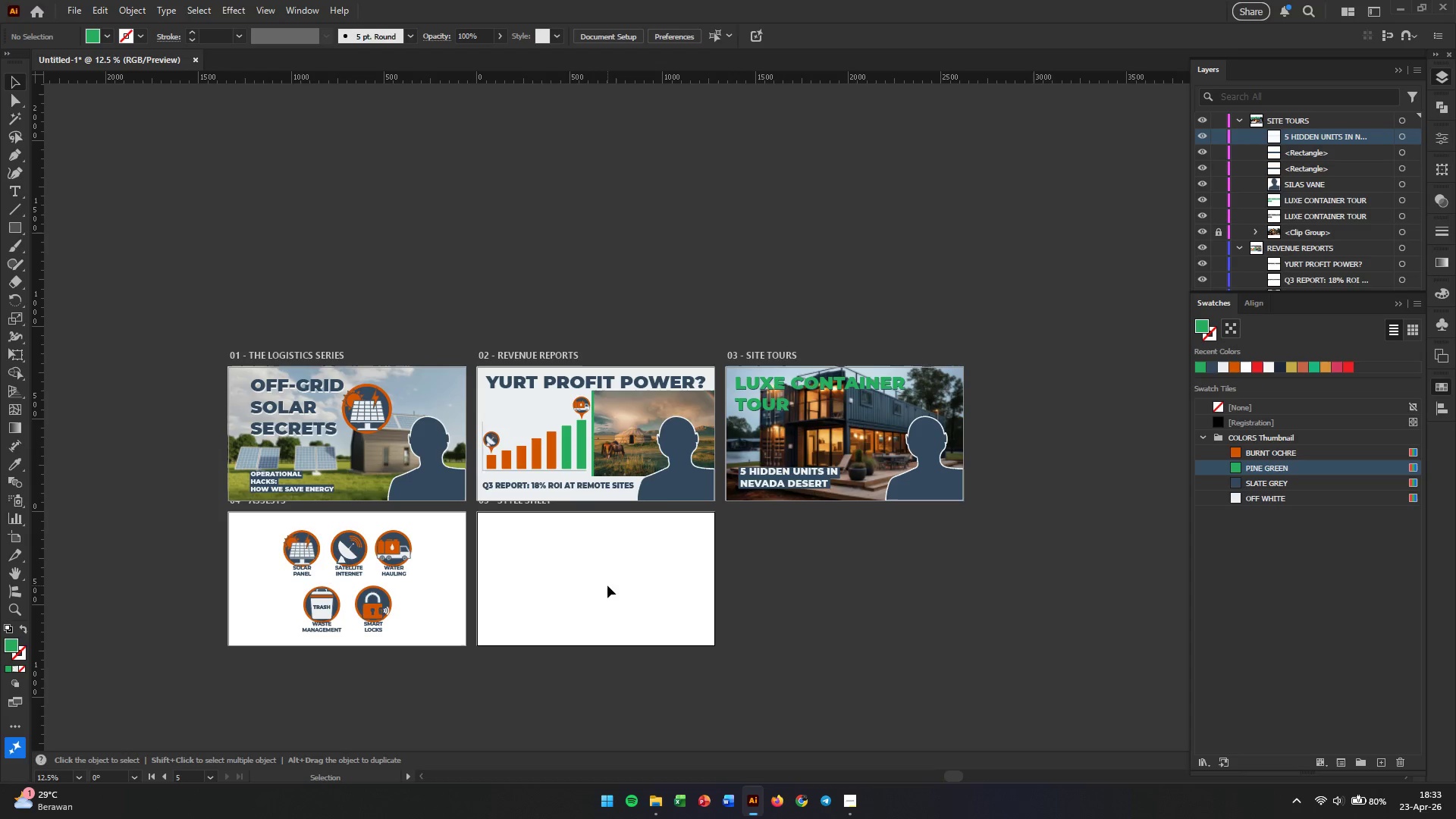 
hold_key(key=AltLeft, duration=0.52)
scroll: coordinate [607, 585], scroll_direction: up, amount: 1.0
 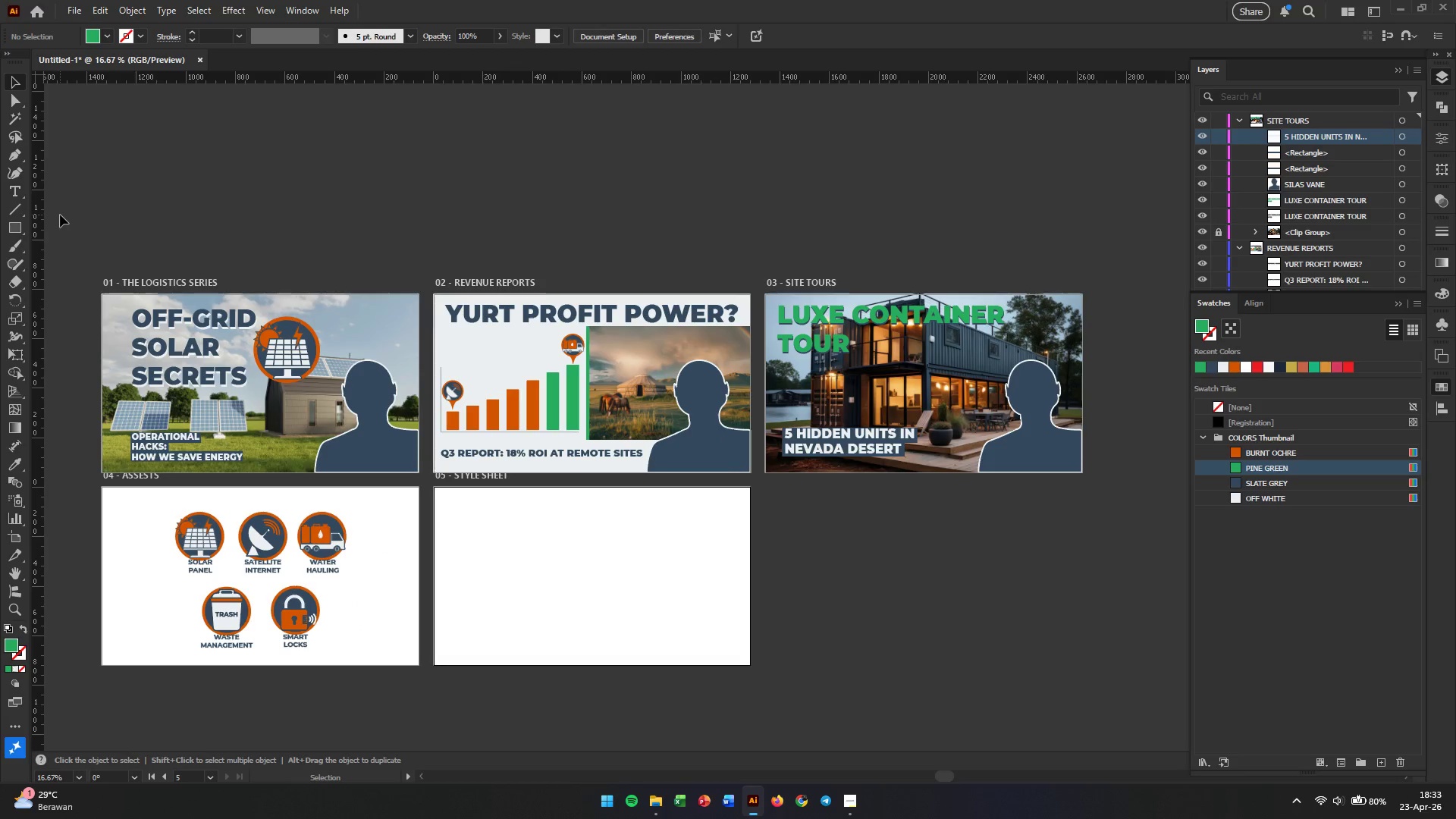 
wait(6.16)
 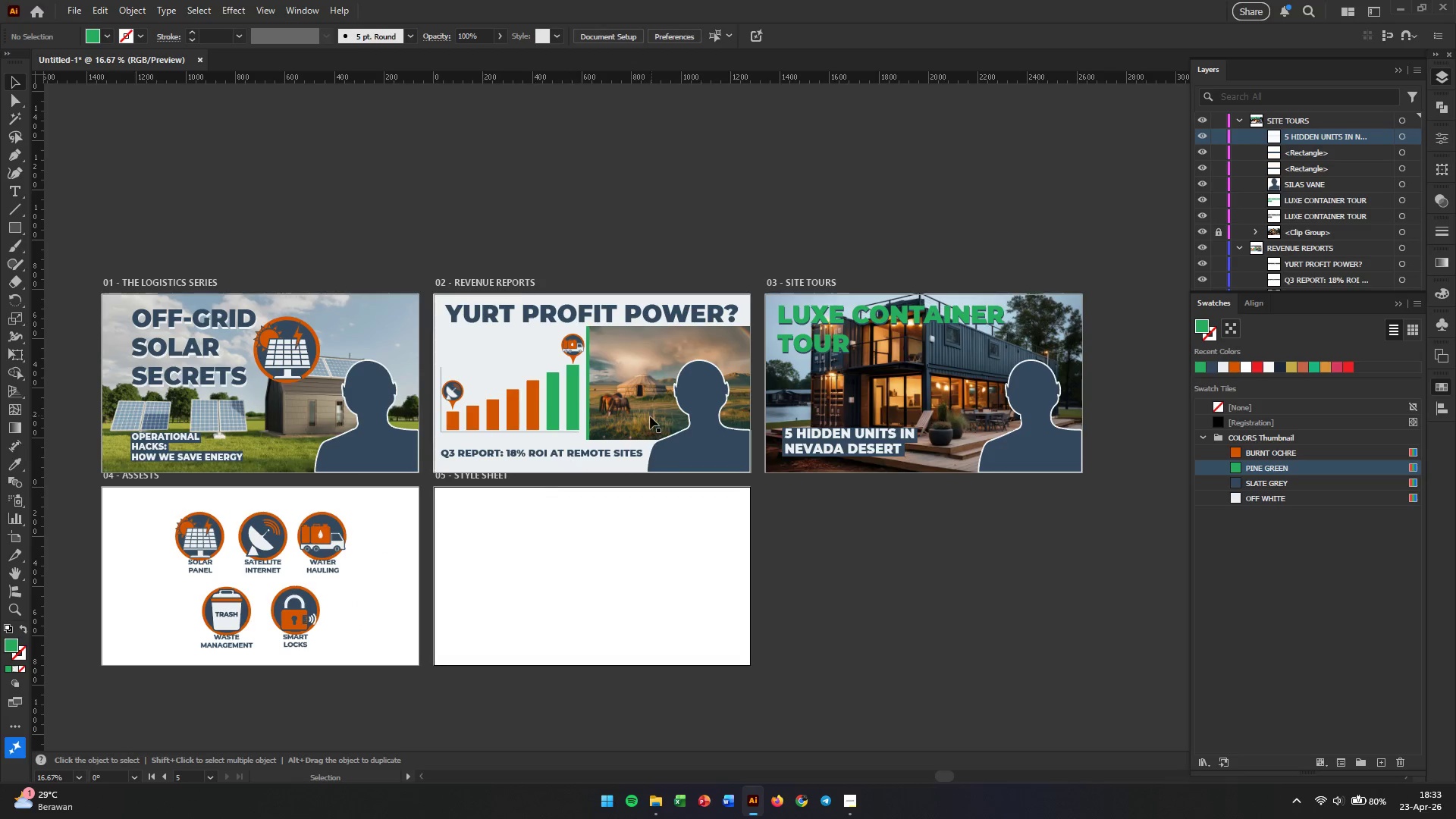 
left_click([20, 228])
 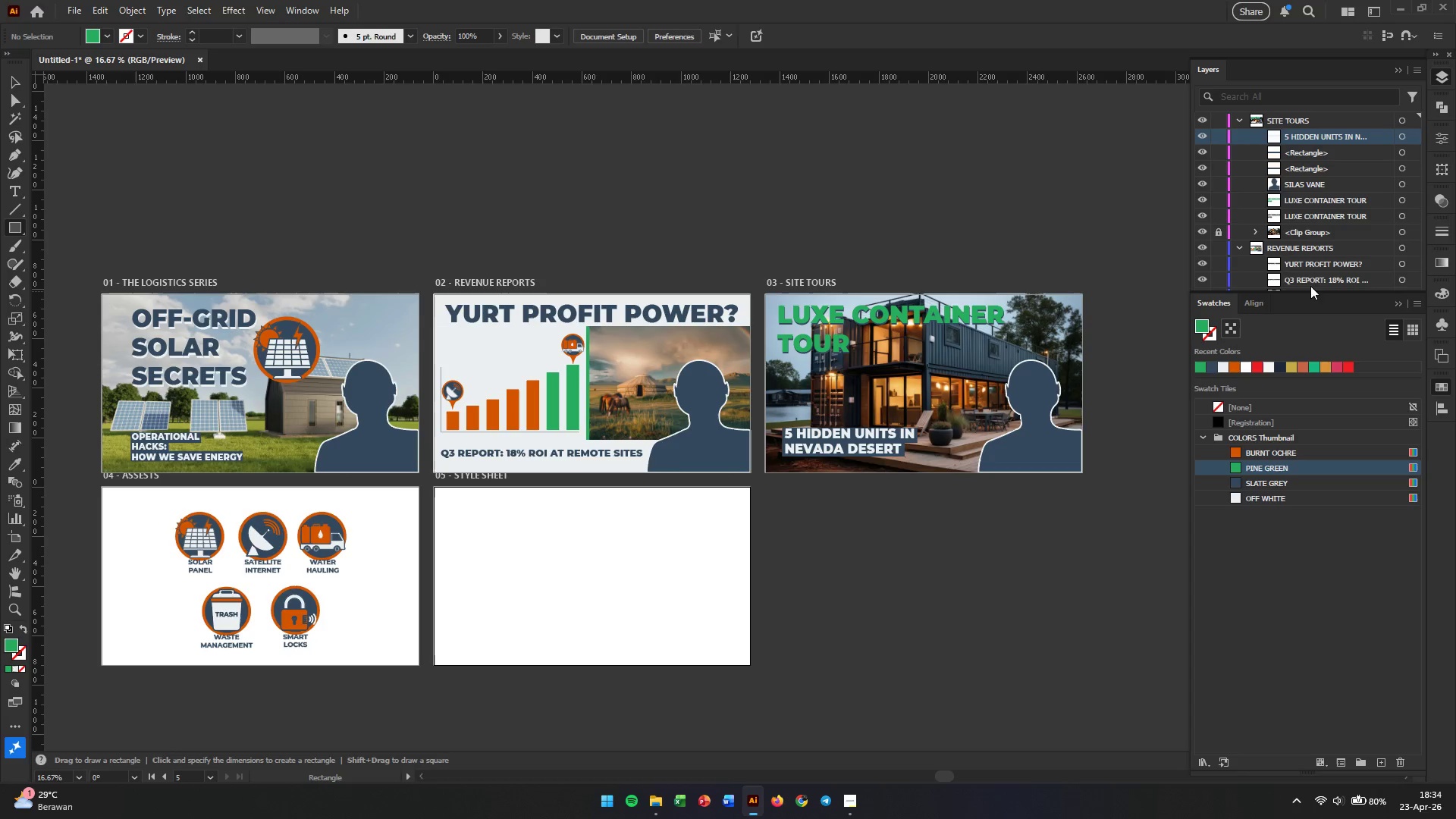 
left_click([1400, 303])
 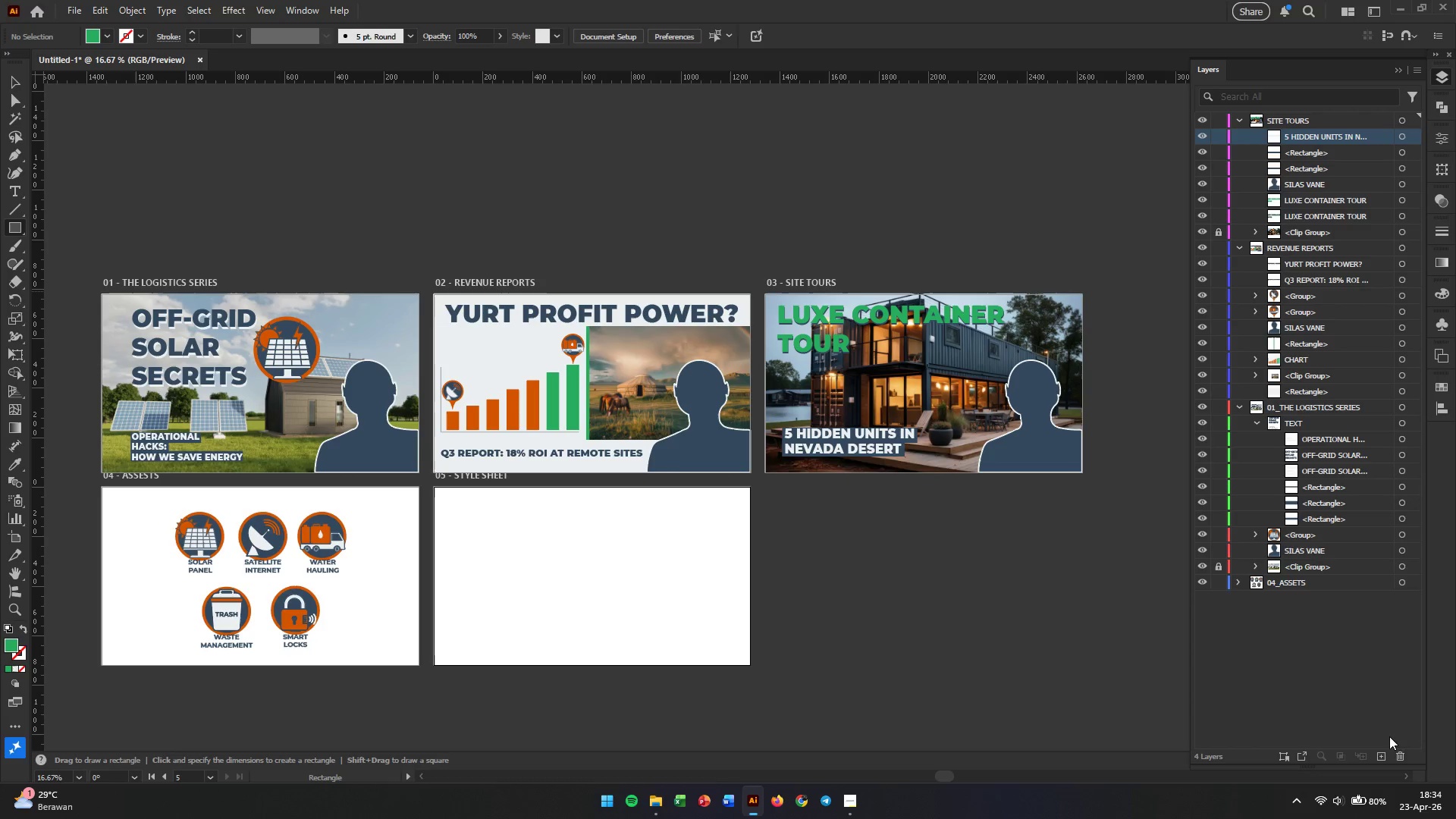 
left_click([1382, 752])
 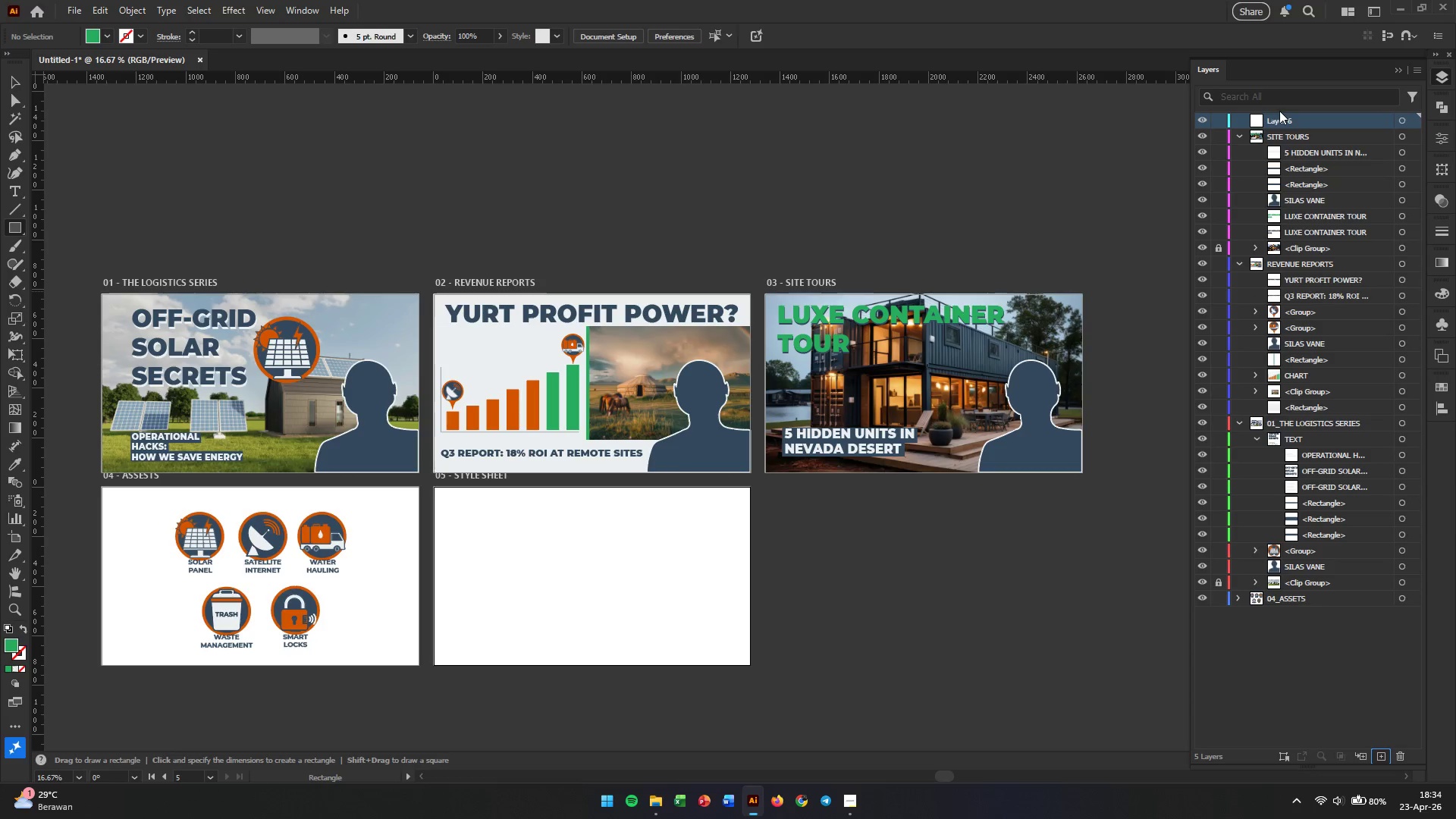 
double_click([1279, 124])
 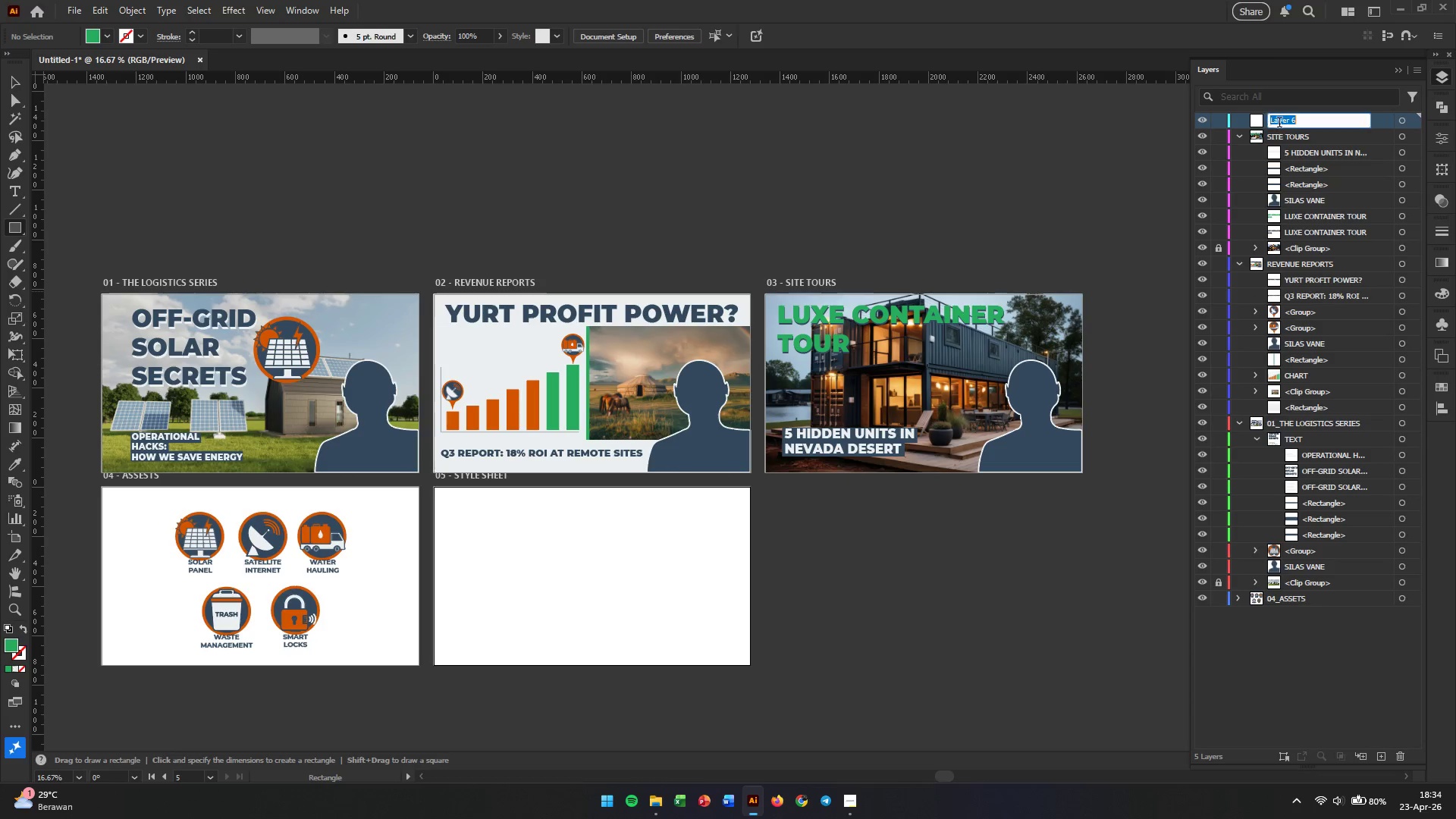 
triple_click([1279, 124])
 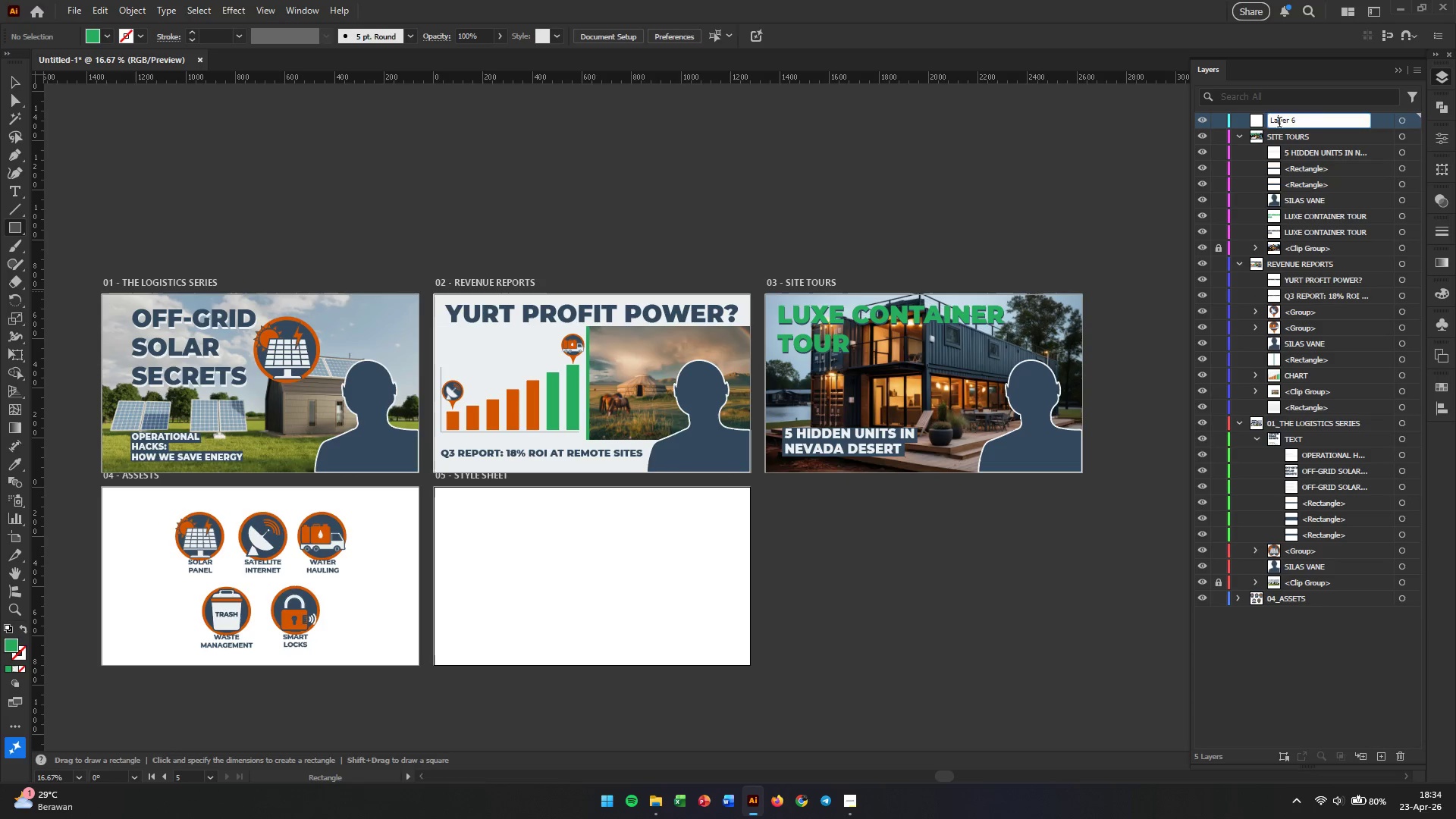 
triple_click([1279, 124])
 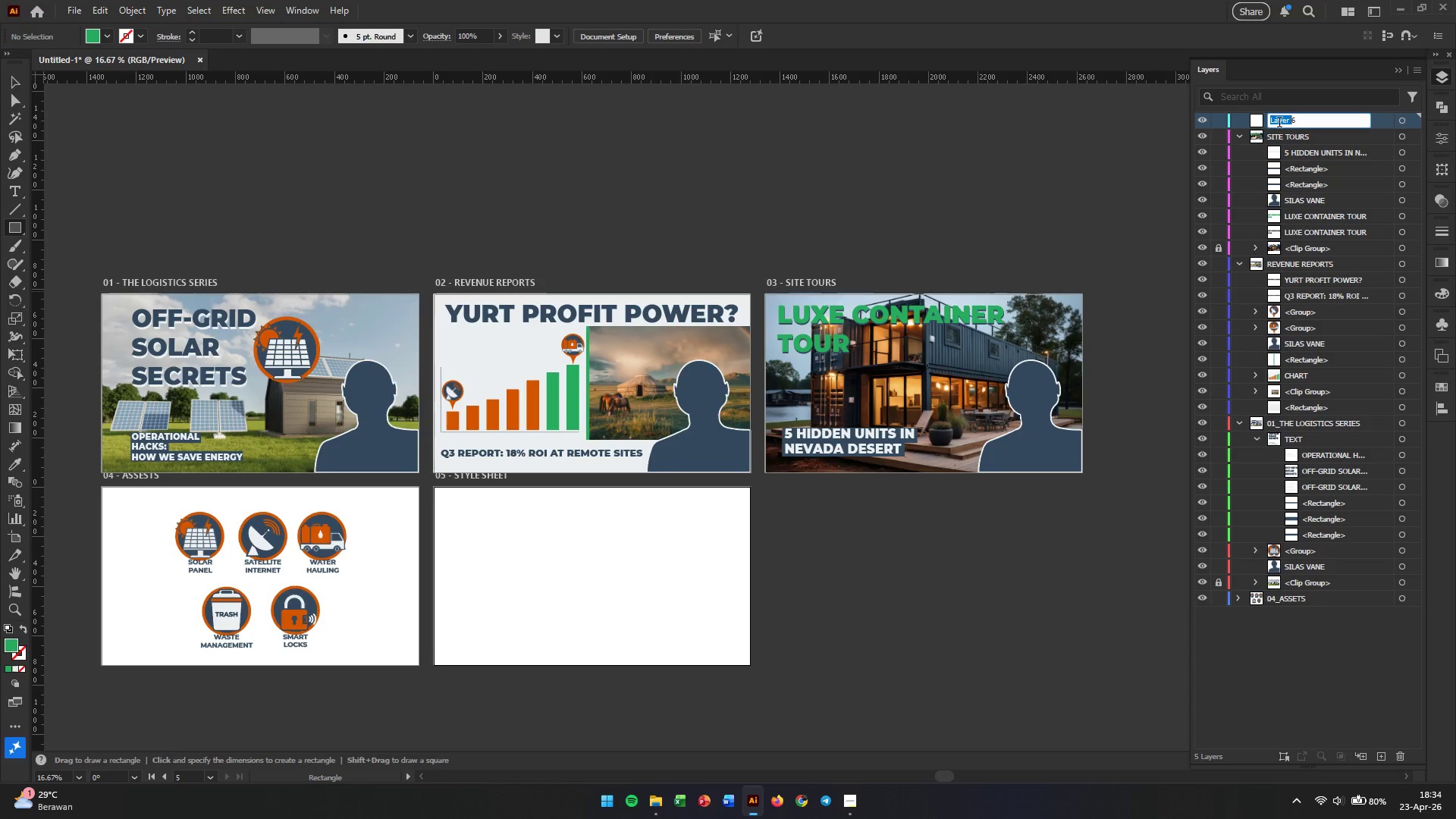 
triple_click([1279, 124])
 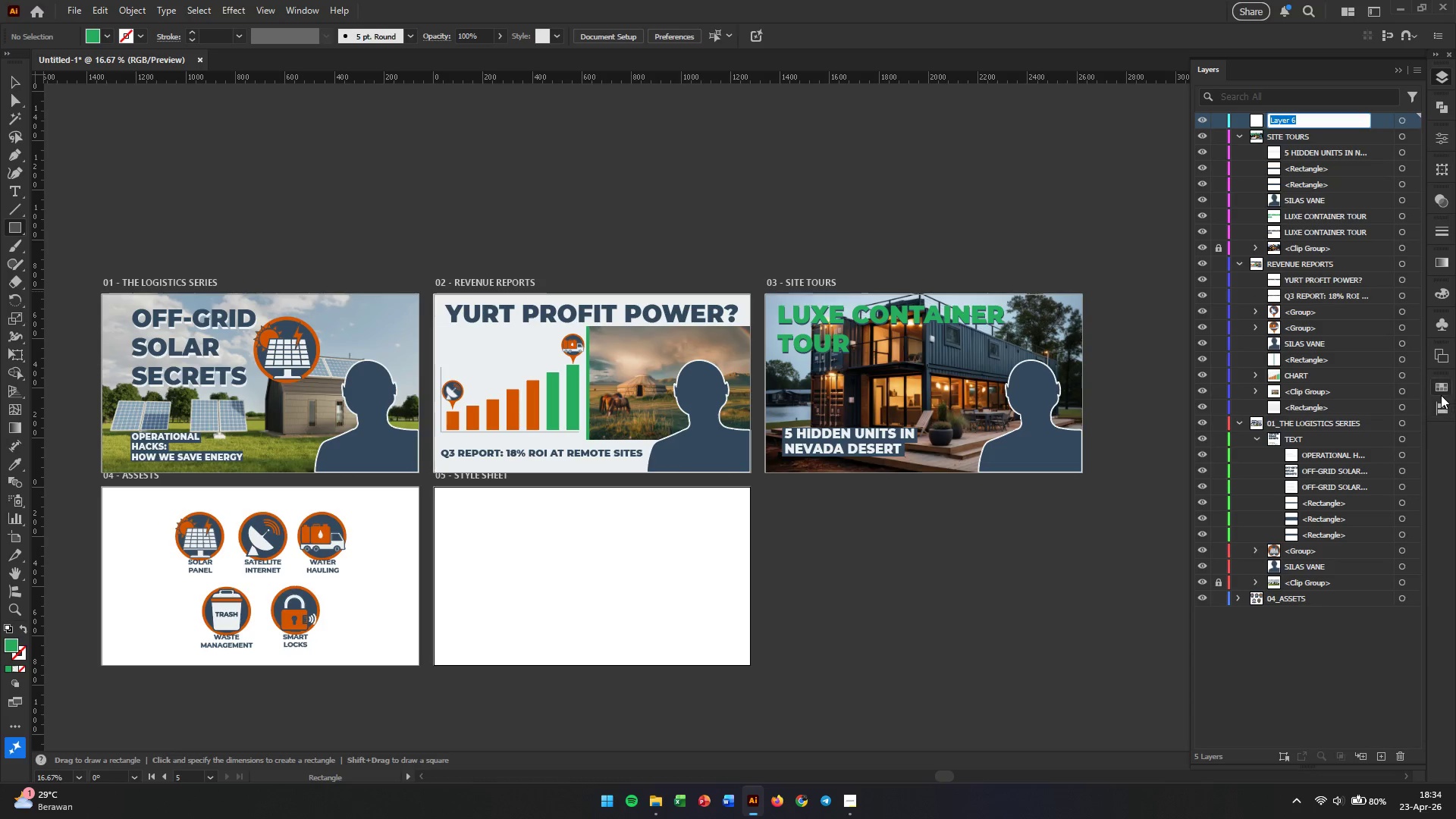 
left_click([1443, 350])
 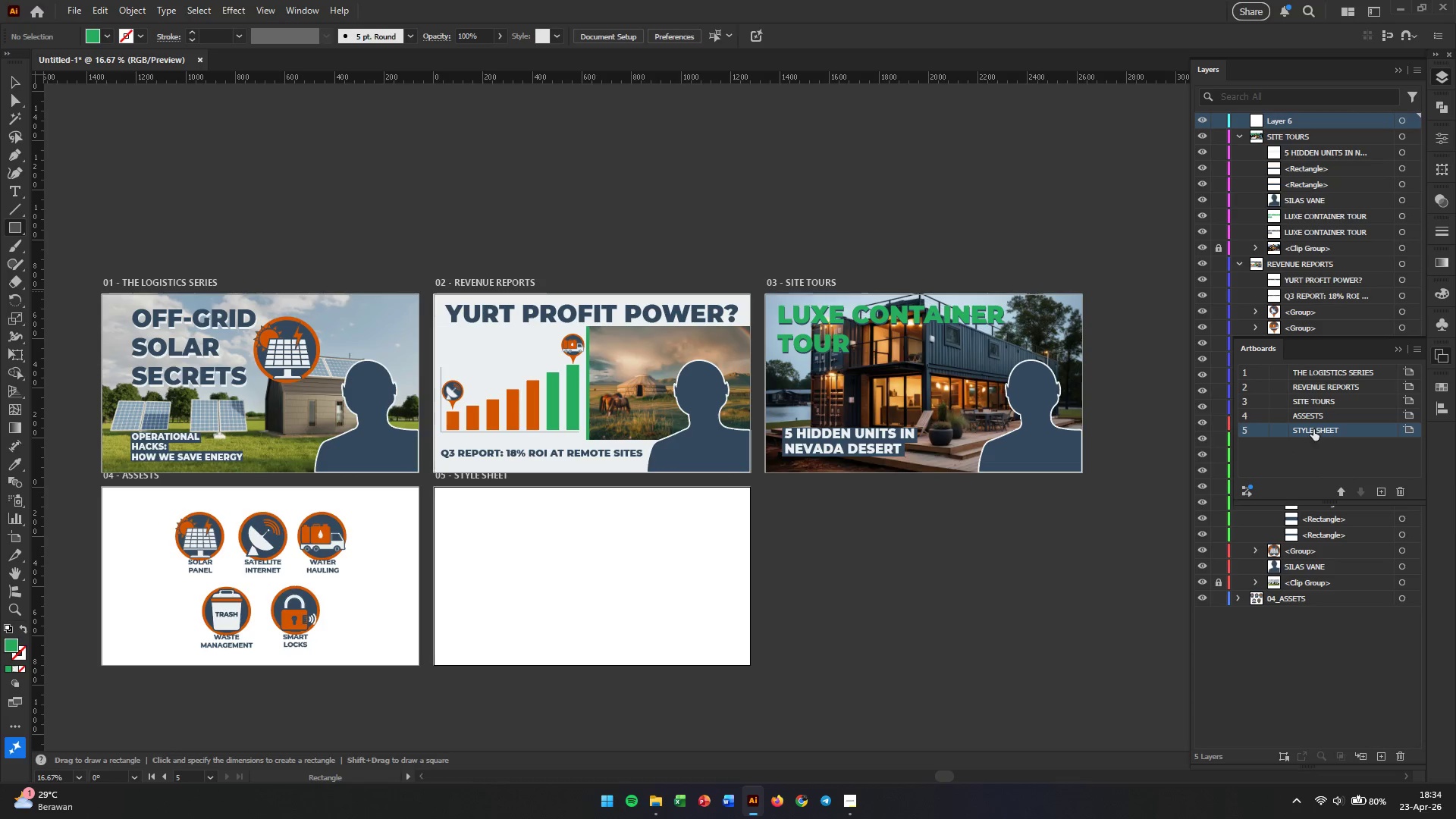 
double_click([1313, 430])
 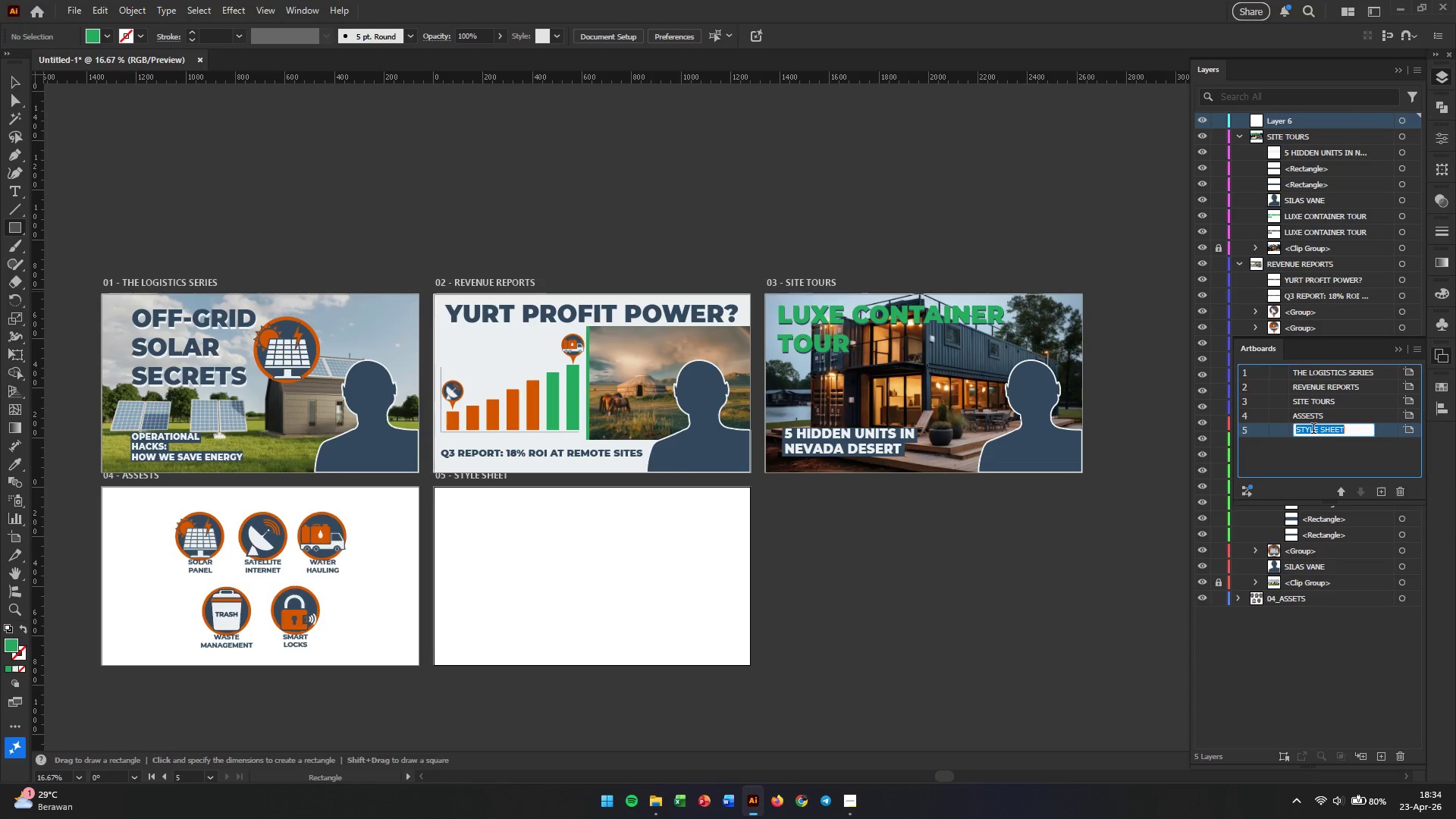 
triple_click([1313, 430])
 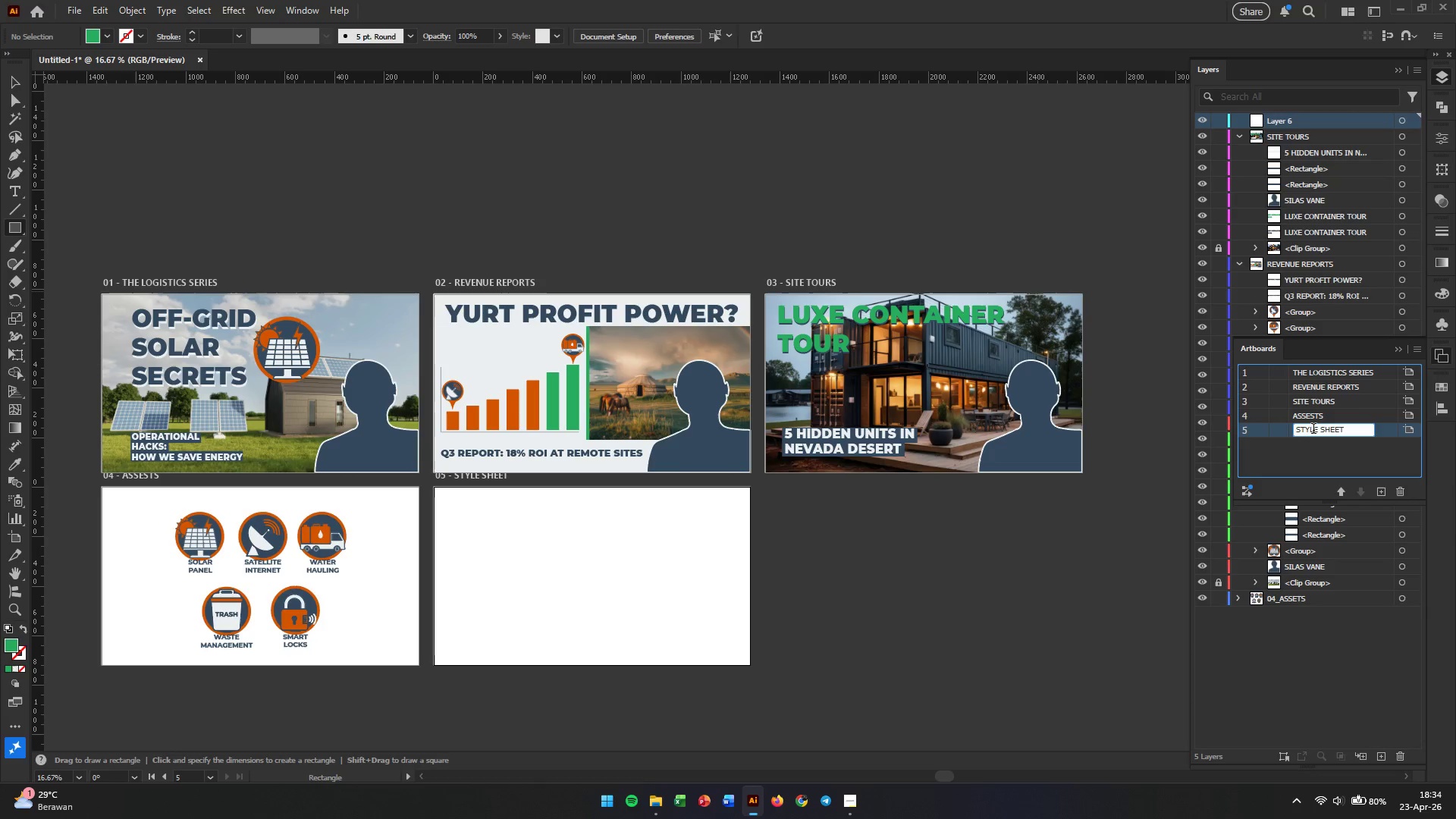 
triple_click([1313, 430])
 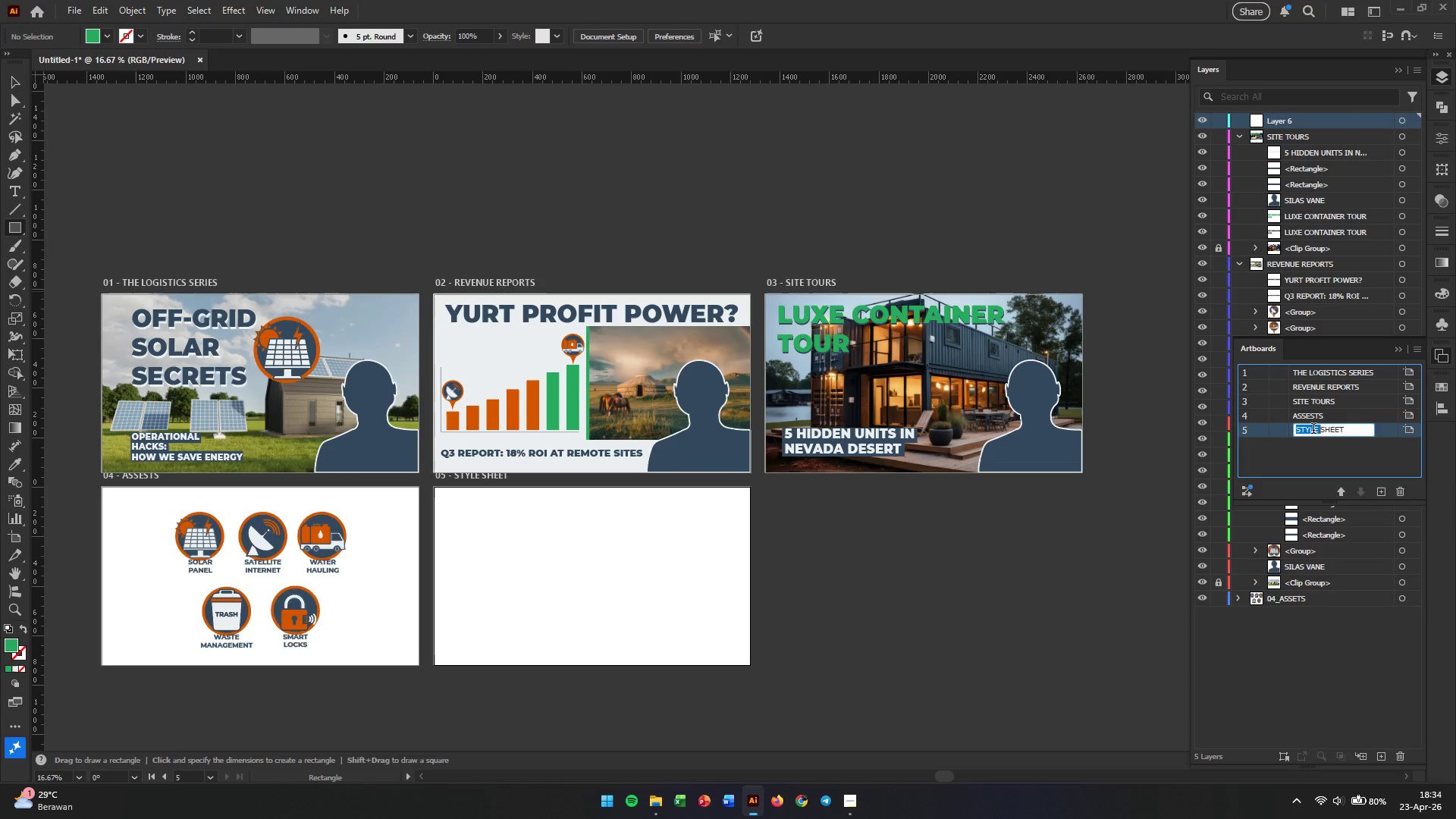 
triple_click([1313, 430])
 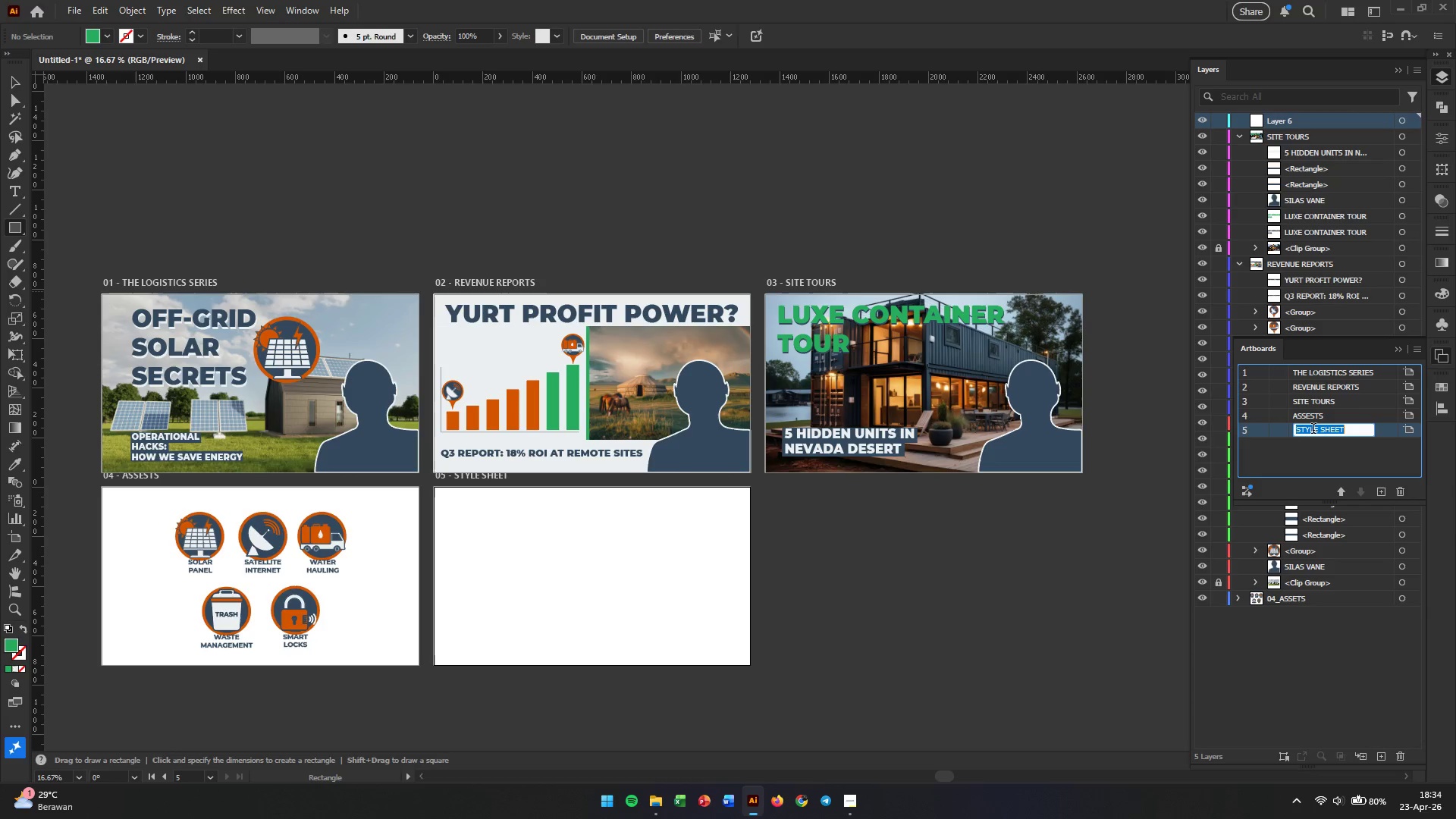 
key(Control+C)
 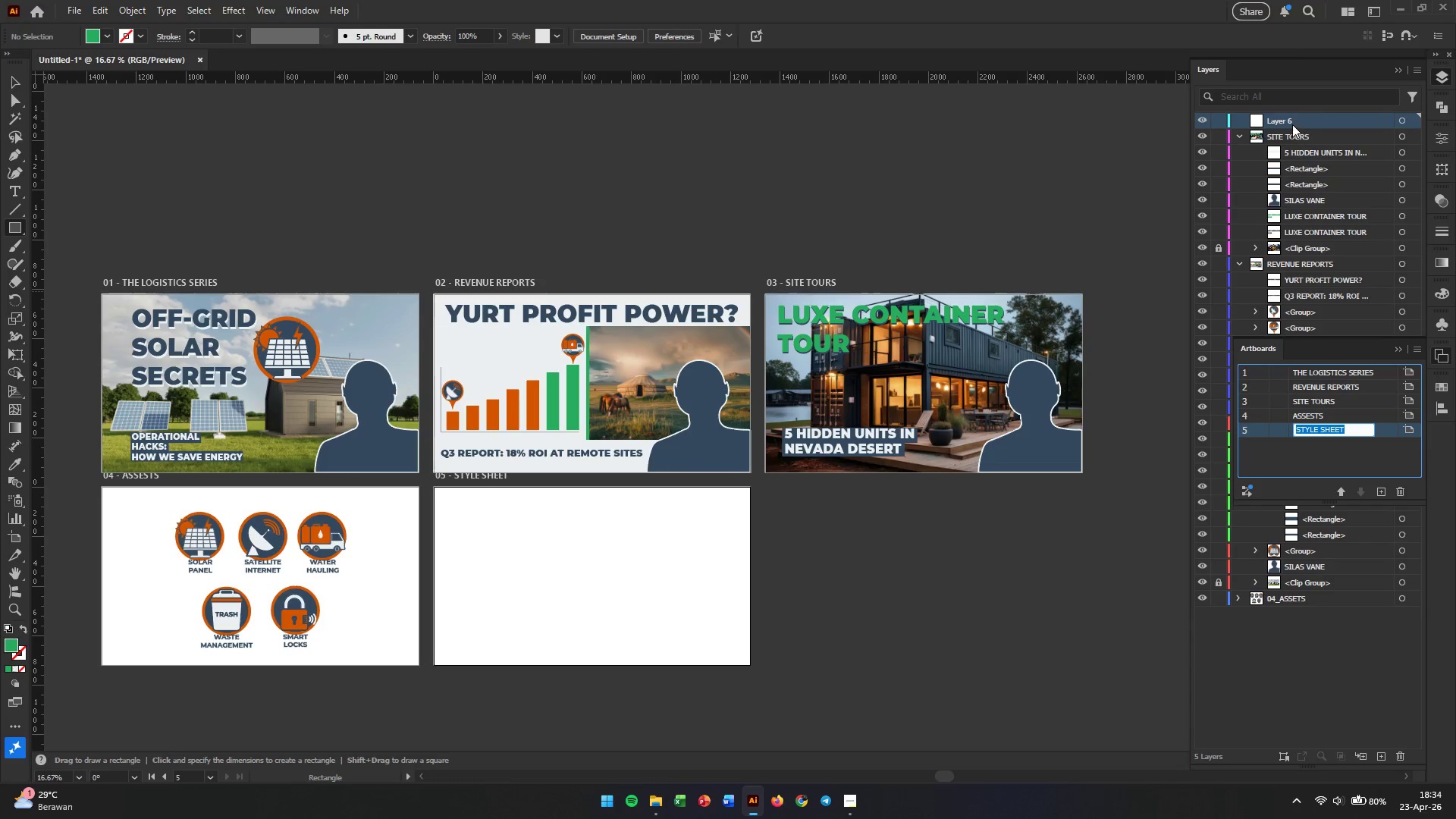 
double_click([1287, 118])
 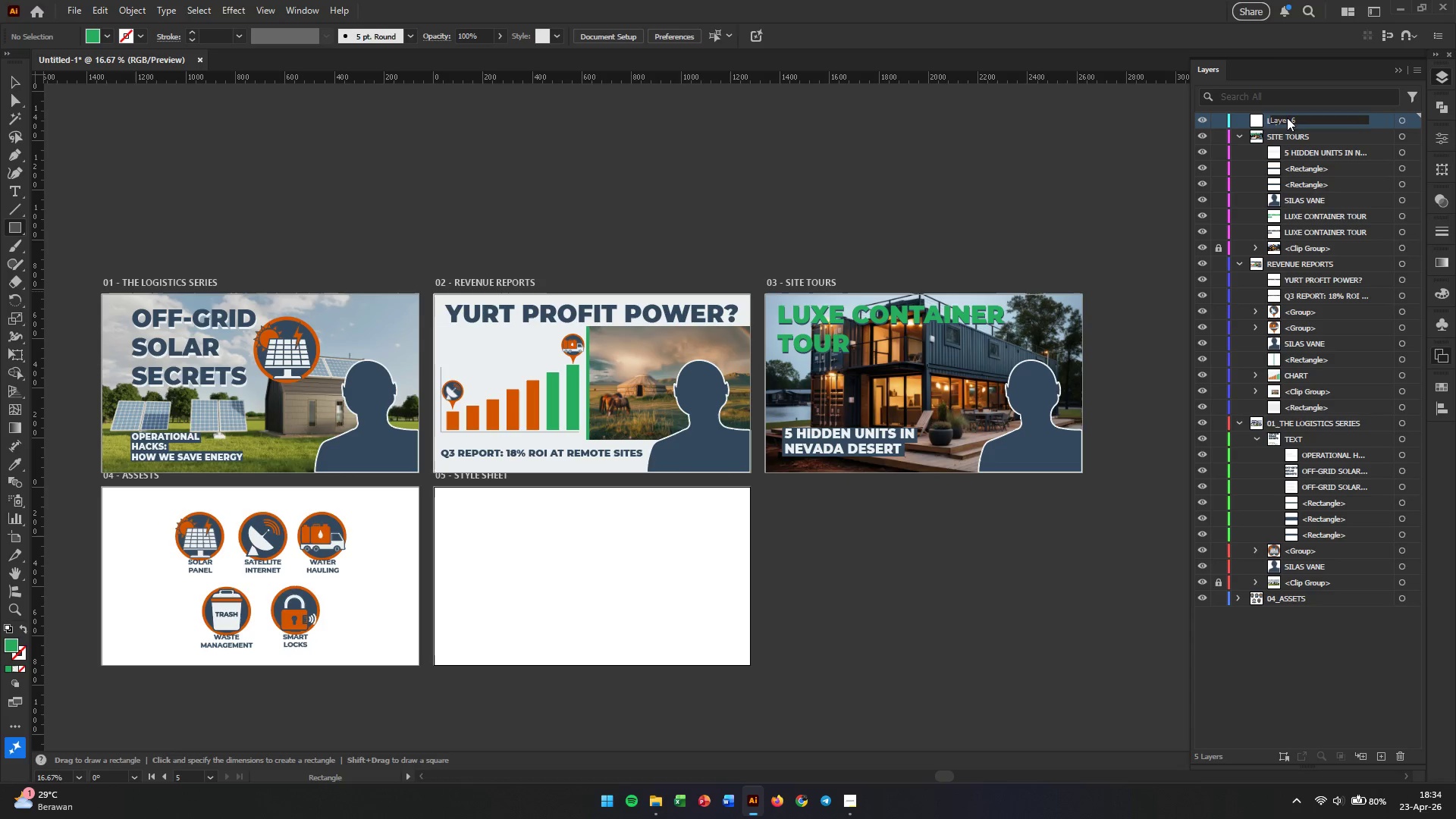 
triple_click([1287, 118])
 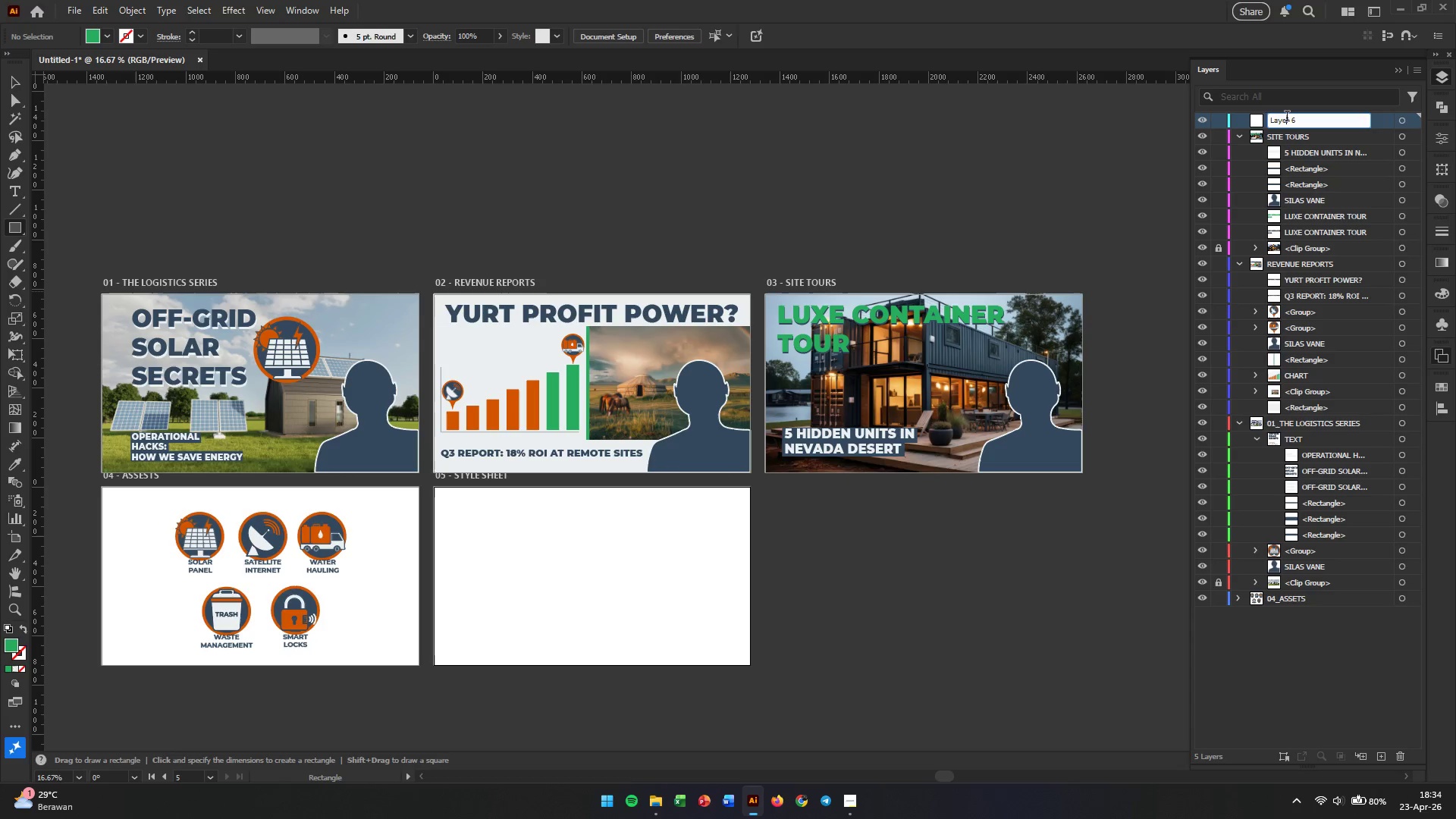 
triple_click([1287, 118])
 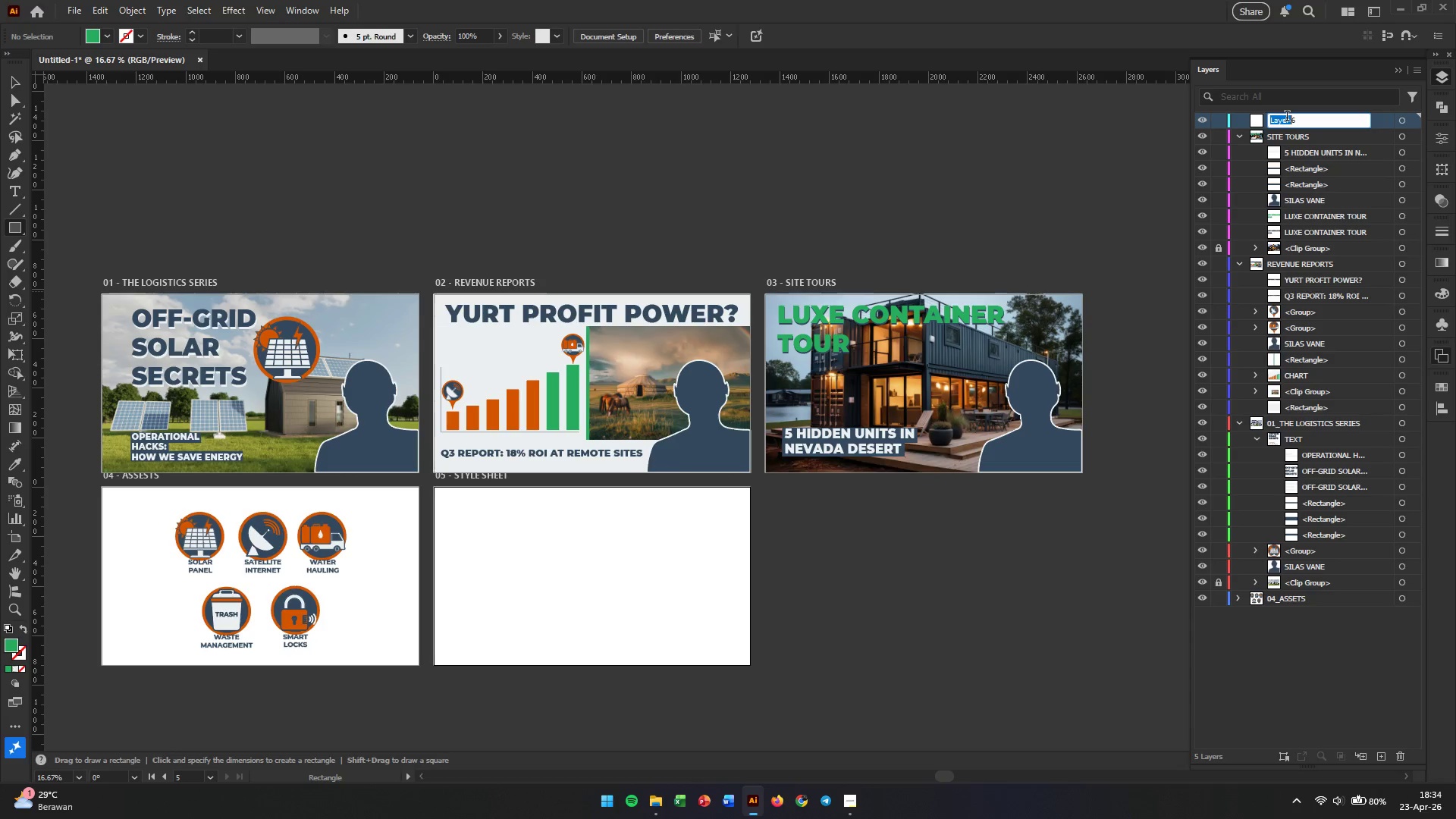 
triple_click([1287, 118])
 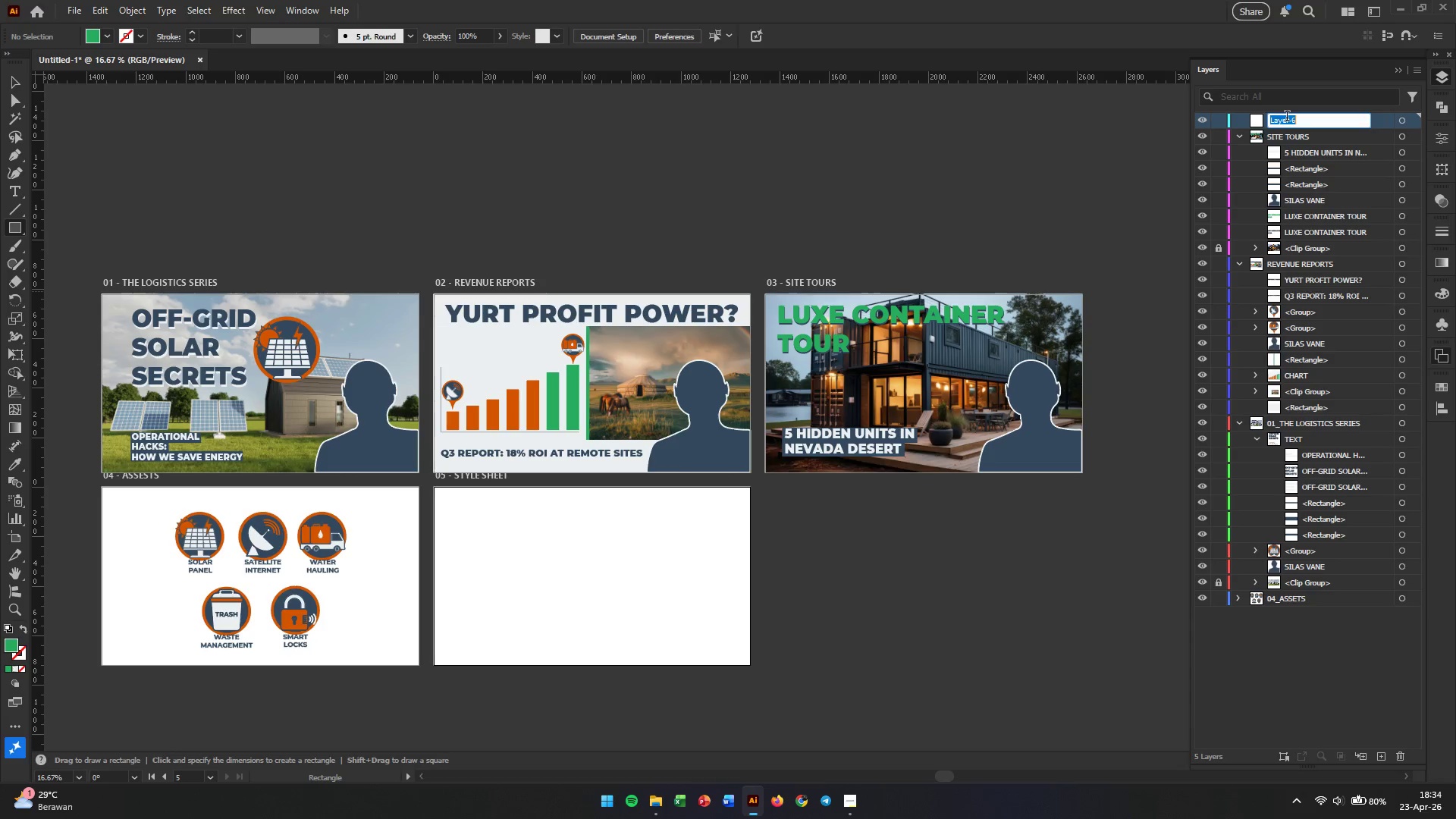 
key(Control+V)
 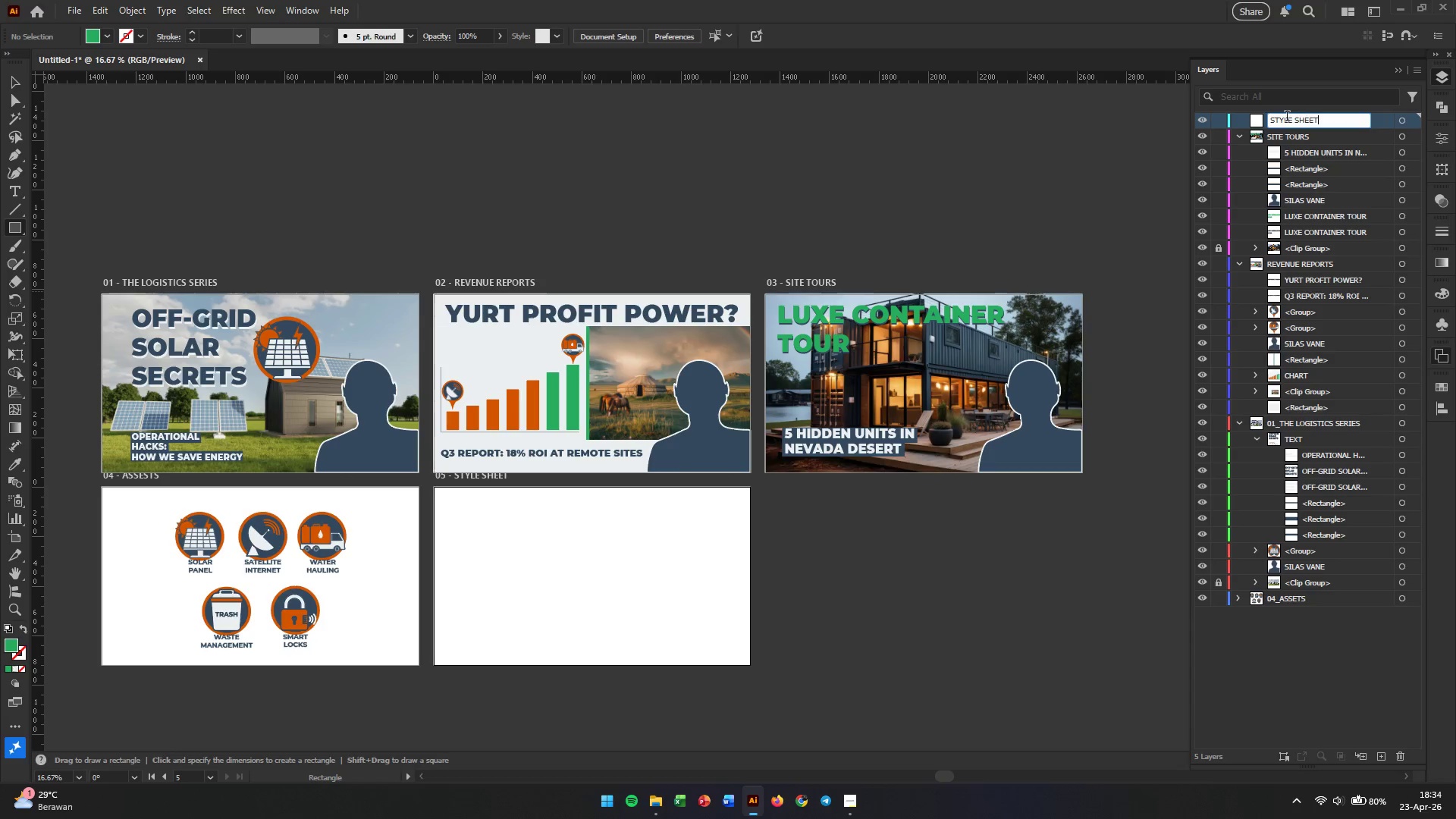 
key(Enter)
 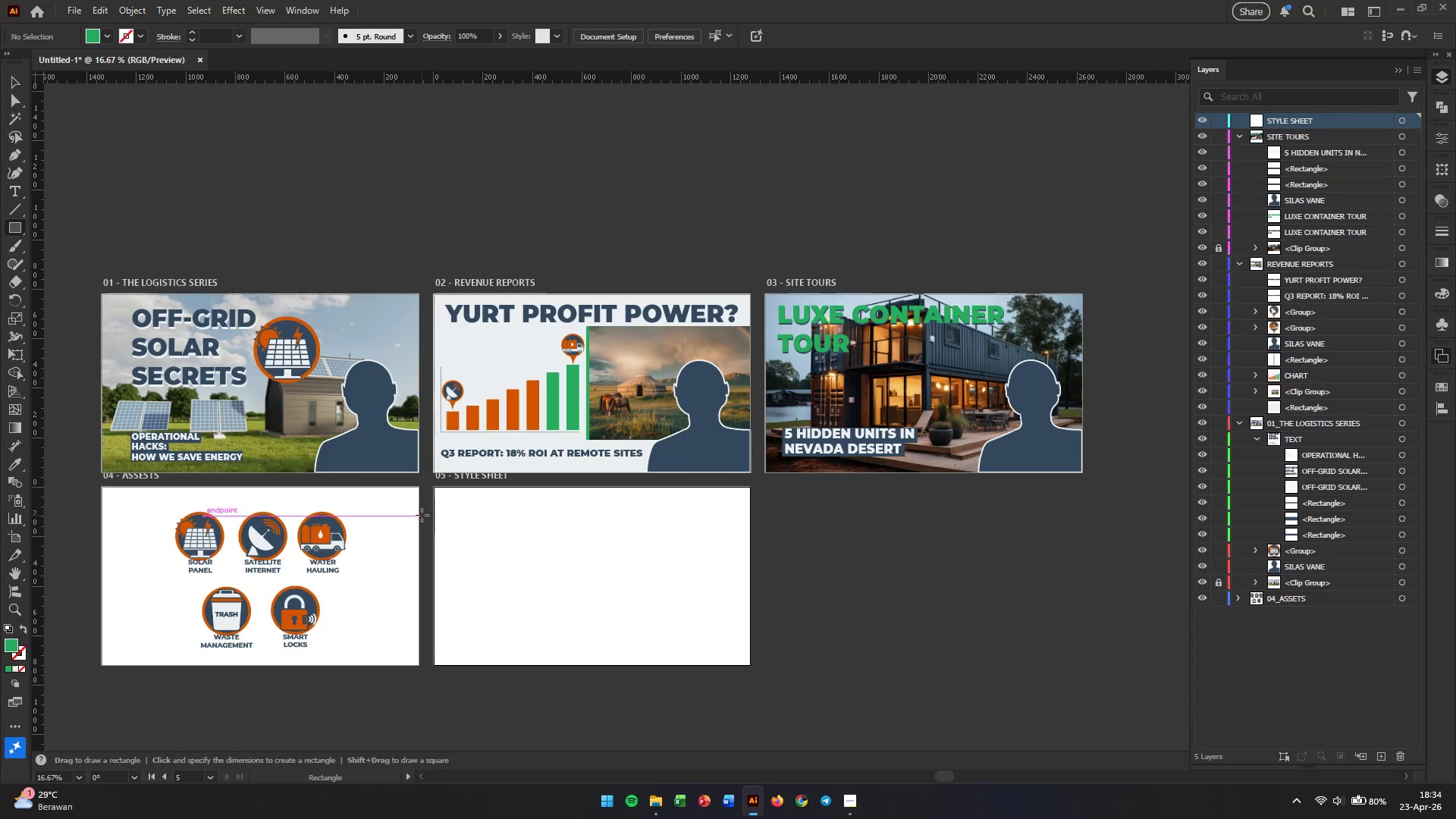 
left_click_drag(start_coordinate=[446, 505], to_coordinate=[686, 639])
 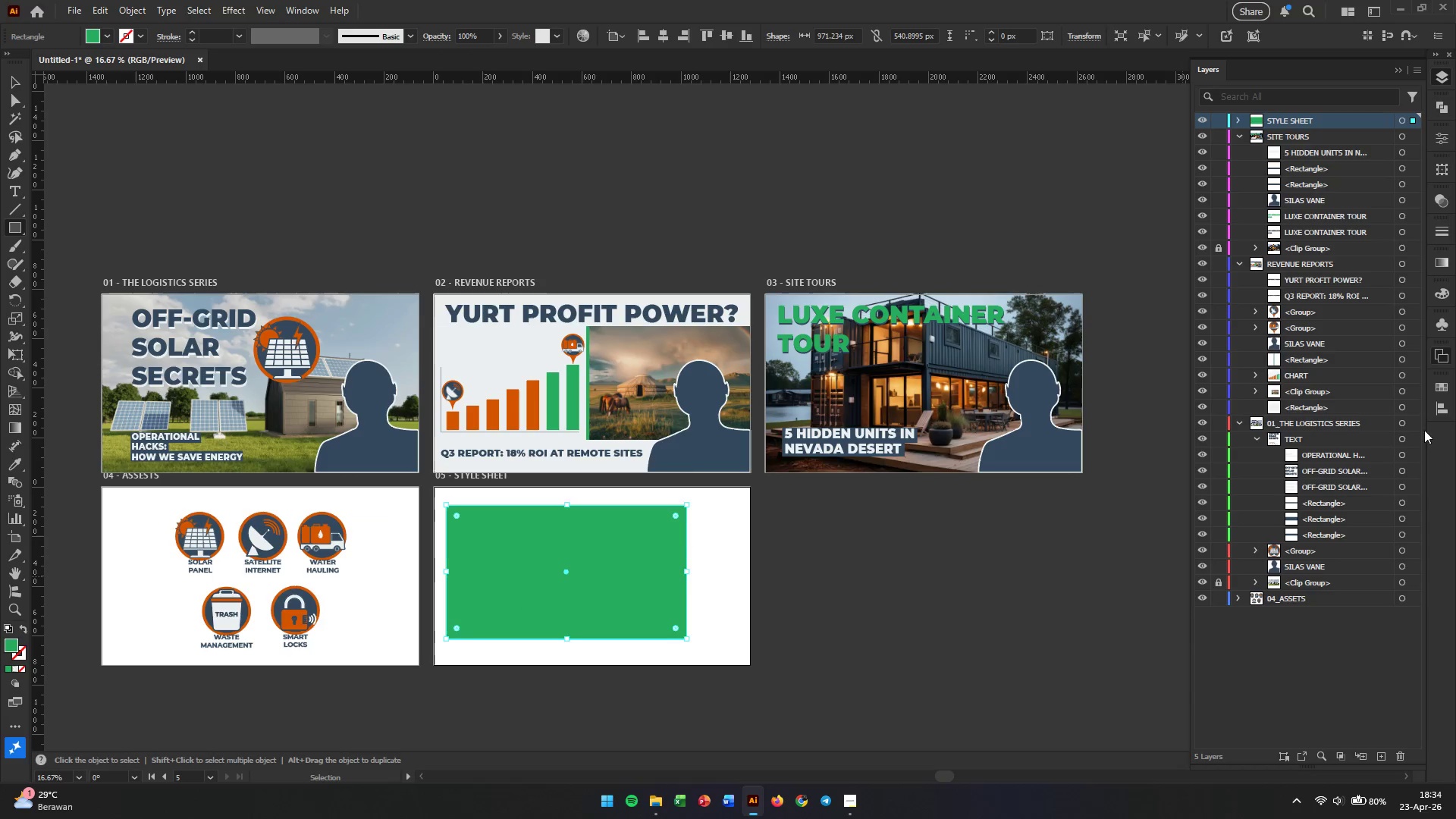 
left_click([1437, 389])
 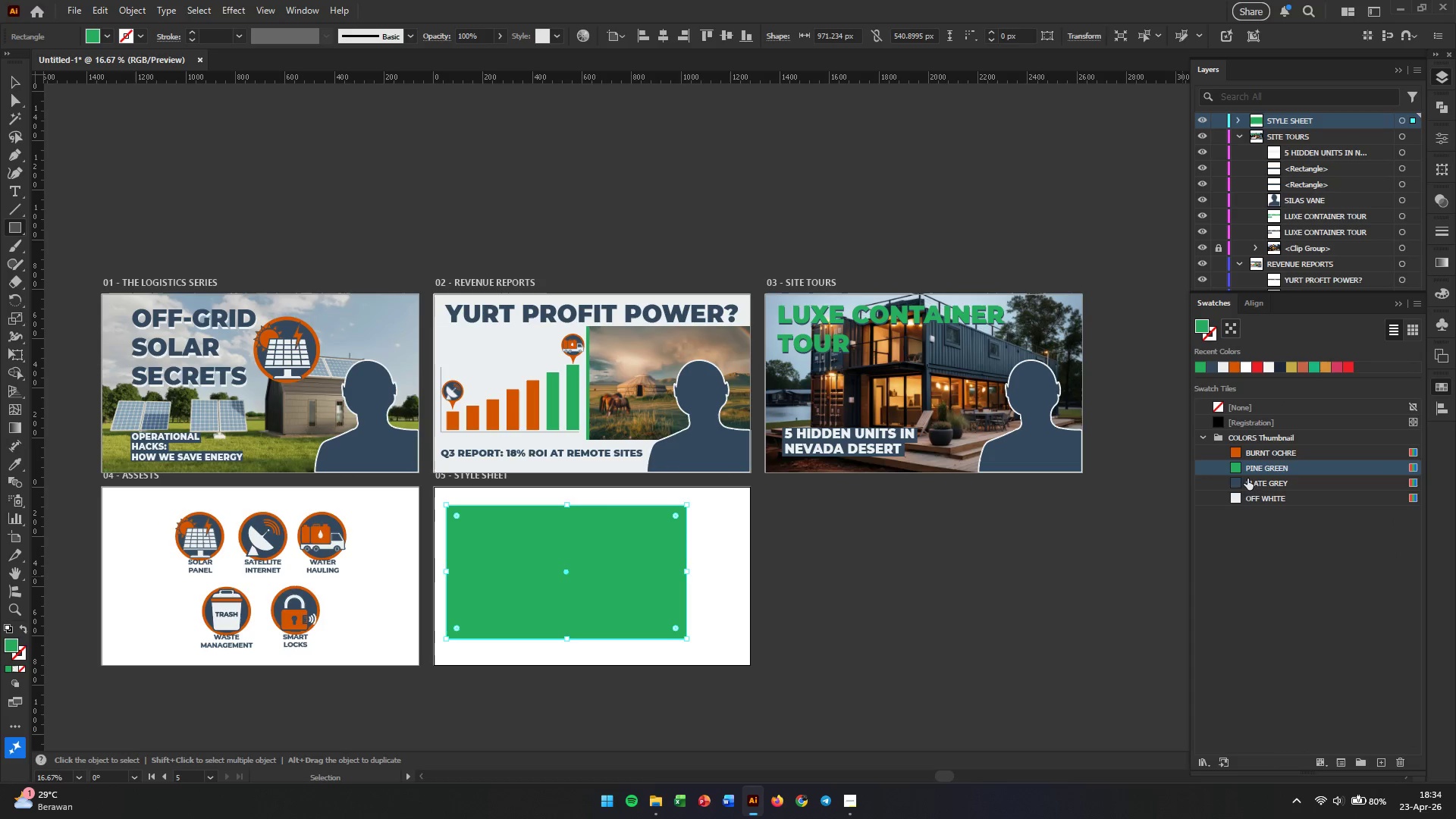 
left_click([1245, 485])
 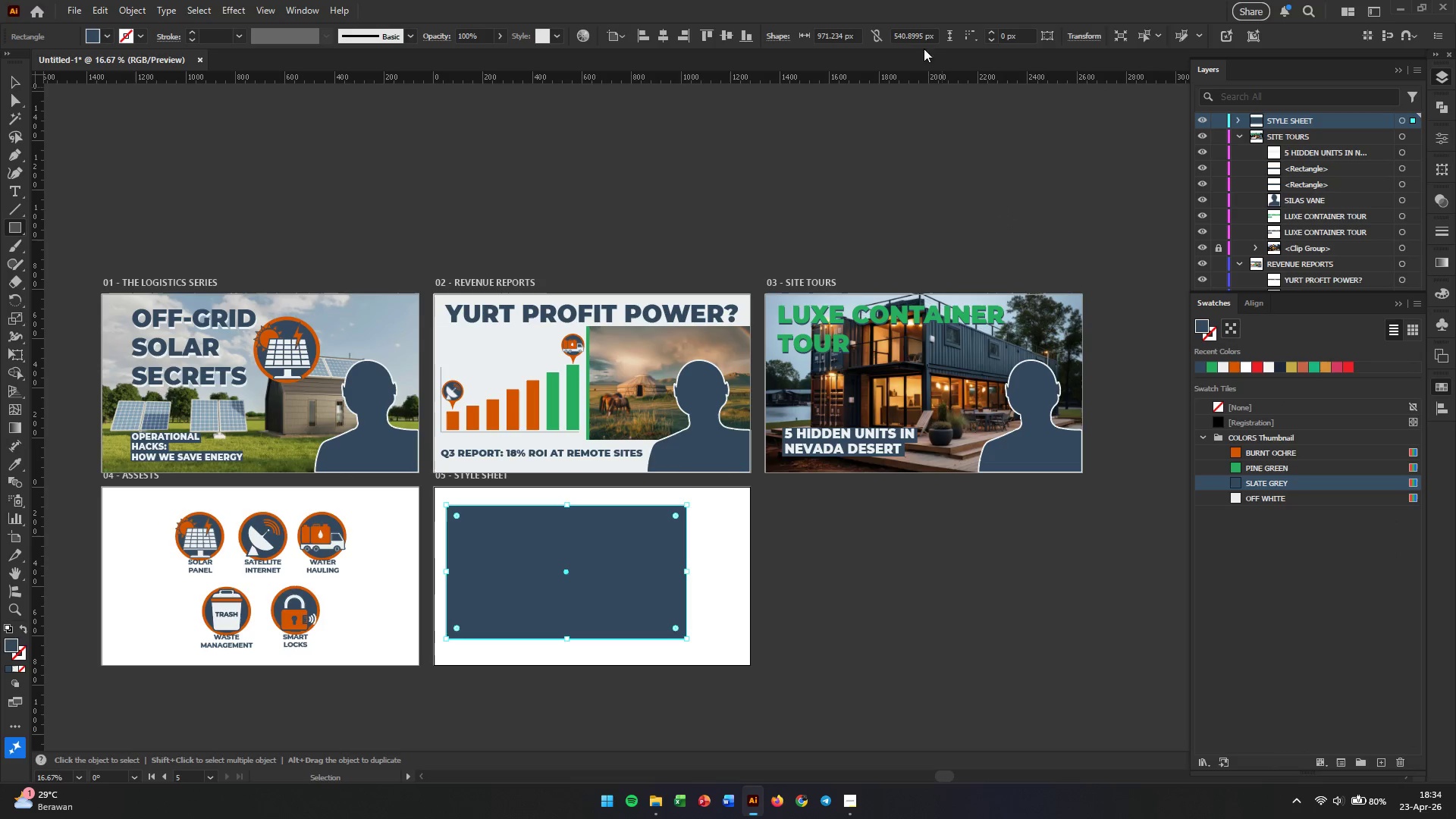 
double_click([836, 38])
 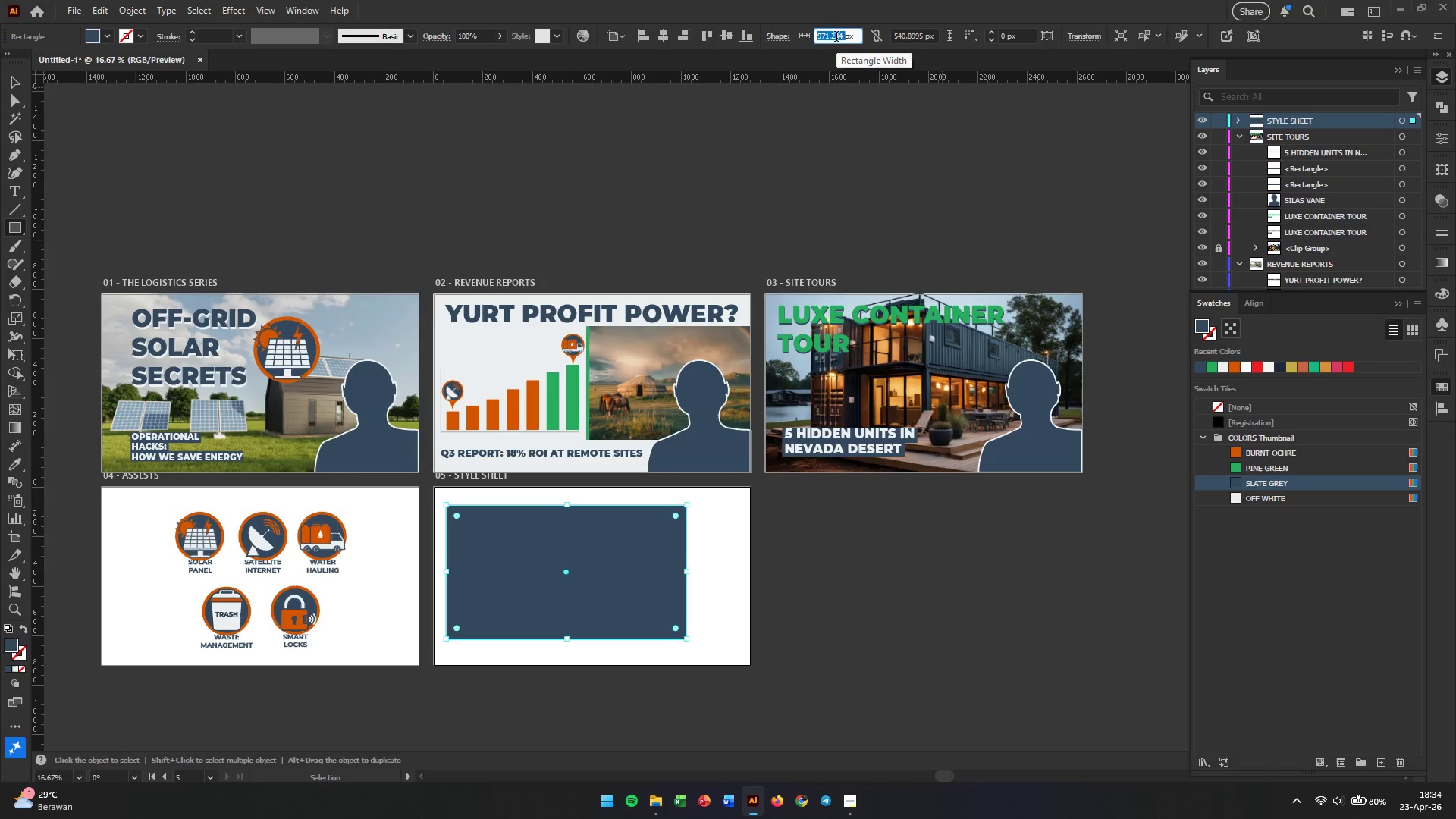 
triple_click([836, 38])
 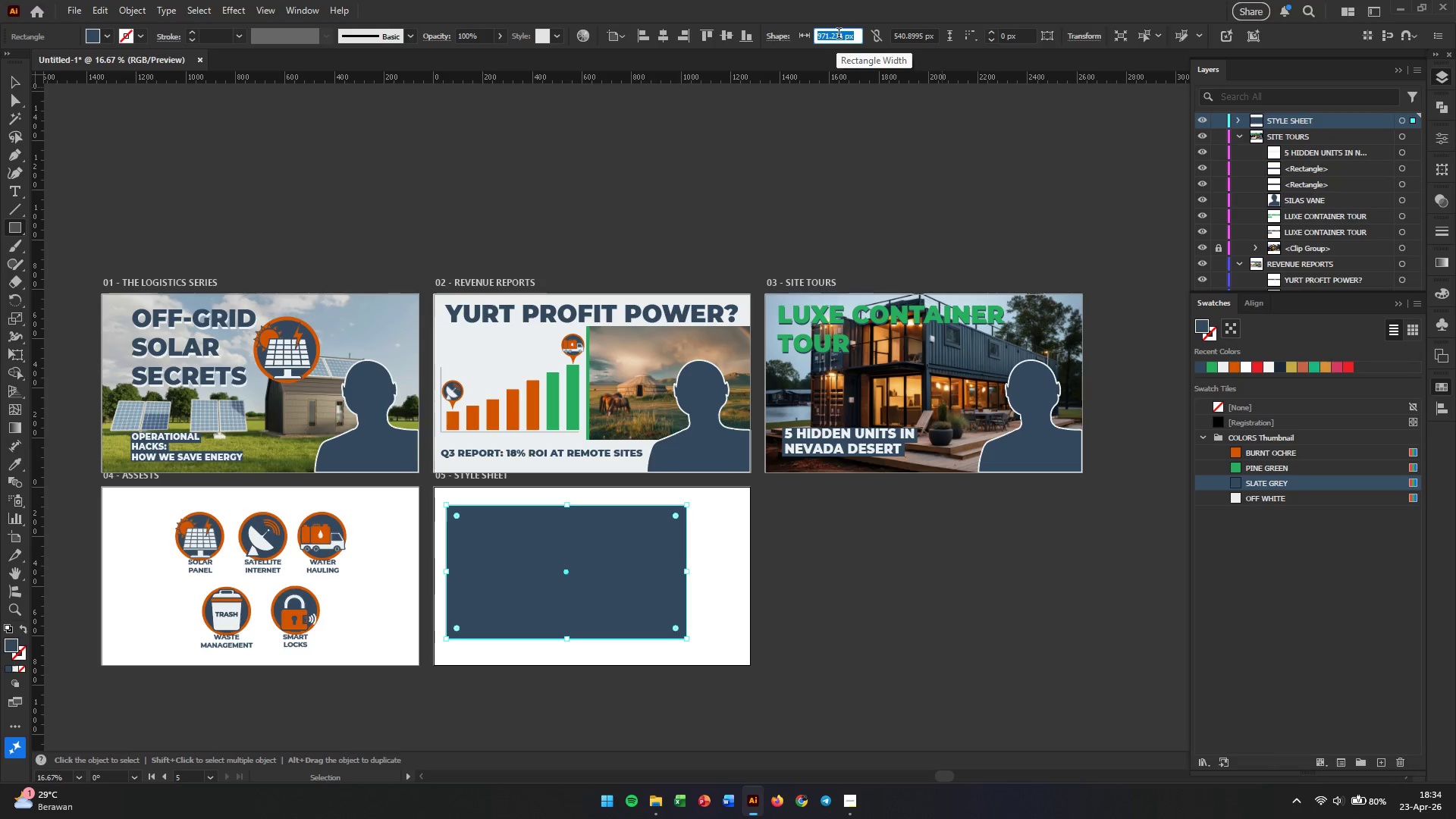 
key(Numpad1)
 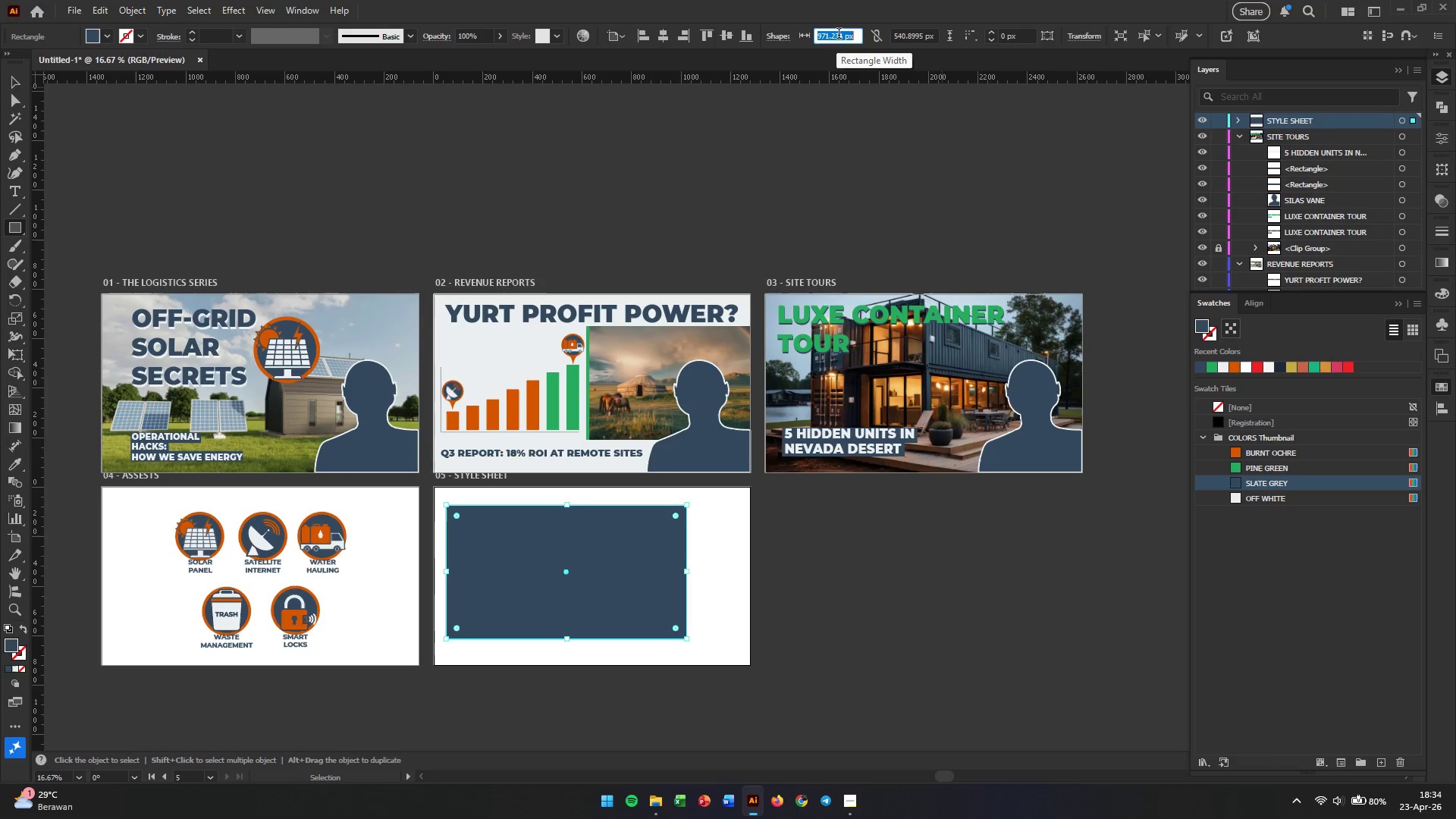 
key(Numpad2)
 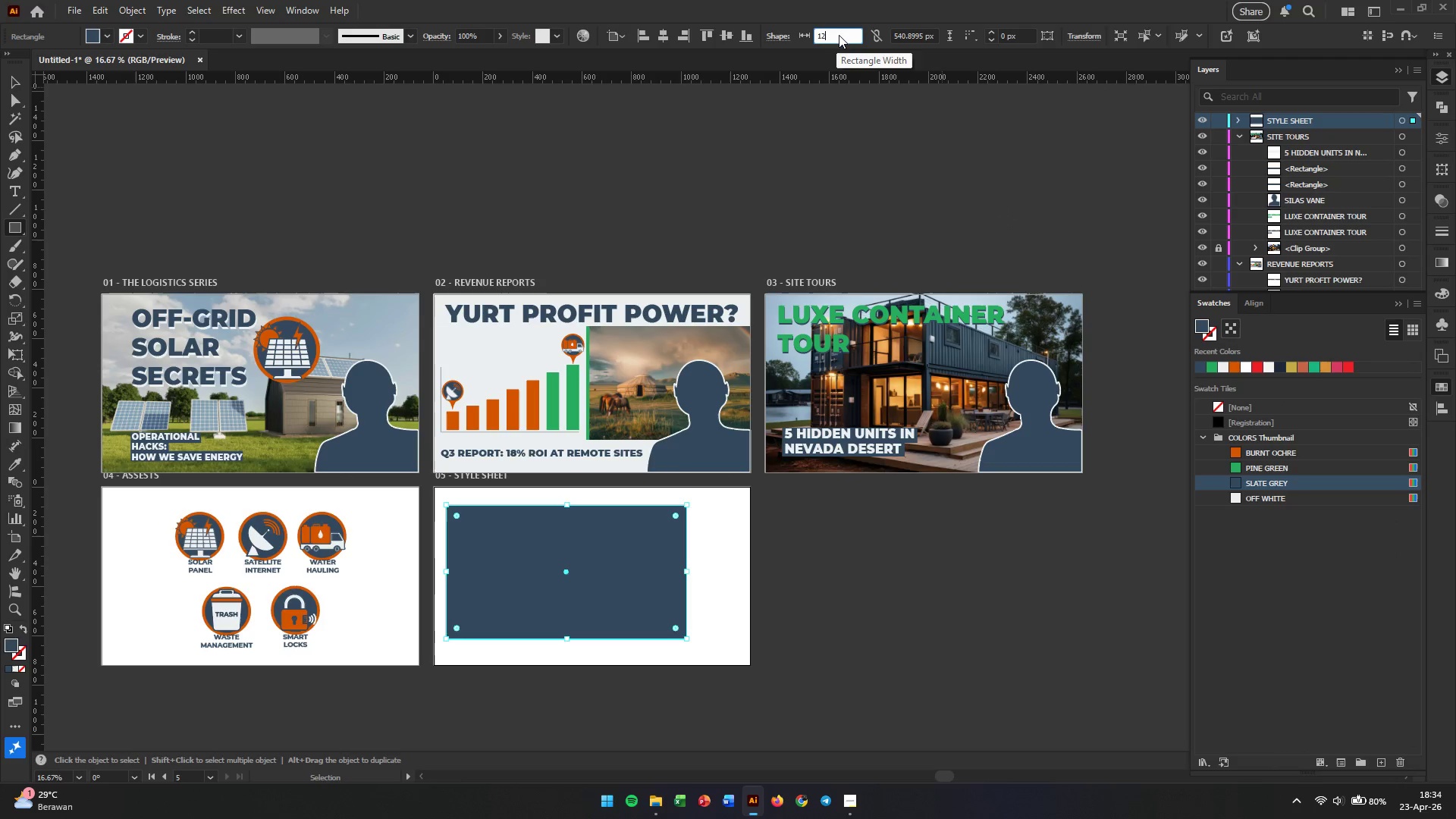 
key(Numpad8)
 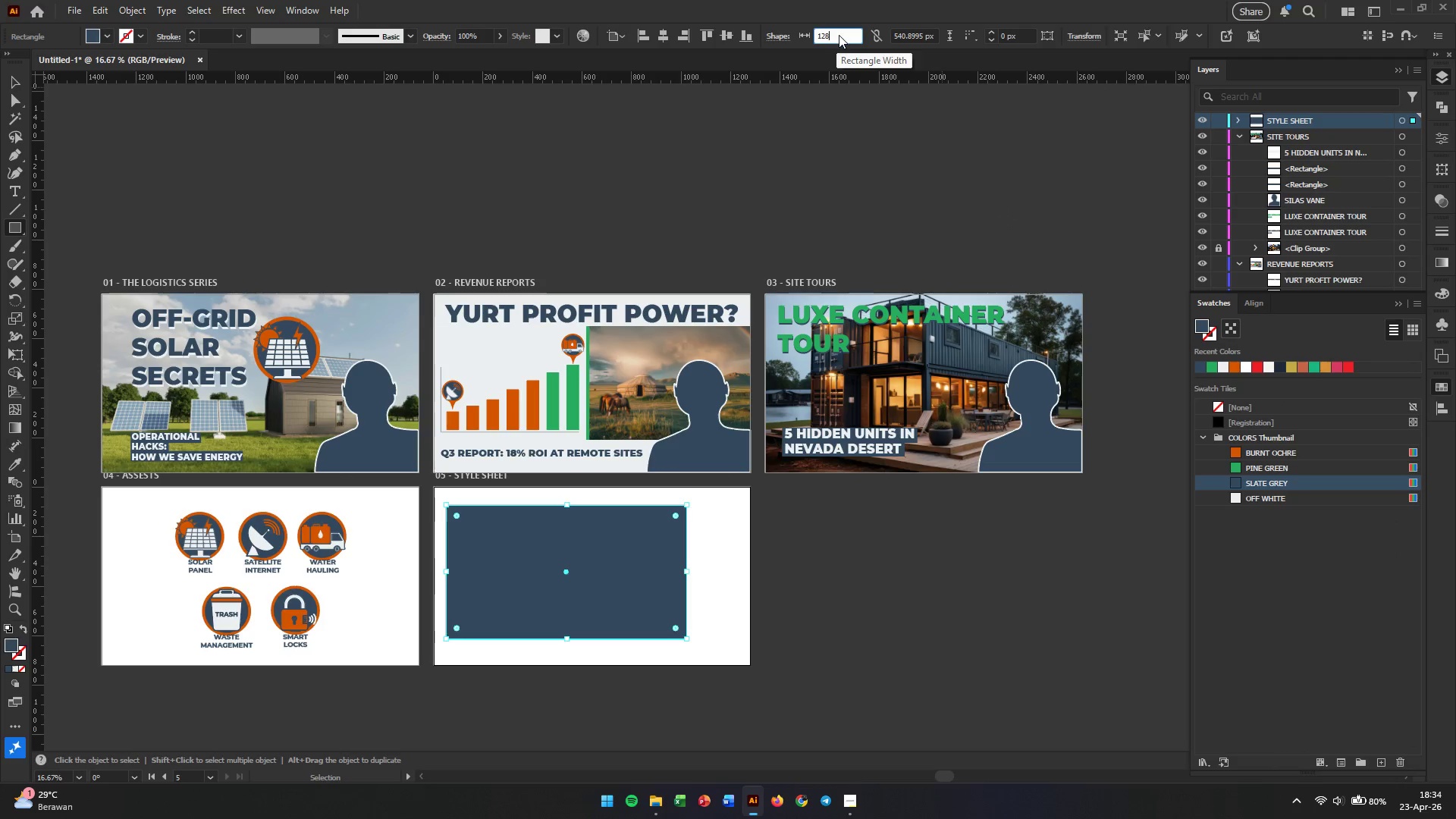 
key(Numpad0)
 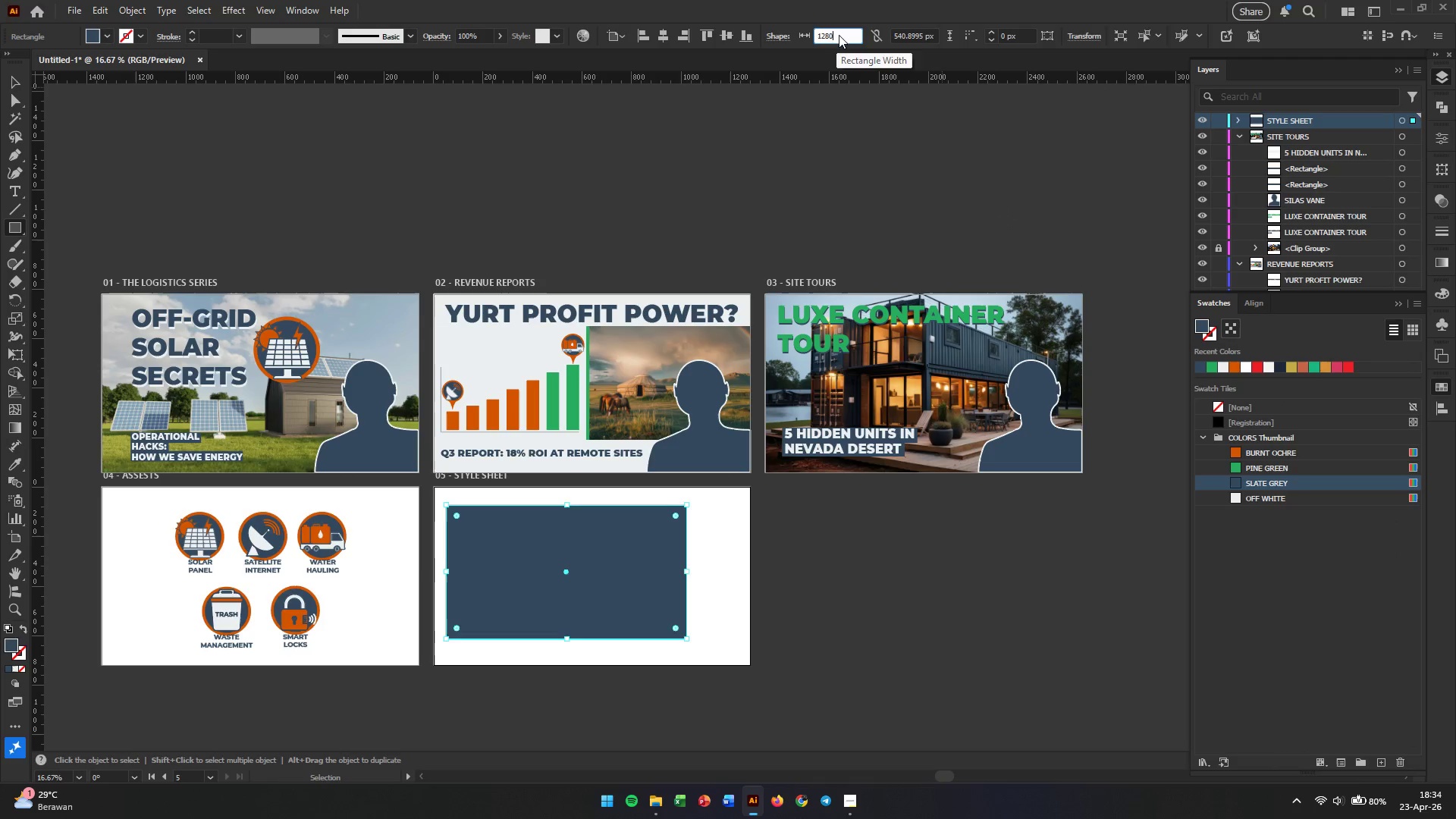 
key(Tab)
 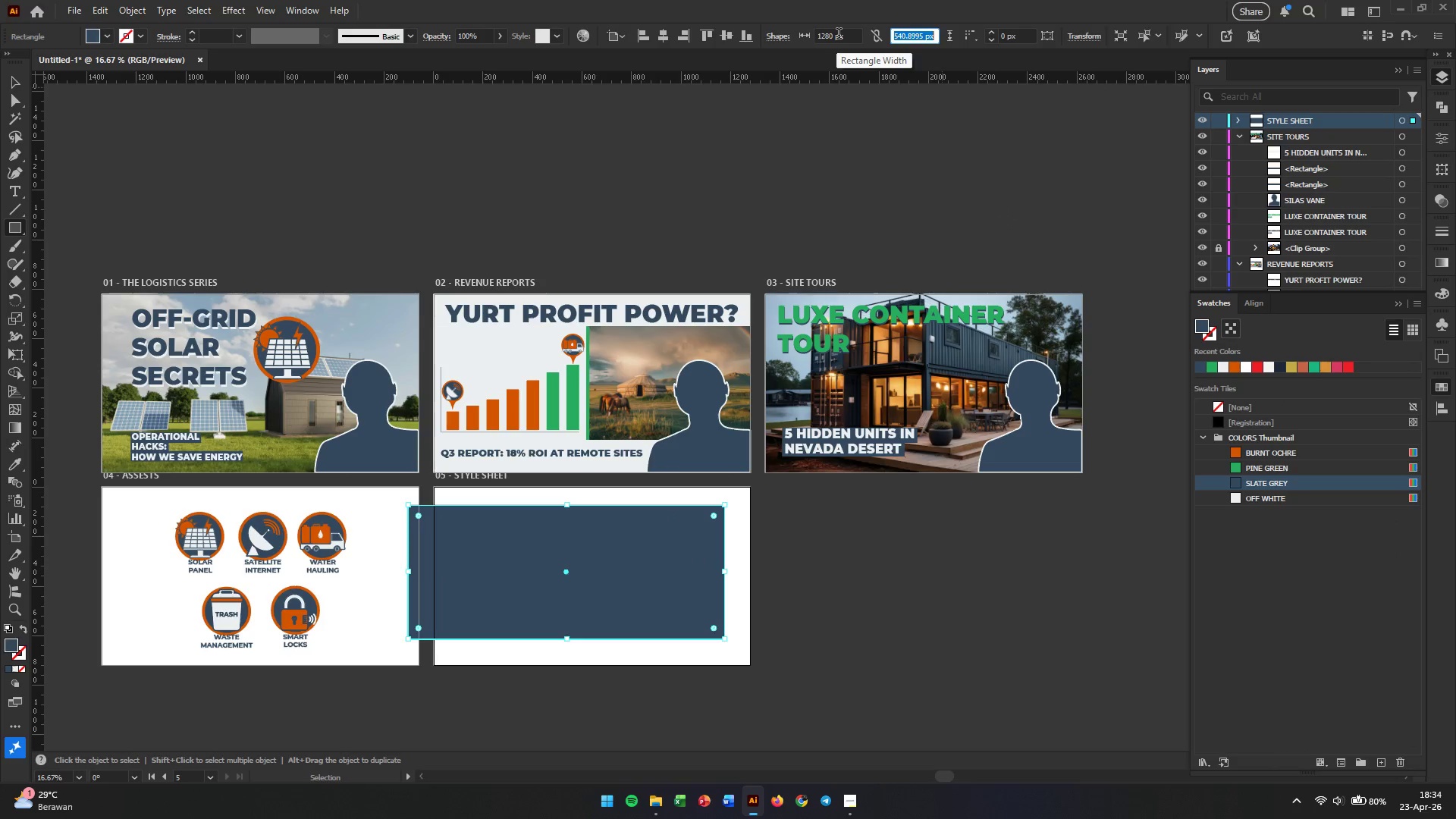 
key(Numpad7)
 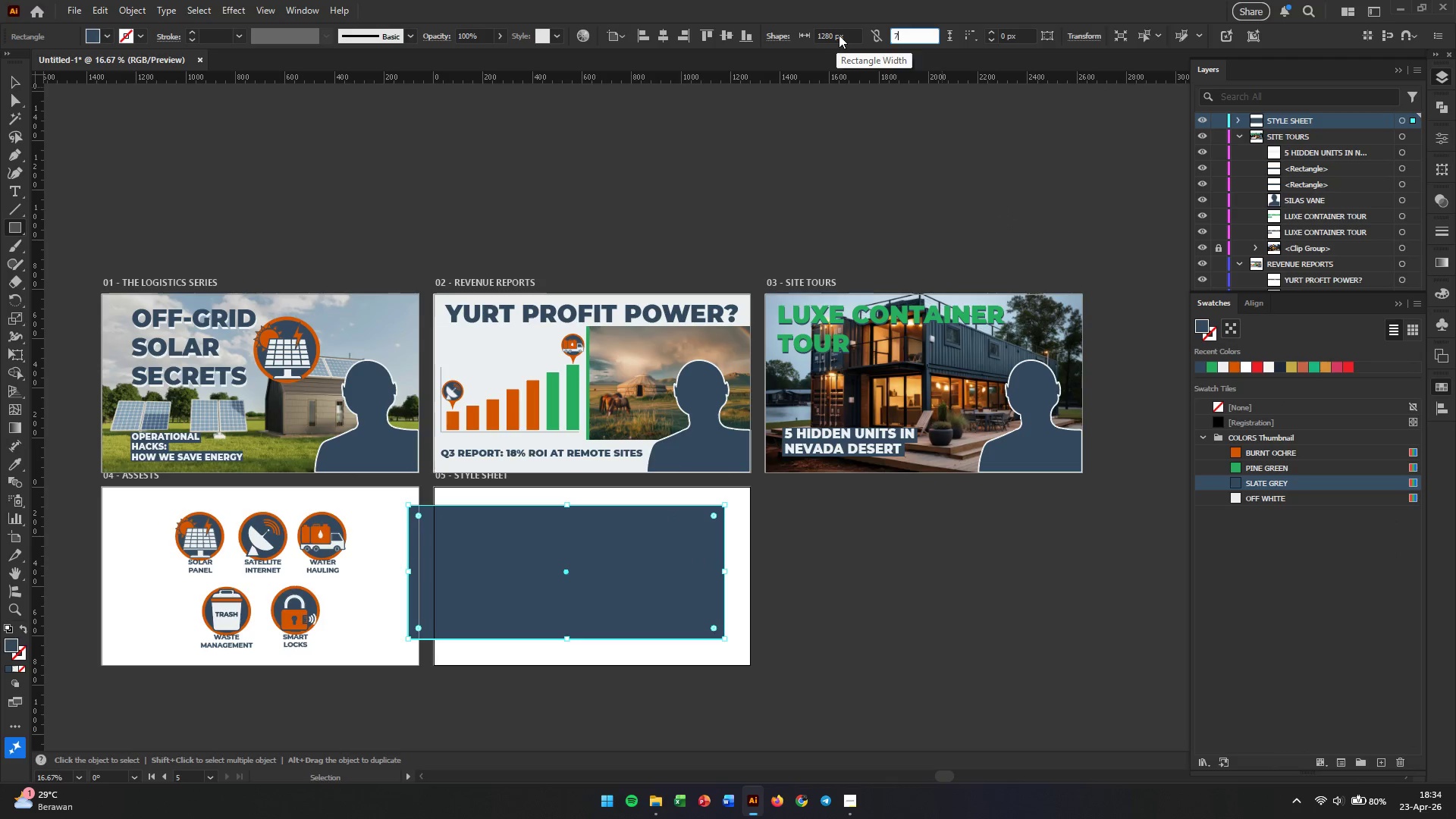 
key(Numpad2)
 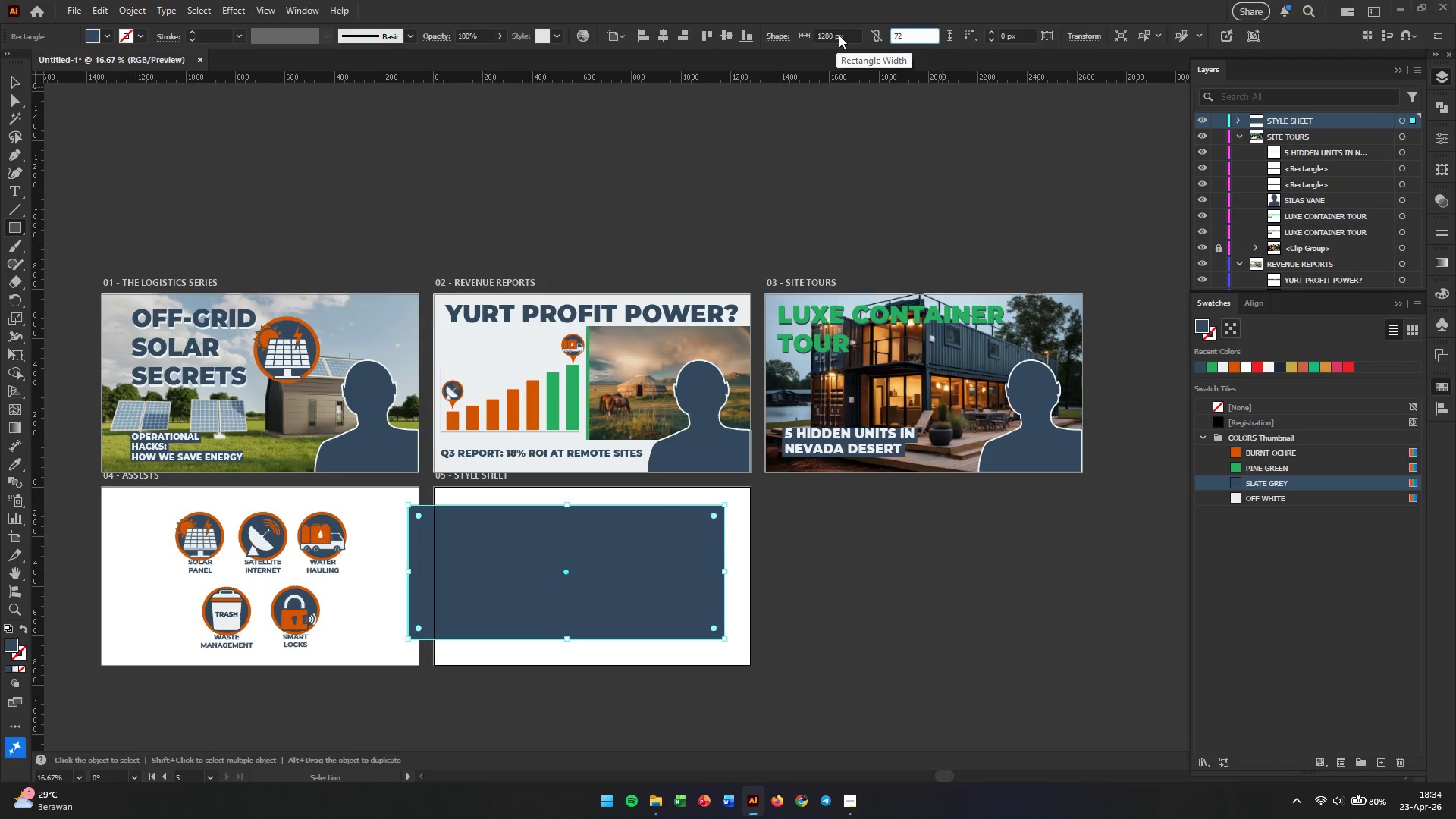 
key(Numpad0)
 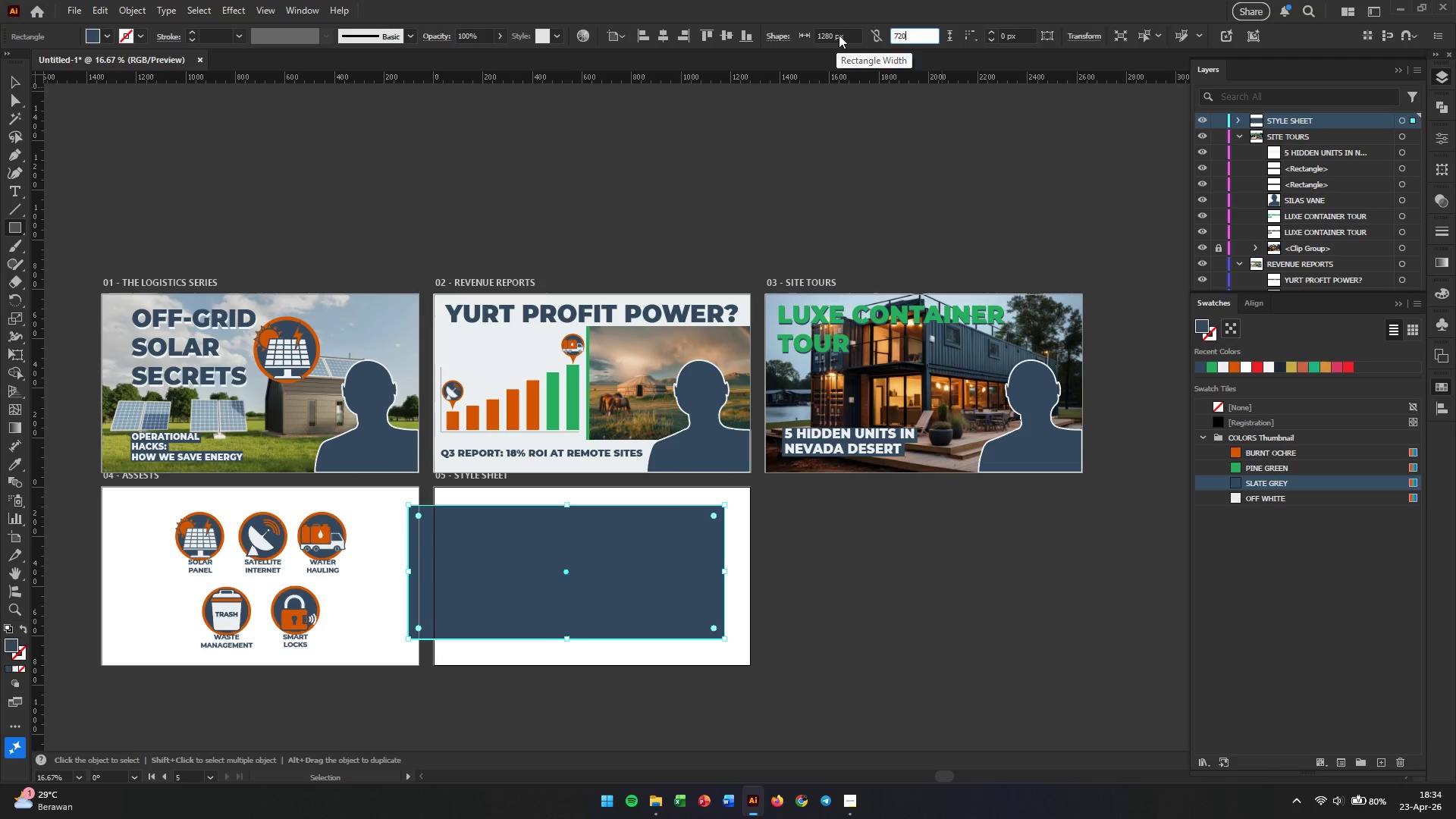 
key(Enter)
 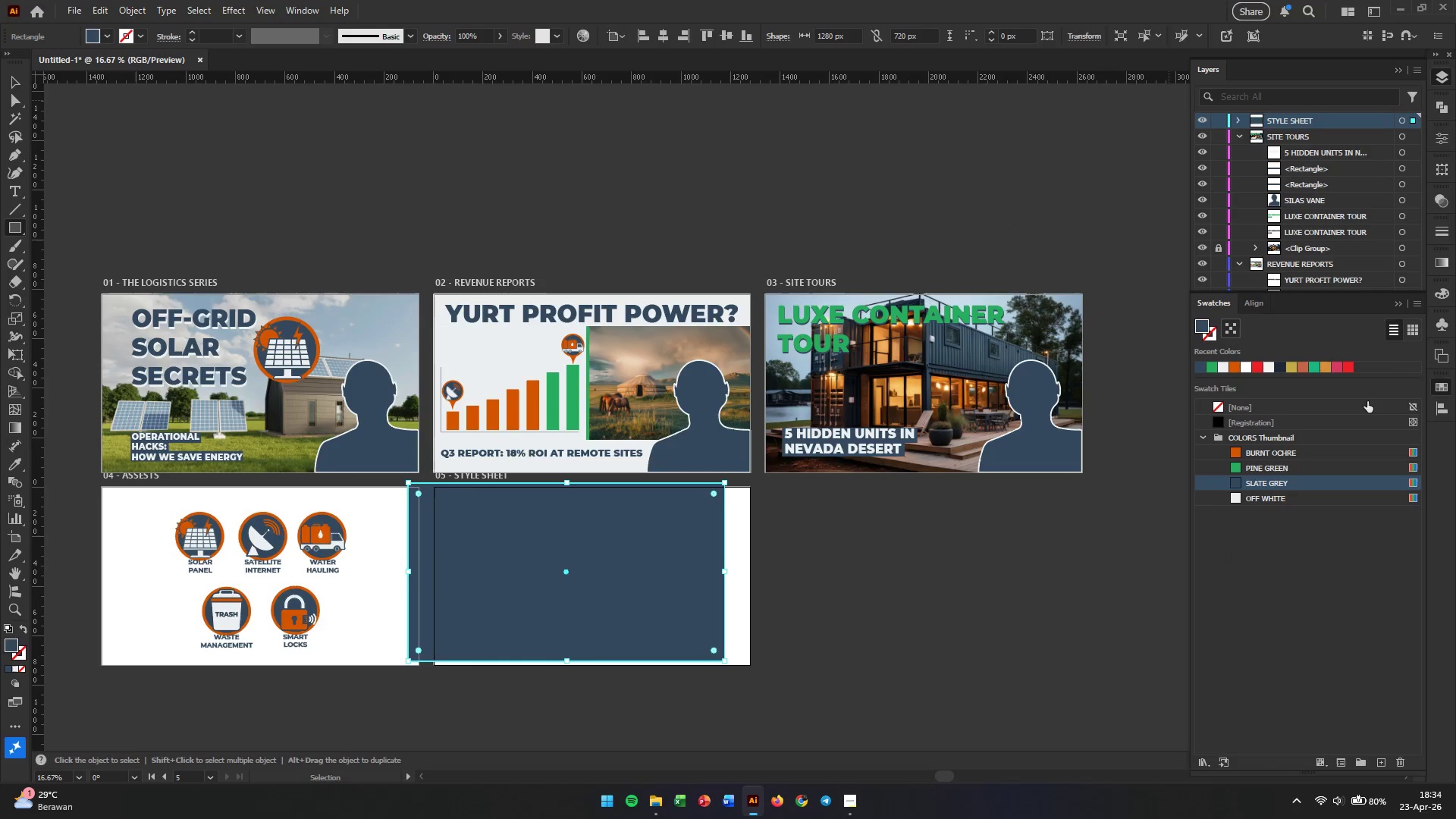 
left_click([1451, 415])
 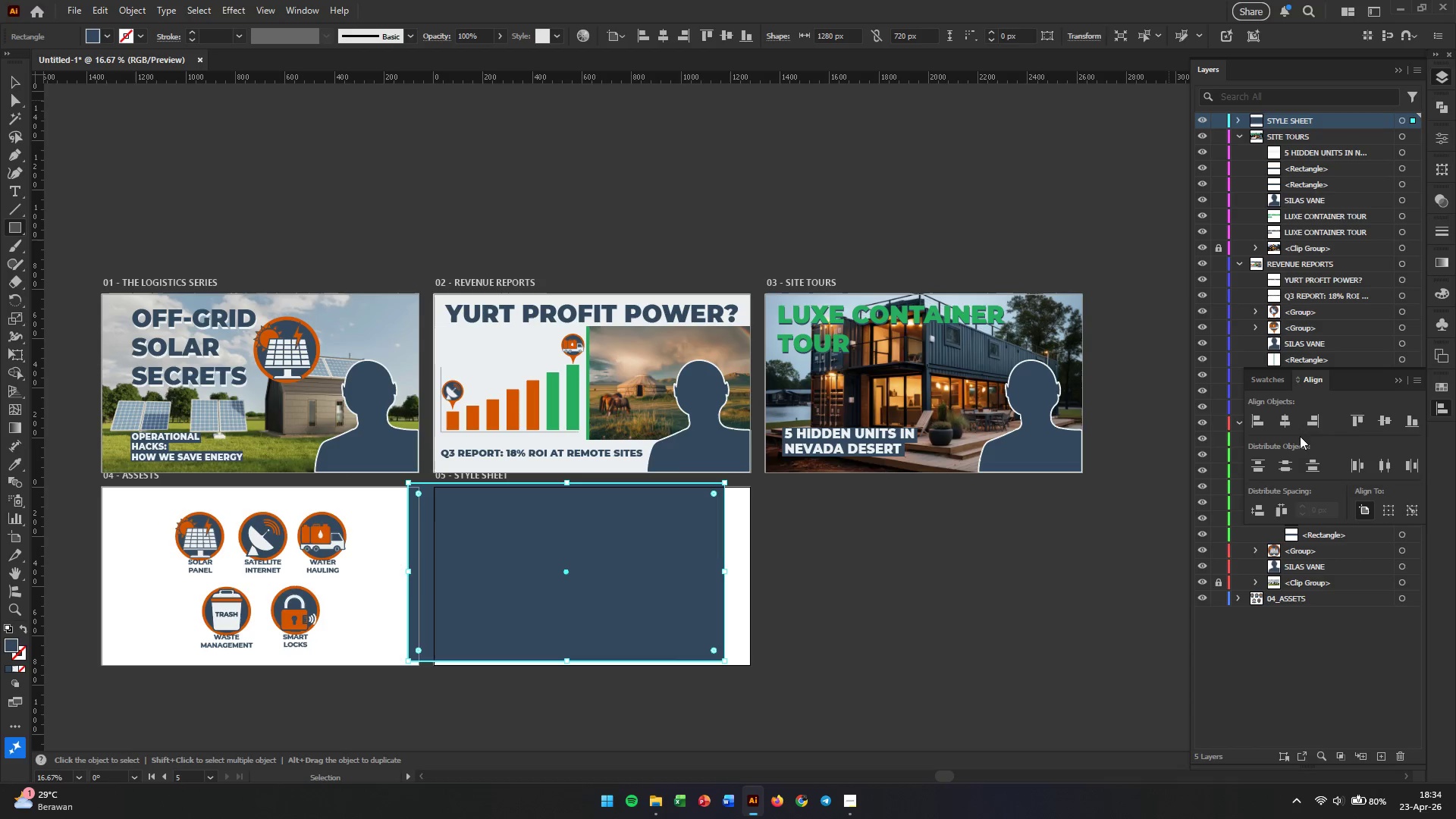 
left_click([1291, 424])
 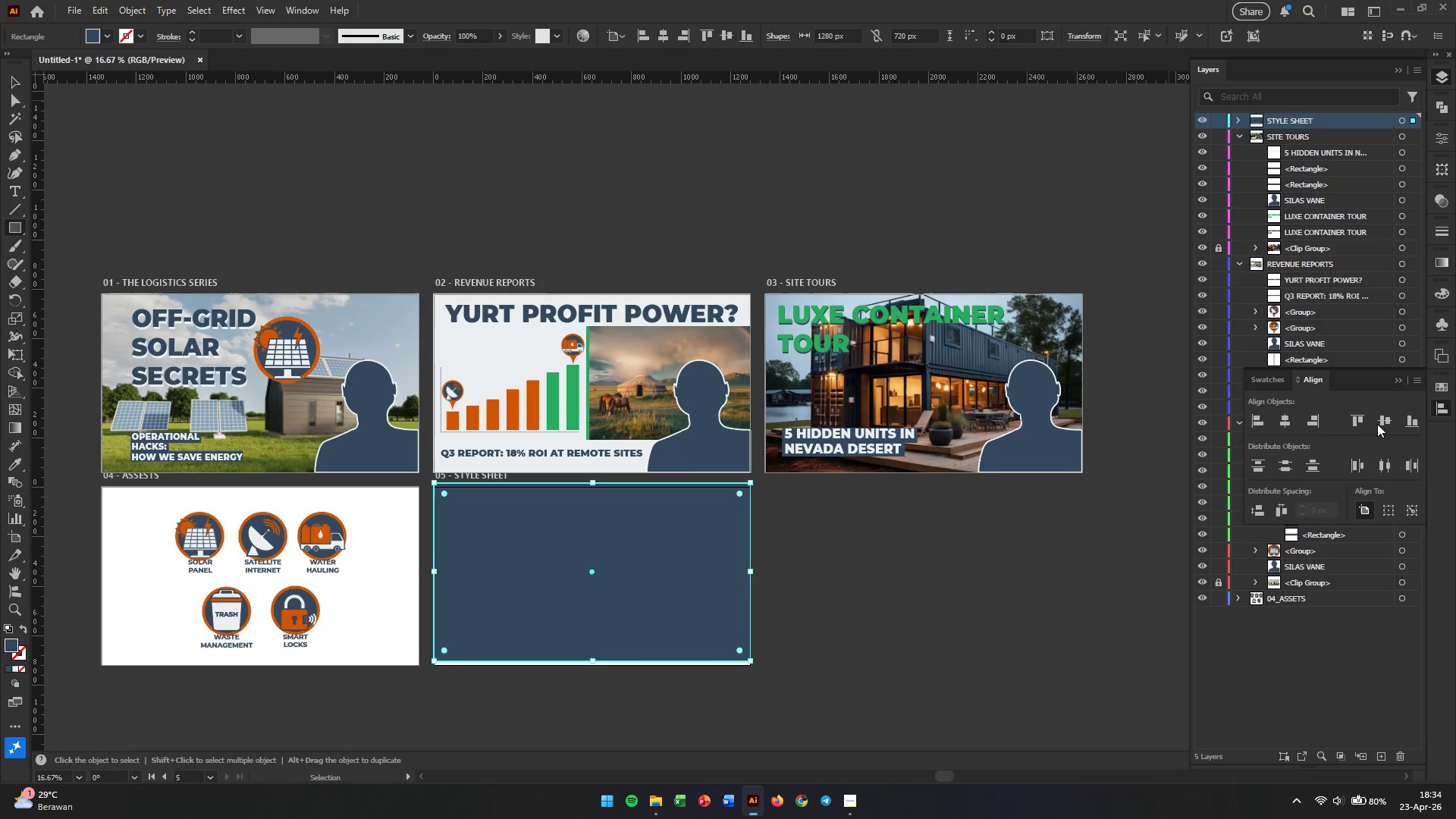 
left_click([1385, 426])
 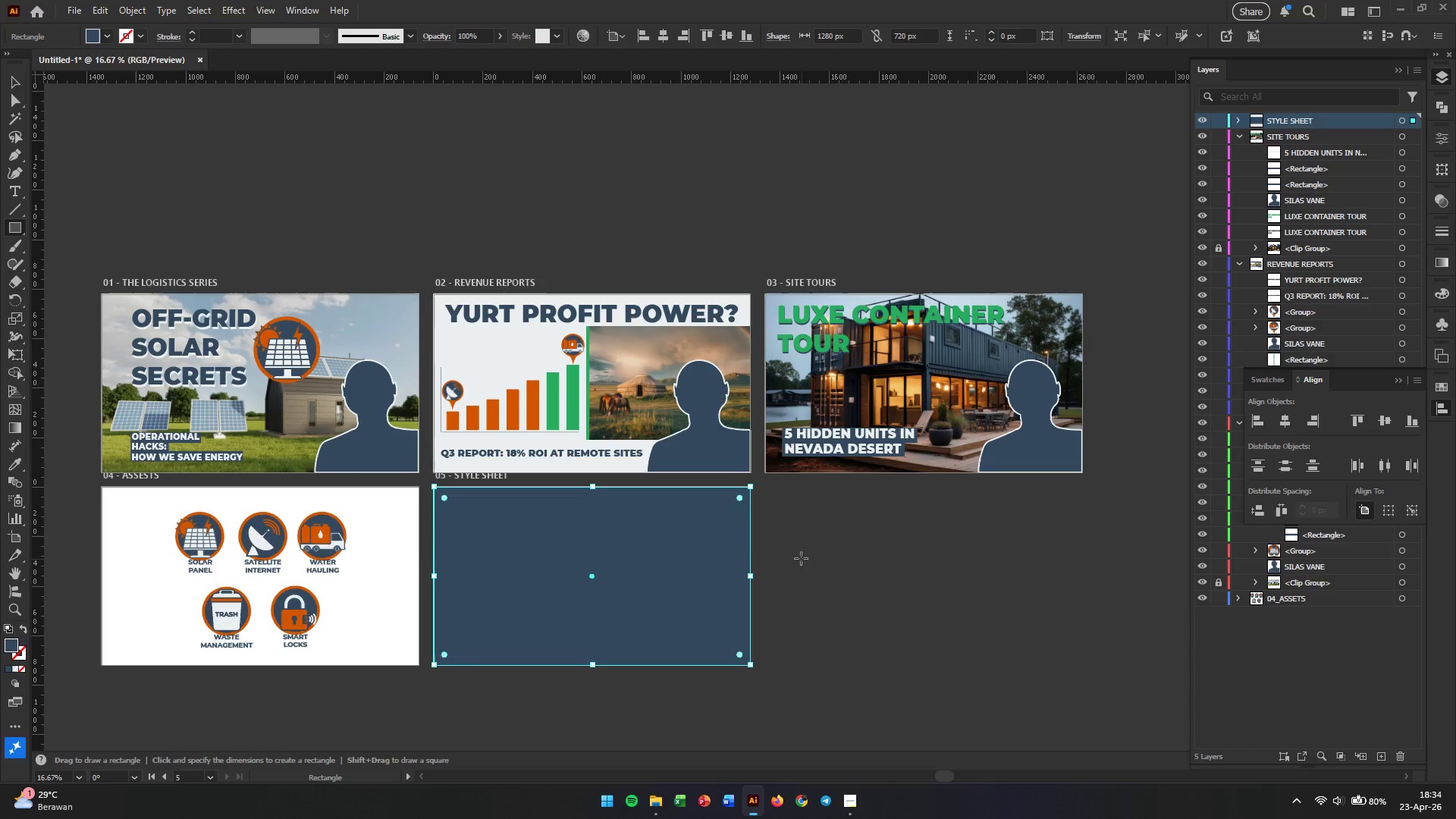 
key(Escape)
 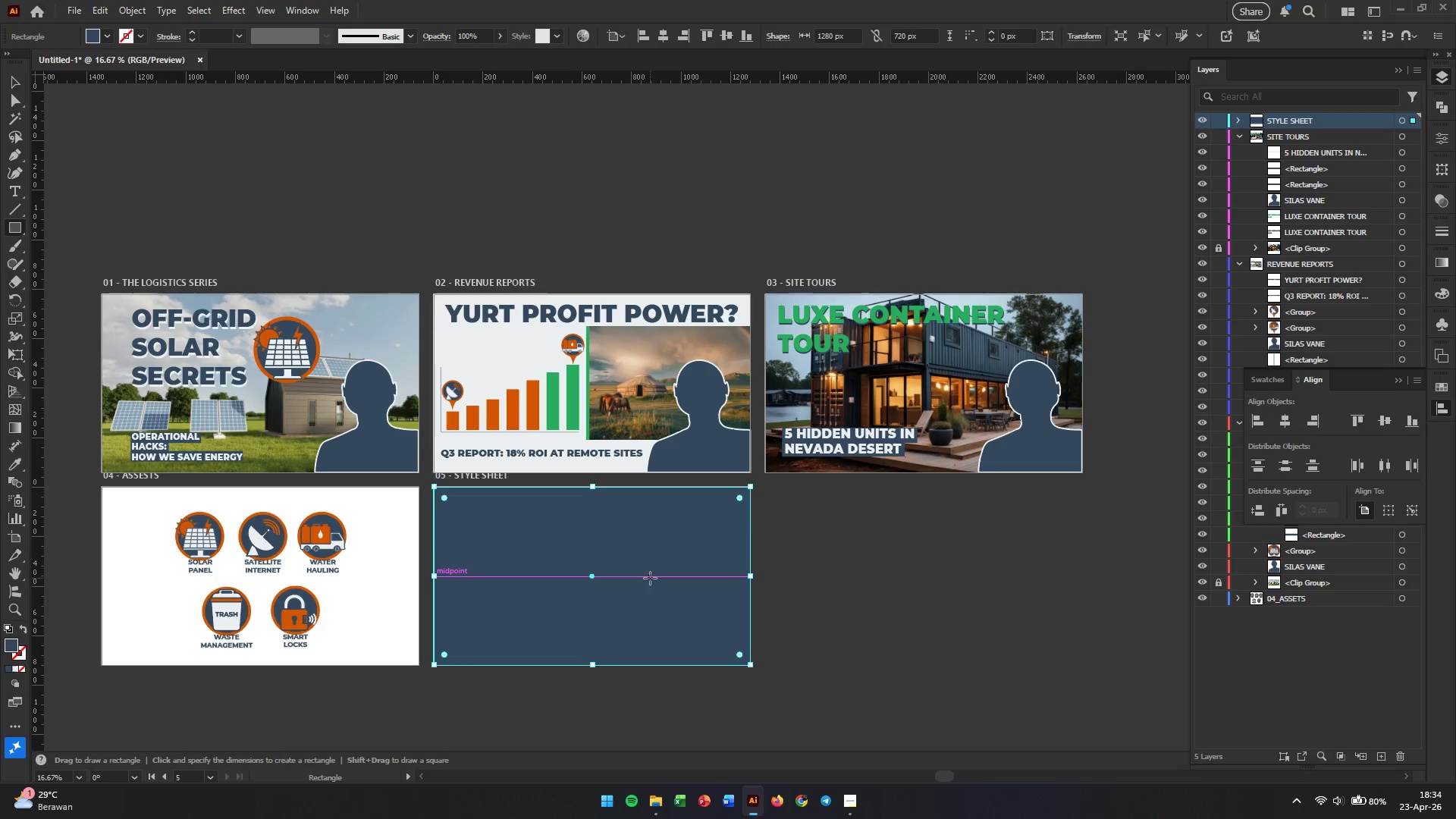 
key(V)
 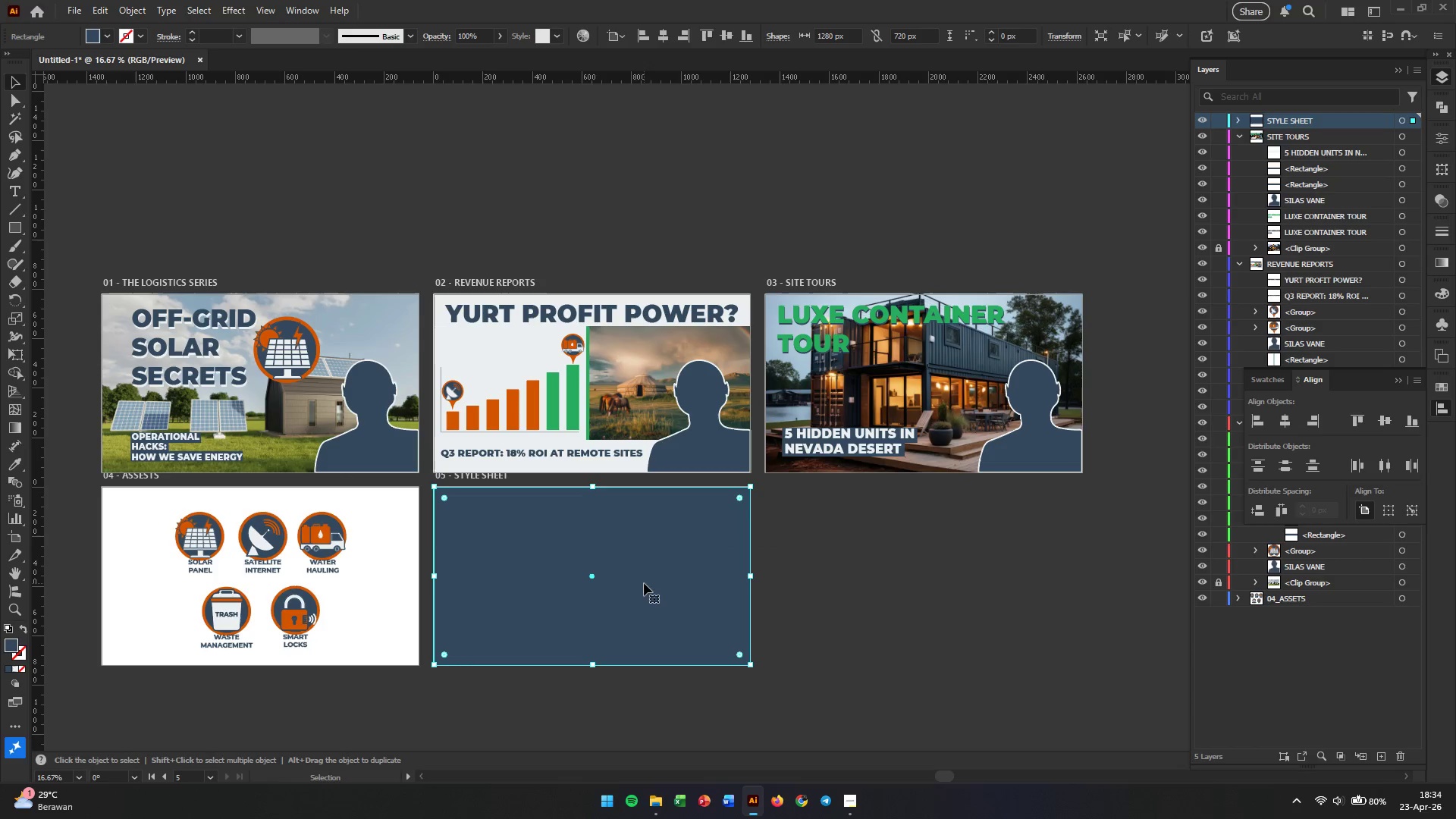 
left_click([644, 583])
 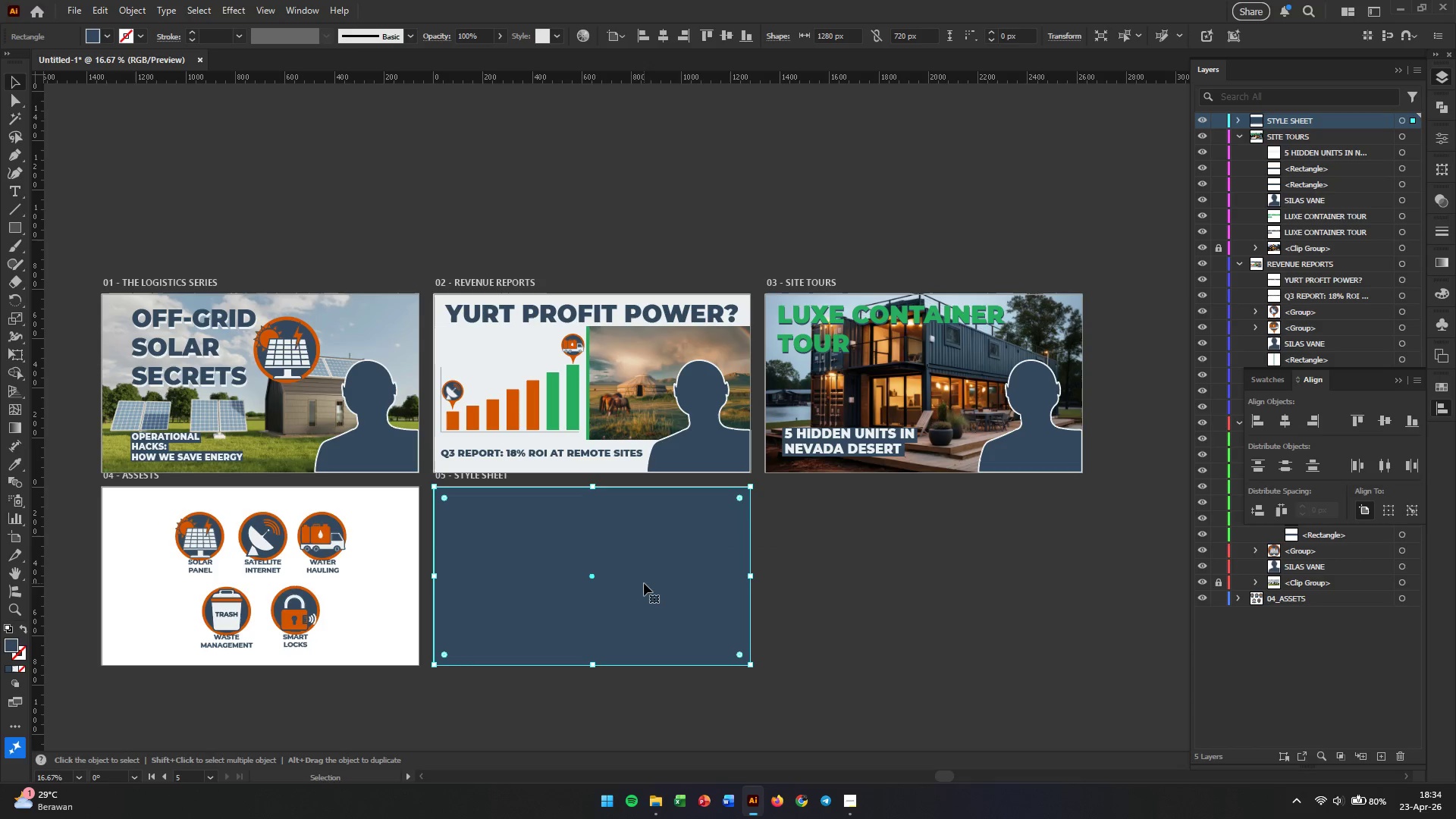 
key(Control+2)
 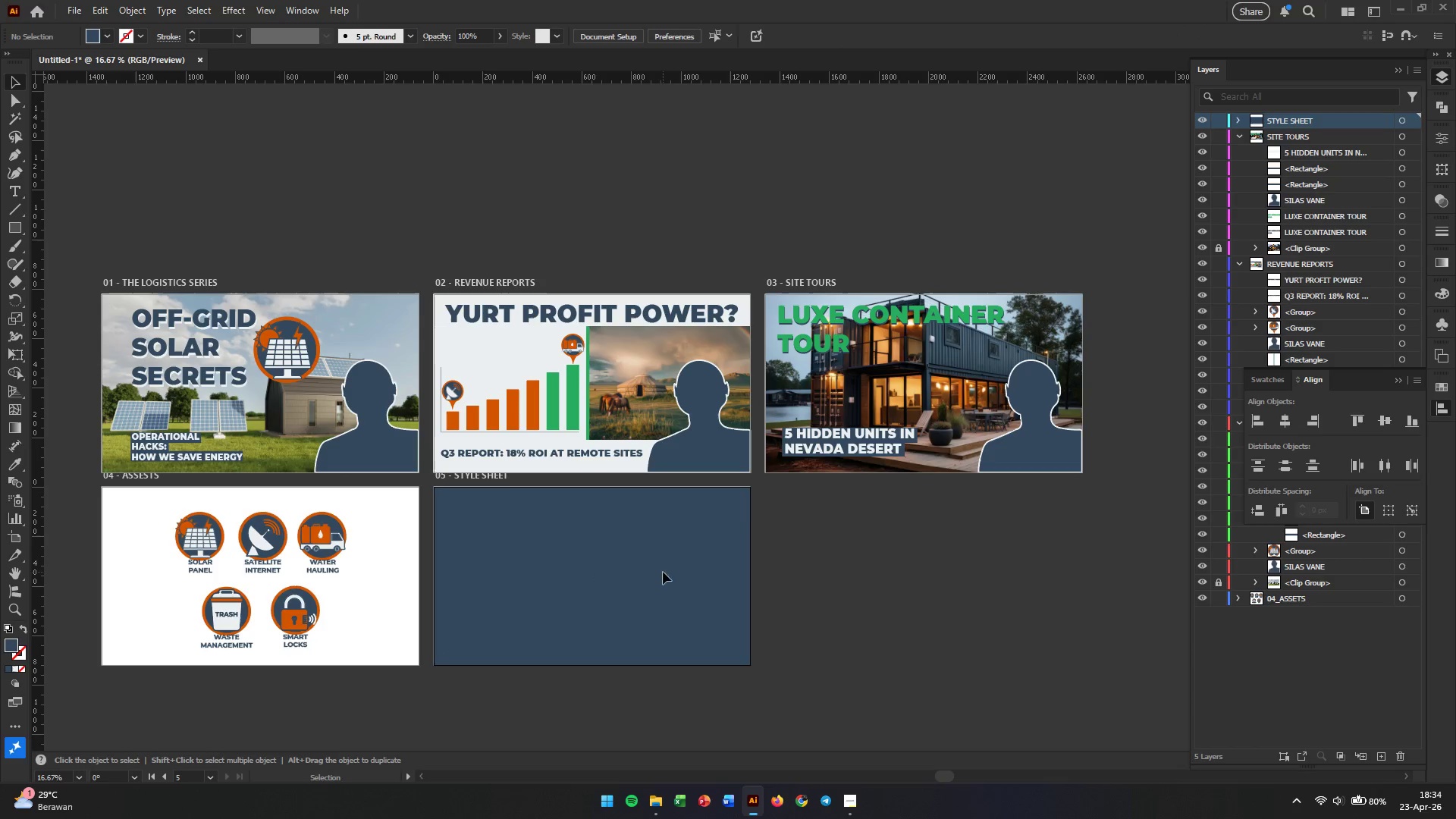 
left_click([755, 573])
 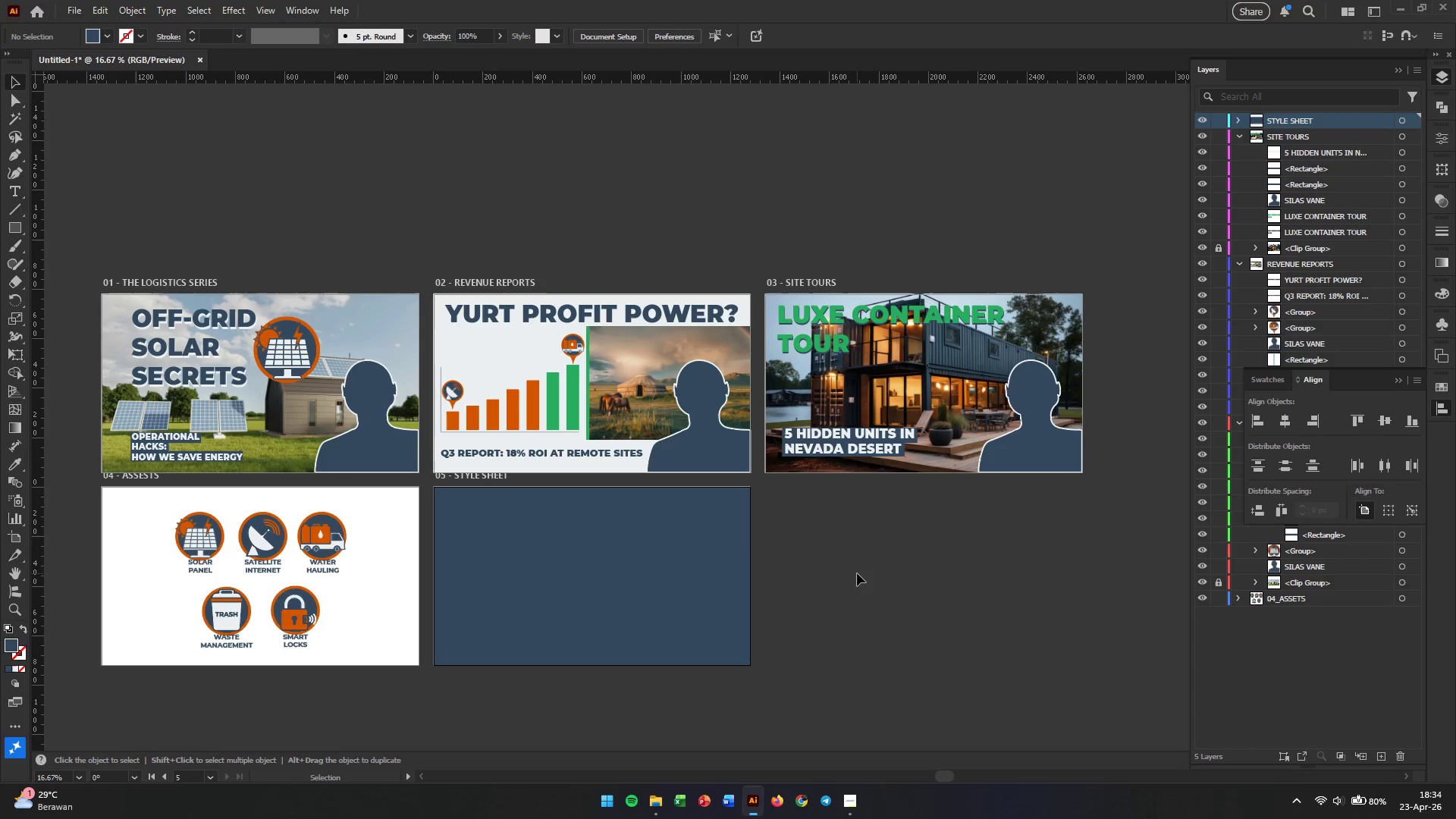 
left_click([857, 573])
 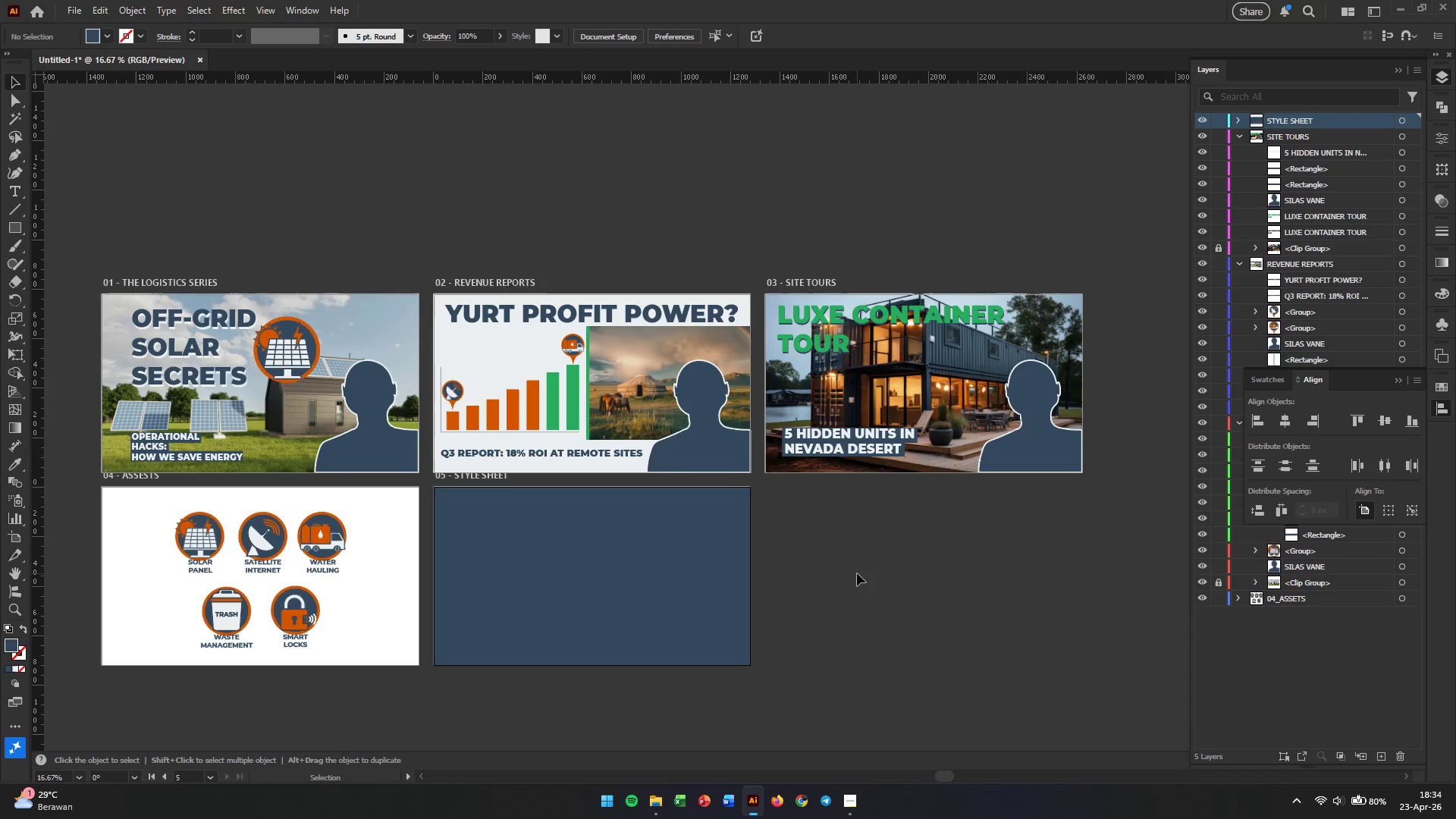 
wait(11.01)
 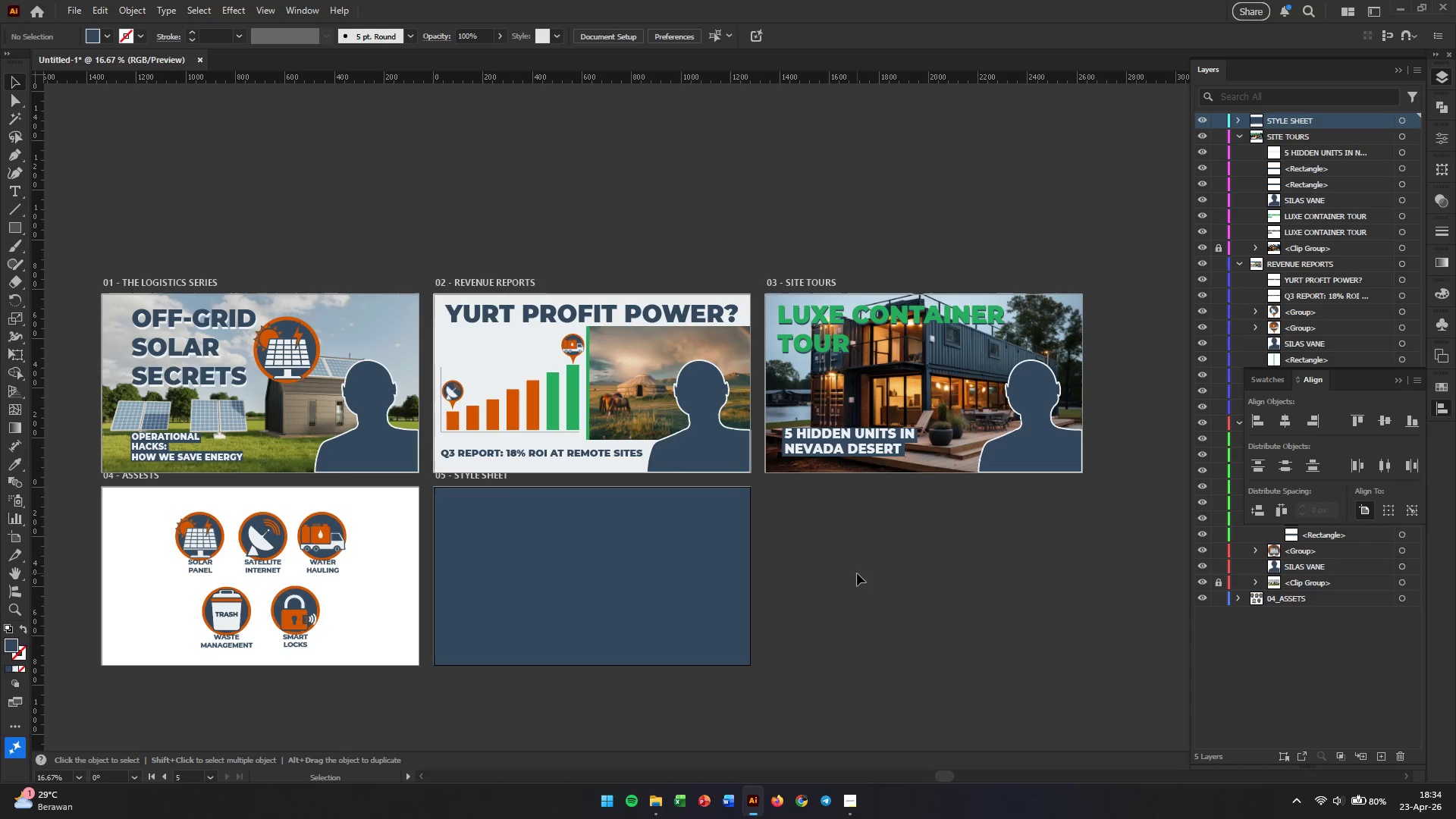 
hold_key(key=AltLeft, duration=0.5)
 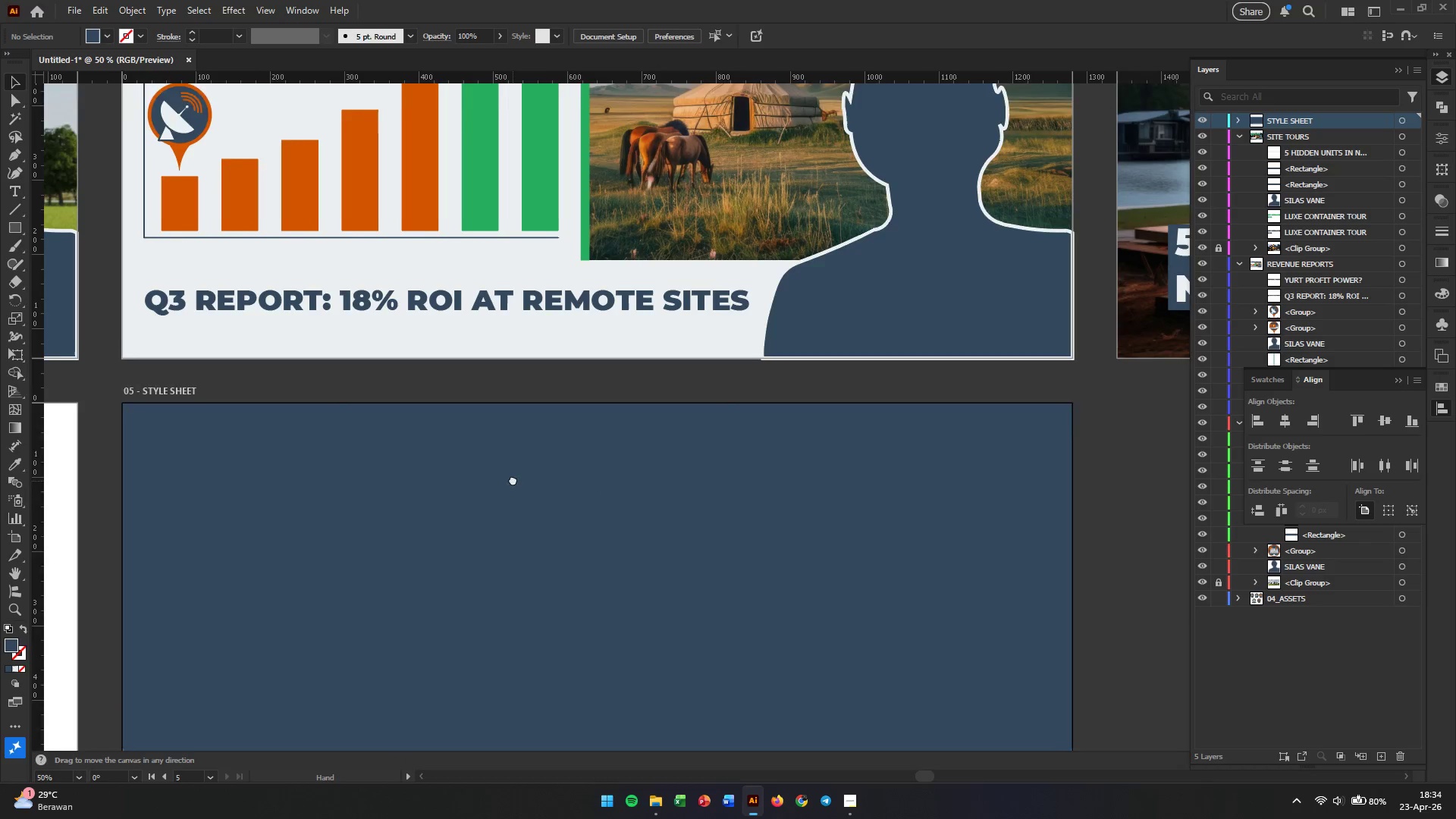 
hold_key(key=Space, duration=0.64)
 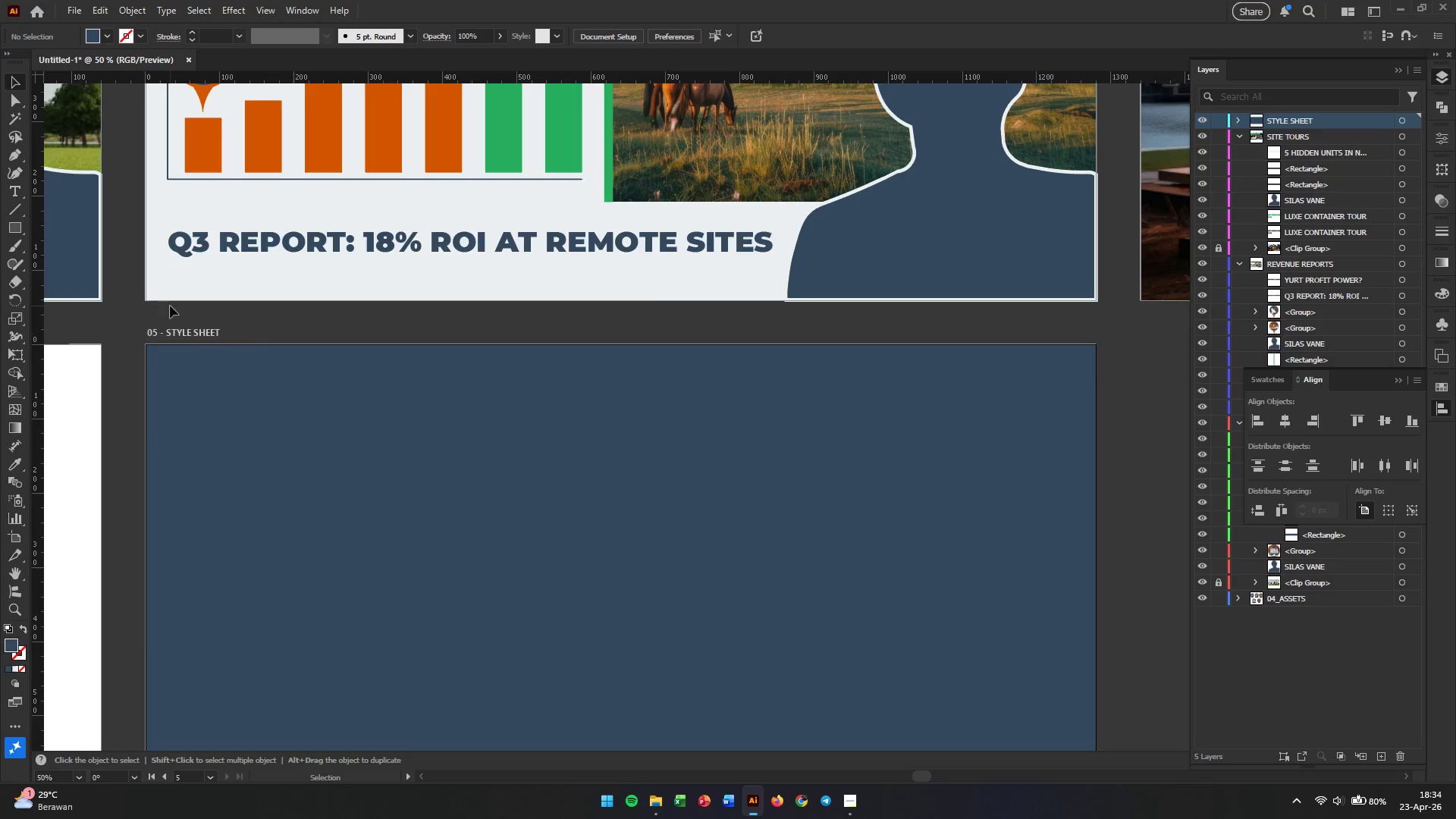 
left_click_drag(start_coordinate=[499, 529], to_coordinate=[536, 422])
 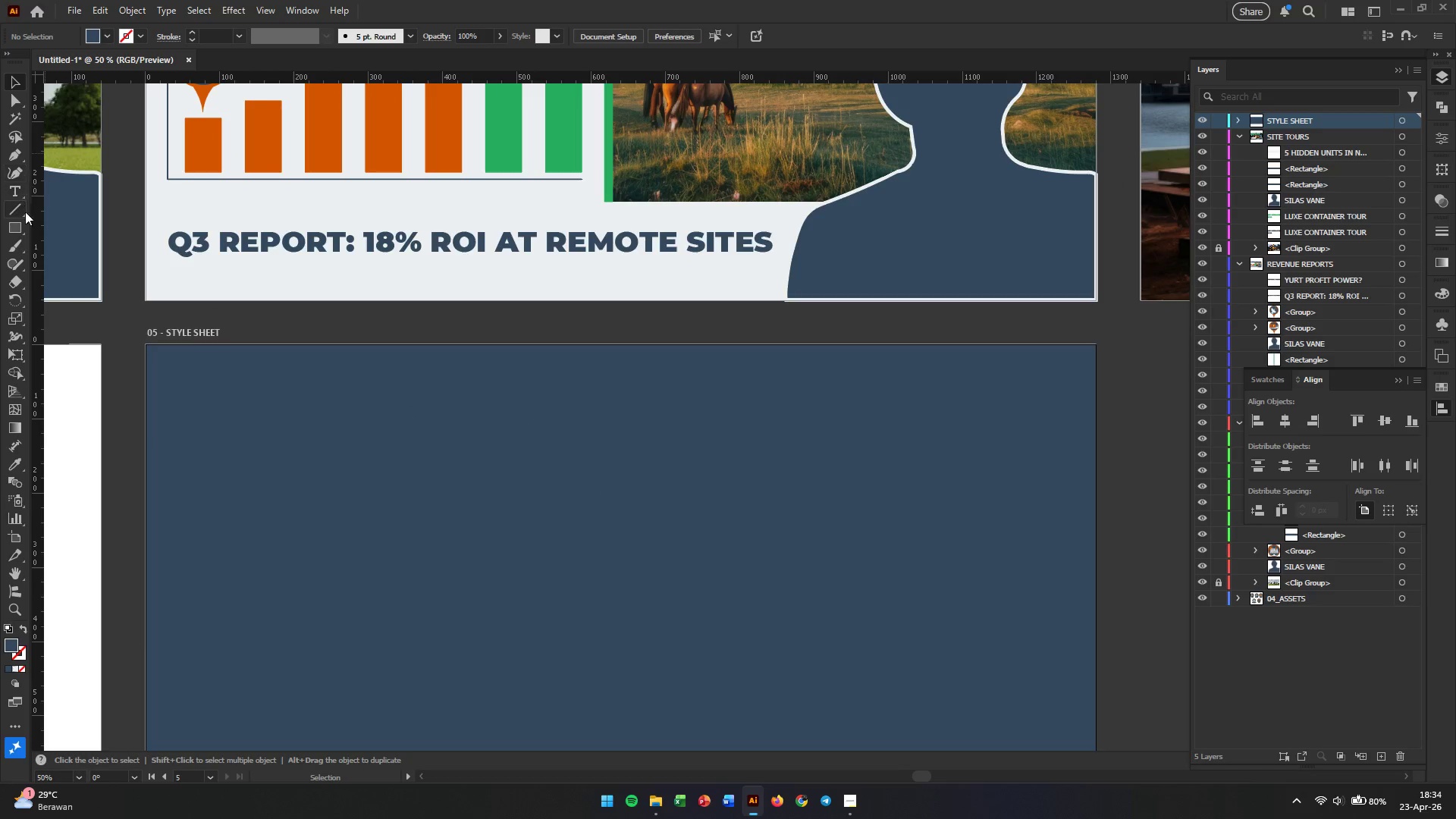 
scroll: coordinate [596, 505], scroll_direction: up, amount: 3.0
 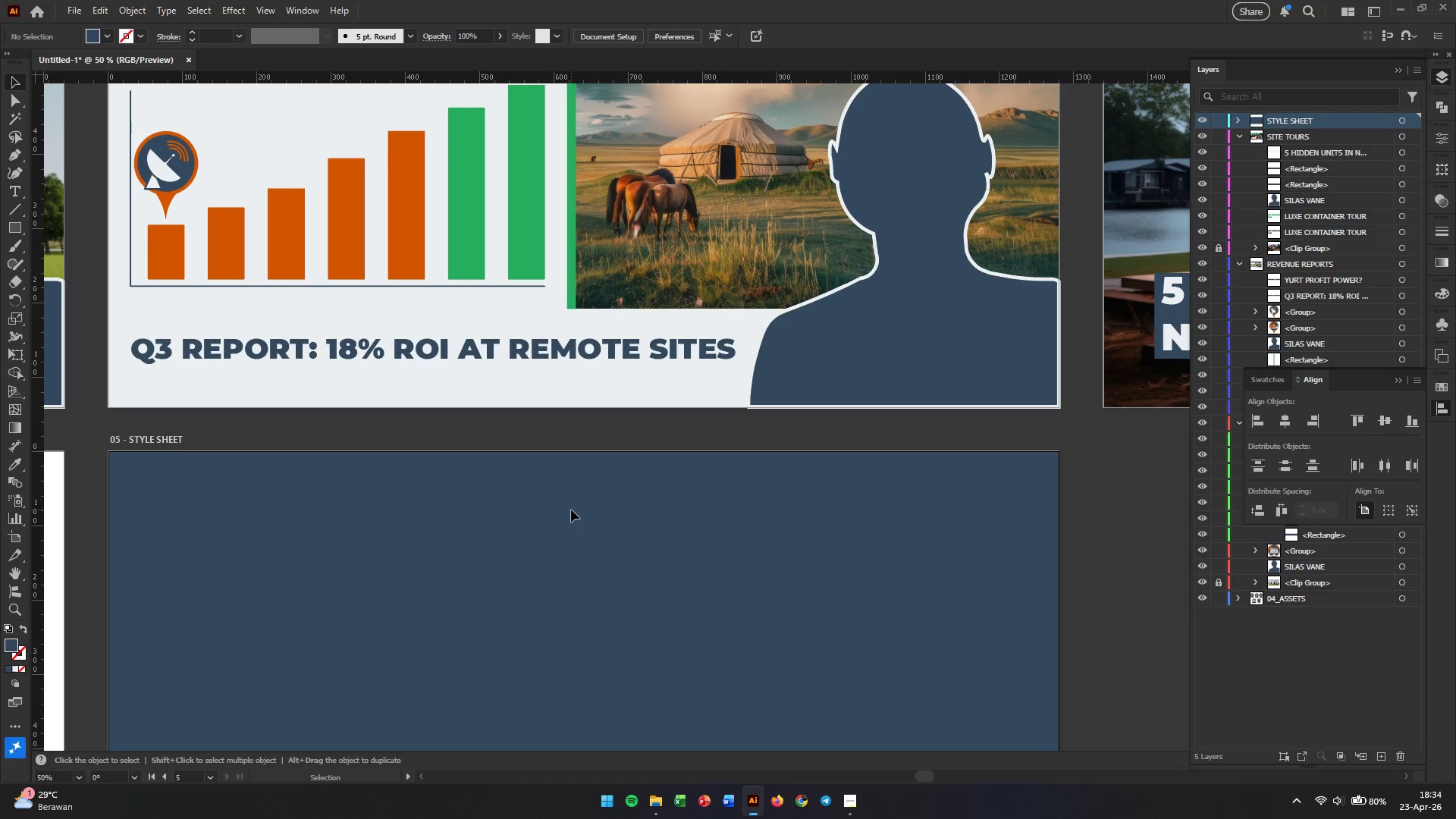 
left_click([15, 231])
 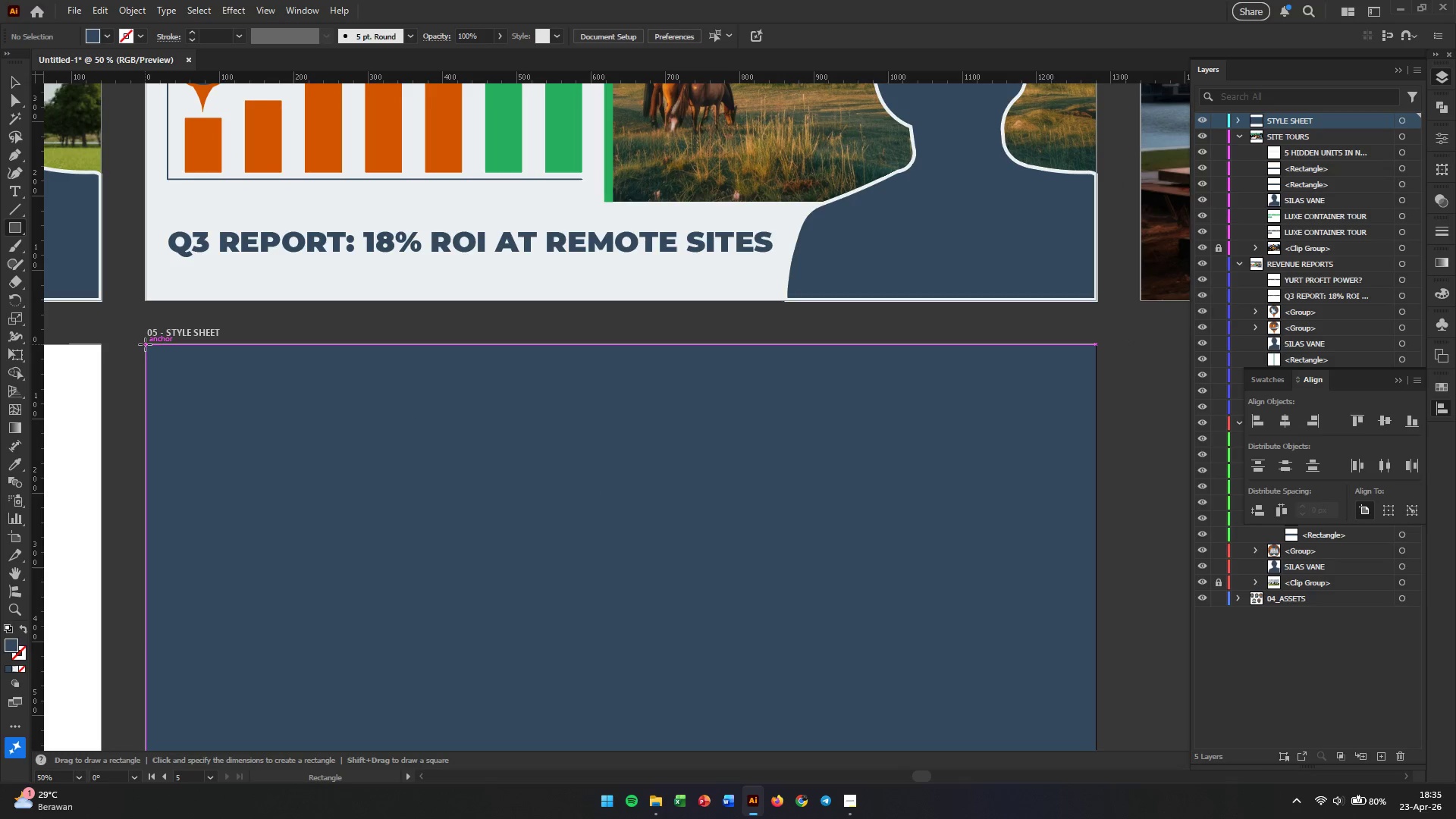 
wait(5.62)
 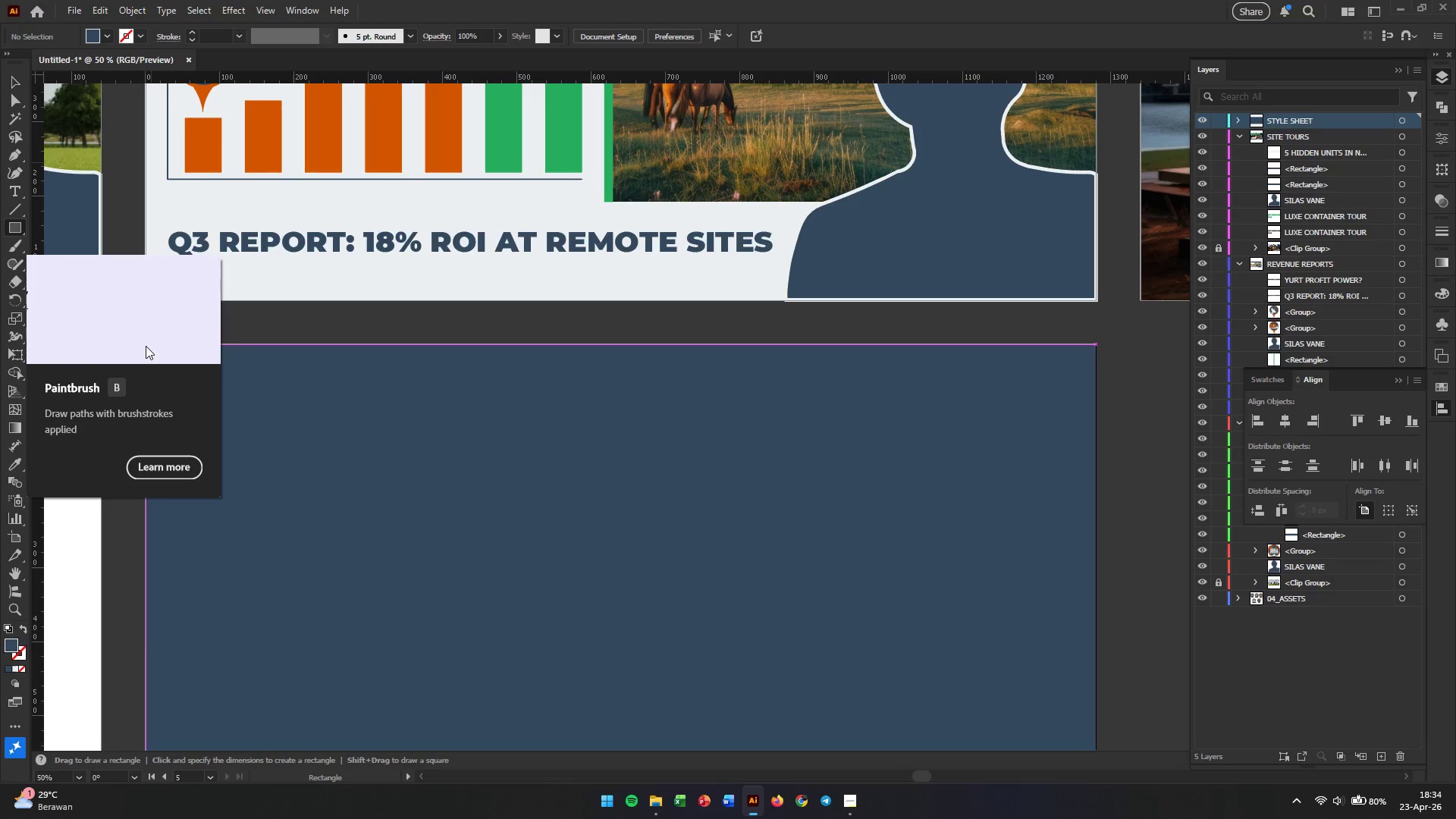 
left_click_drag(start_coordinate=[146, 344], to_coordinate=[871, 353])
 